 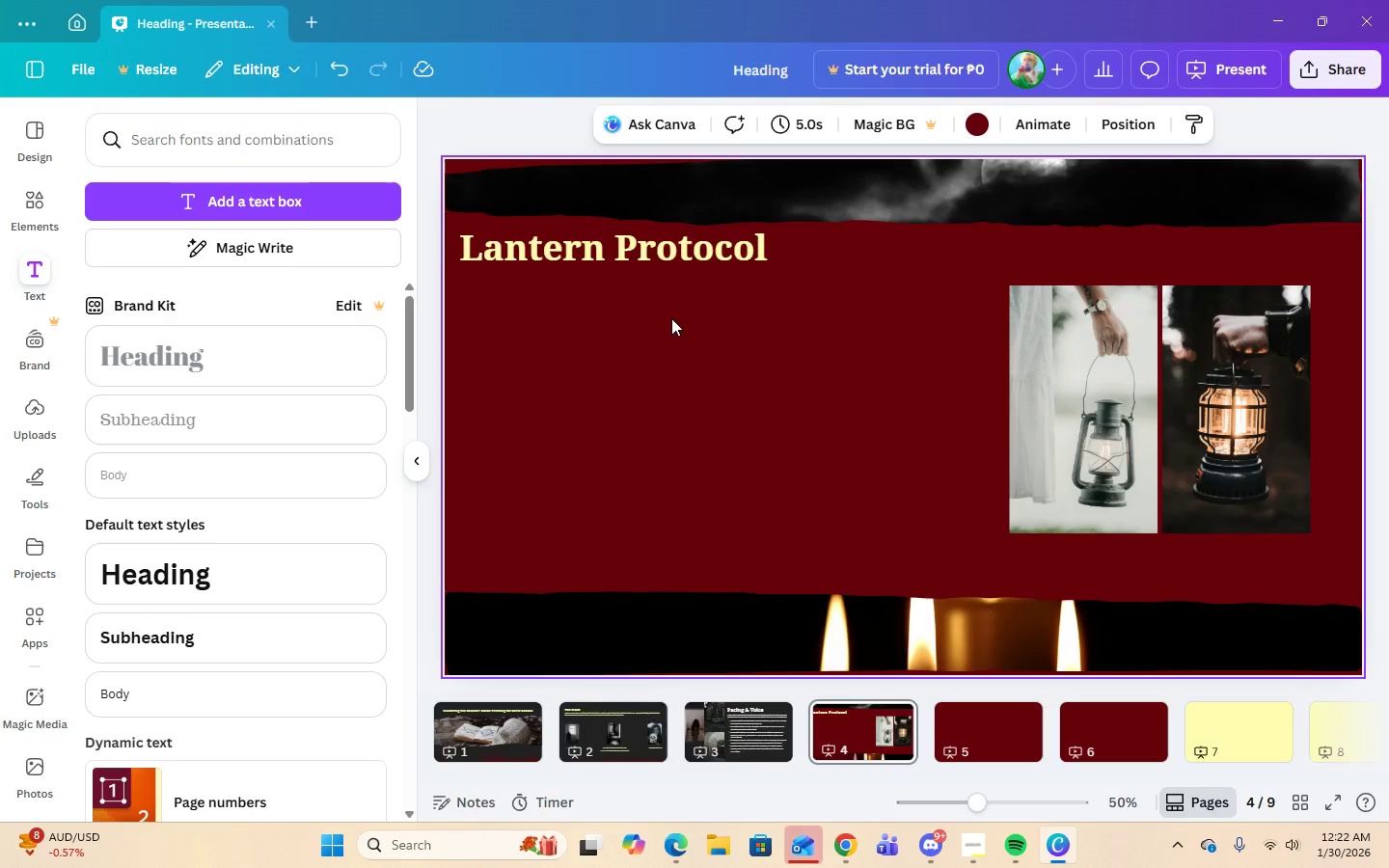 
left_click([656, 245])
 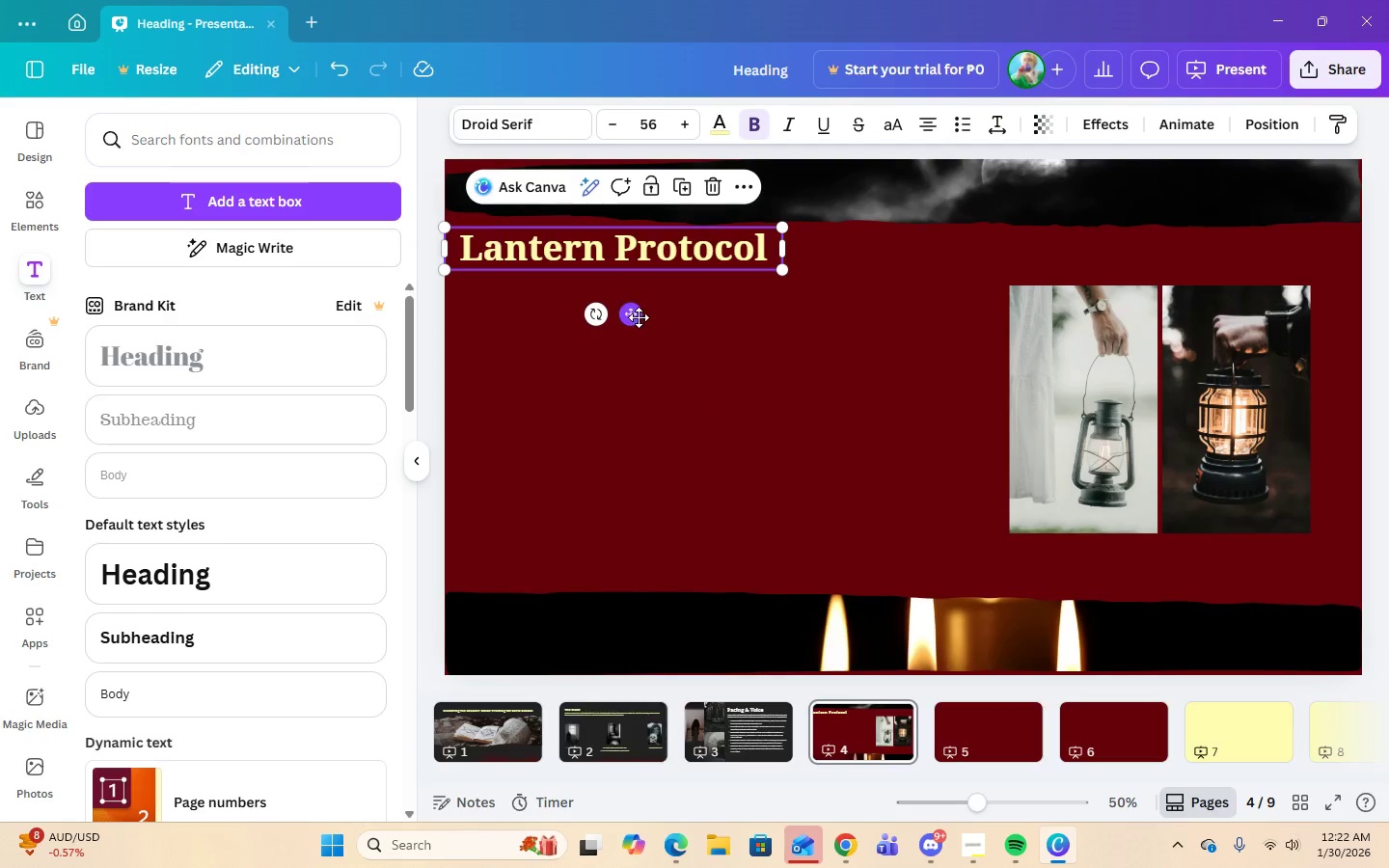 
left_click_drag(start_coordinate=[639, 317], to_coordinate=[686, 321])
 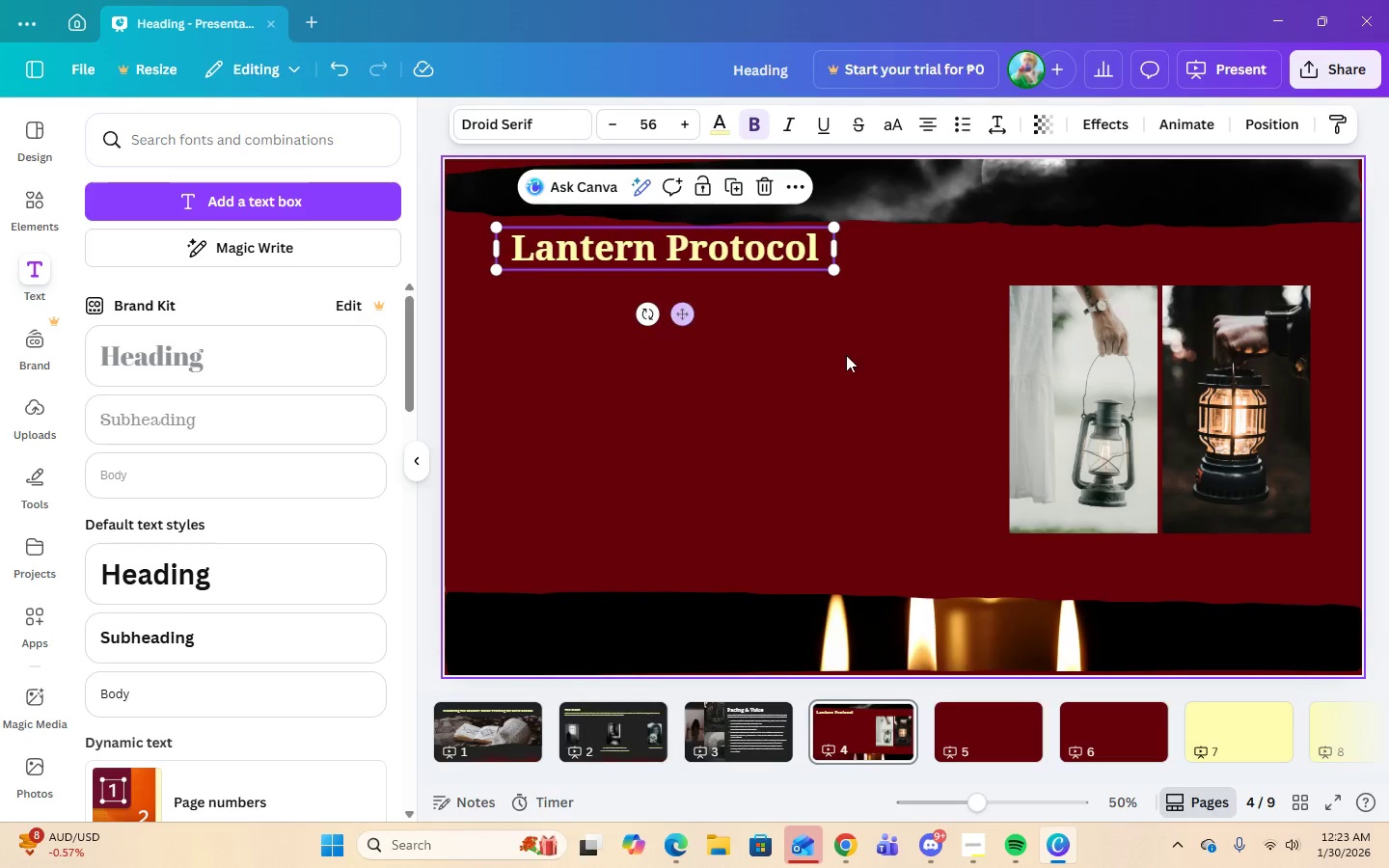 
left_click([851, 355])
 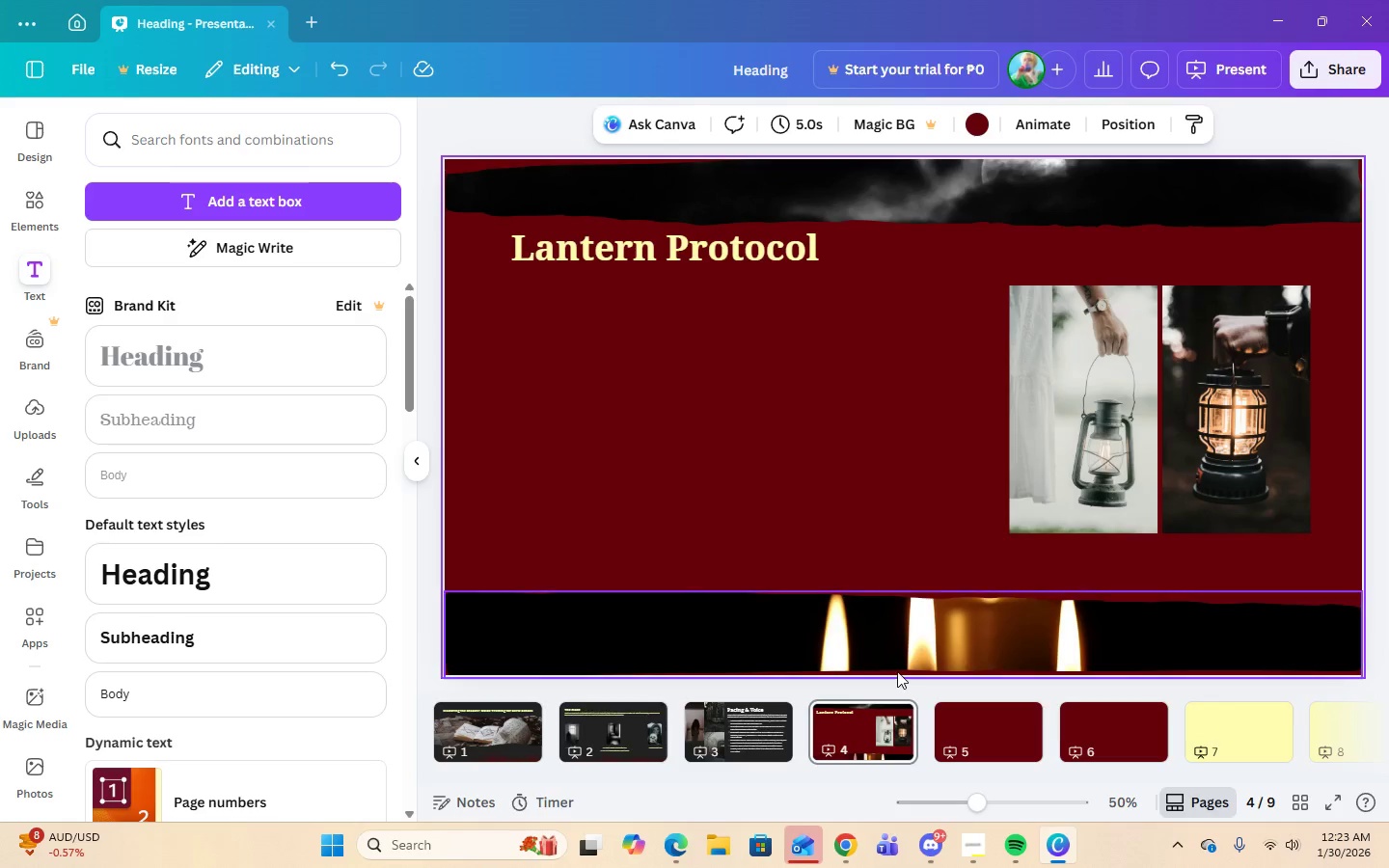 
left_click([897, 666])
 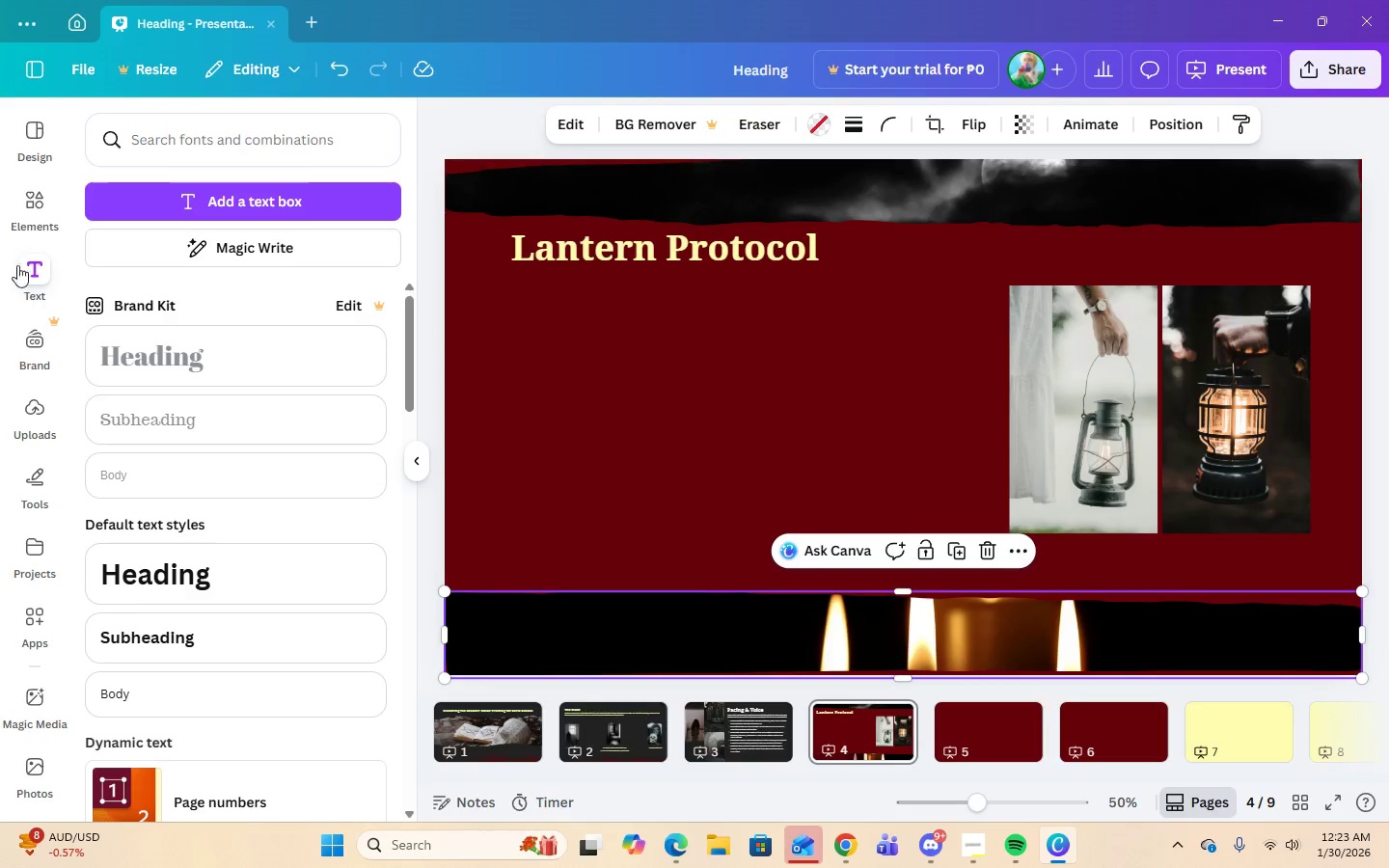 
left_click([22, 217])
 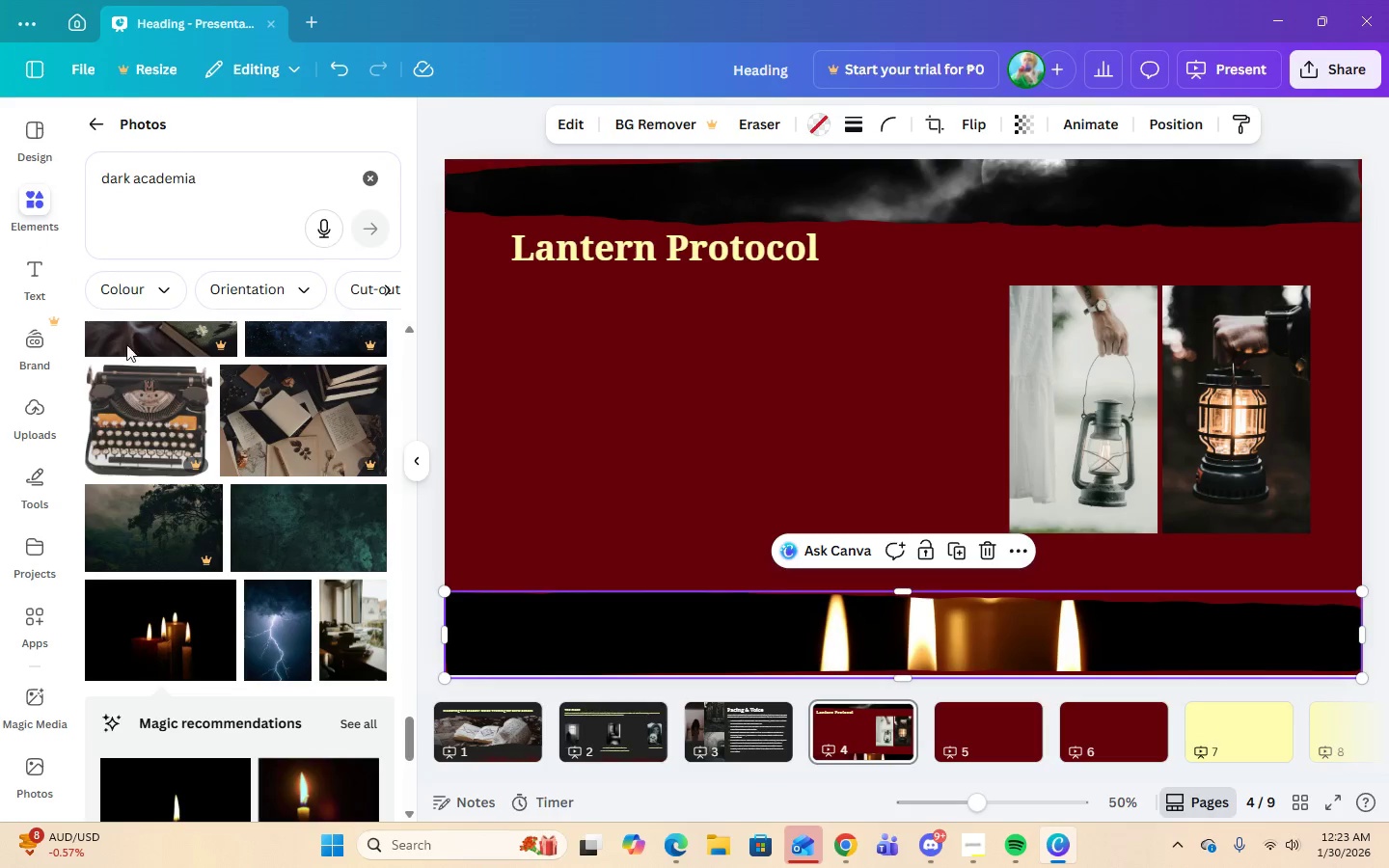 
scroll: coordinate [232, 609], scroll_direction: down, amount: 8.0
 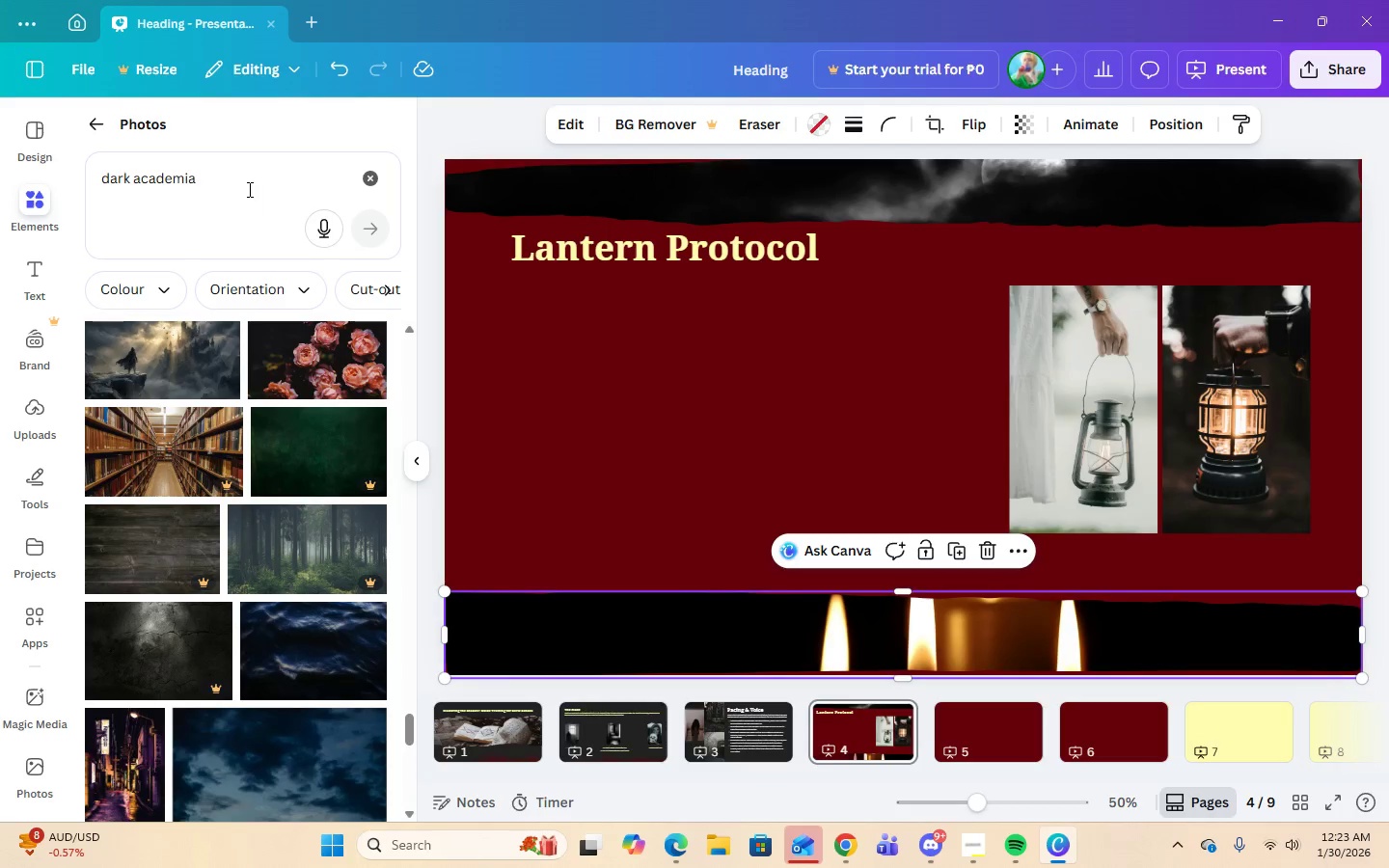 
left_click([248, 189])
 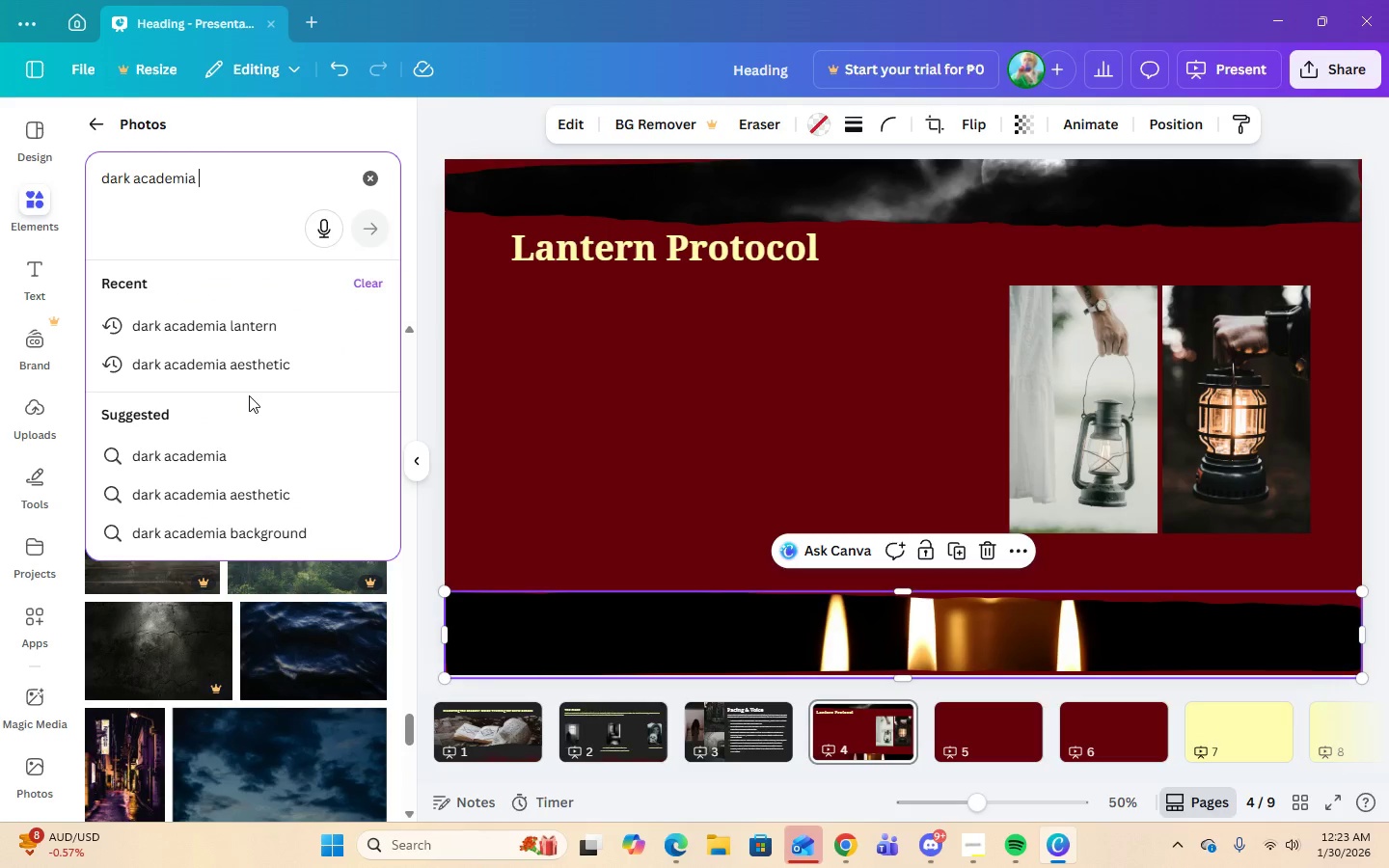 
type(horror)
 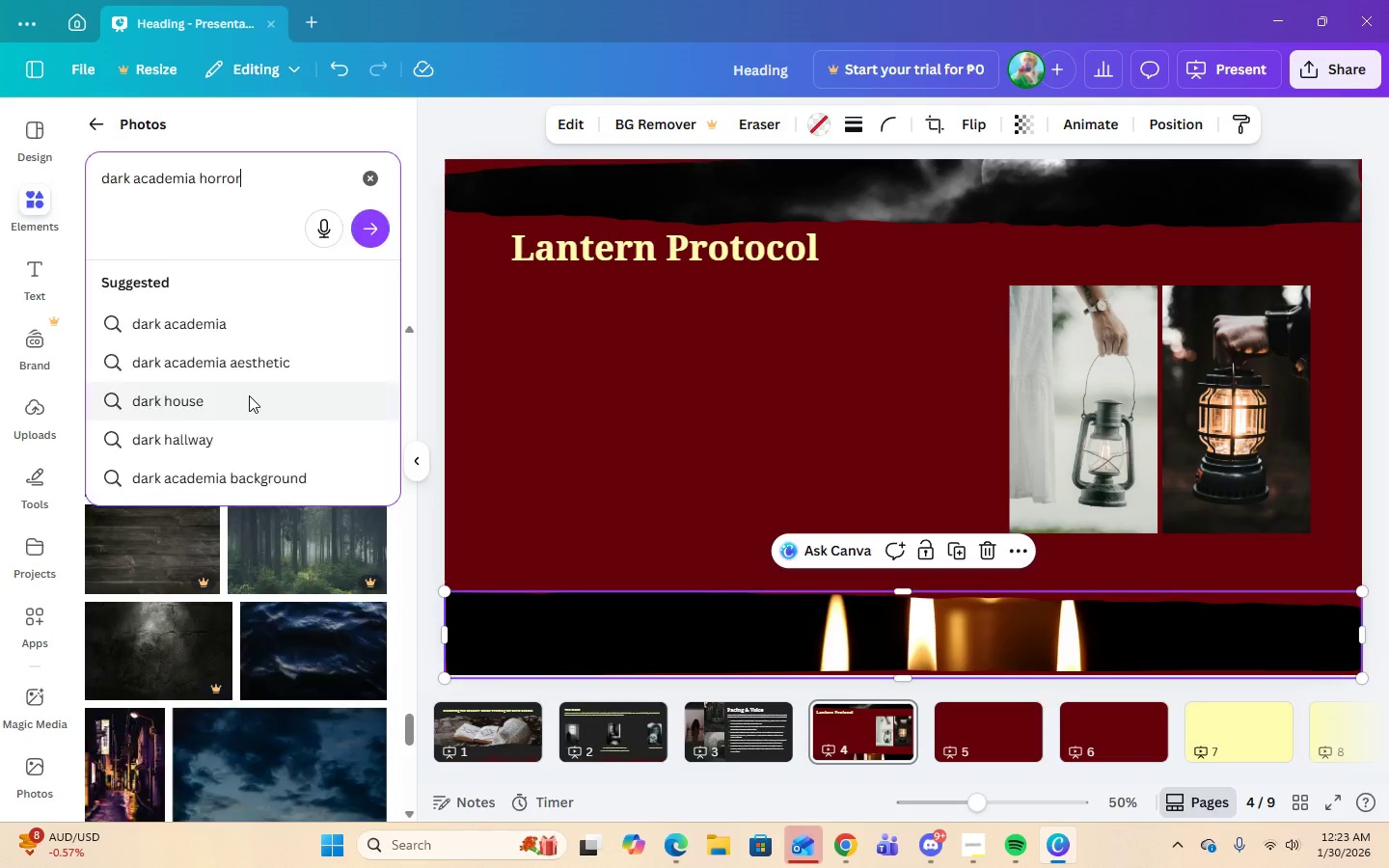 
key(Enter)
 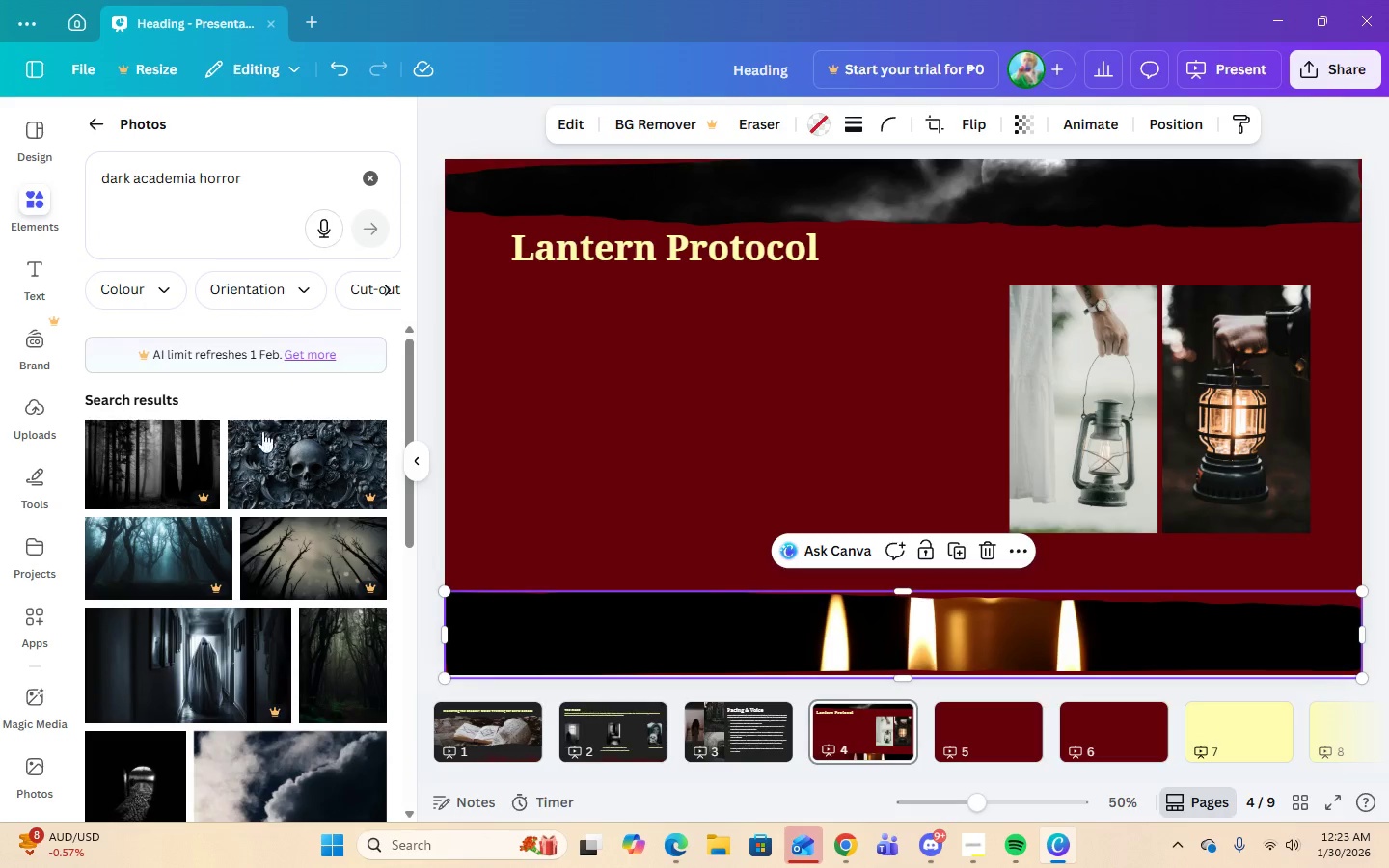 
scroll: coordinate [333, 573], scroll_direction: down, amount: 14.0
 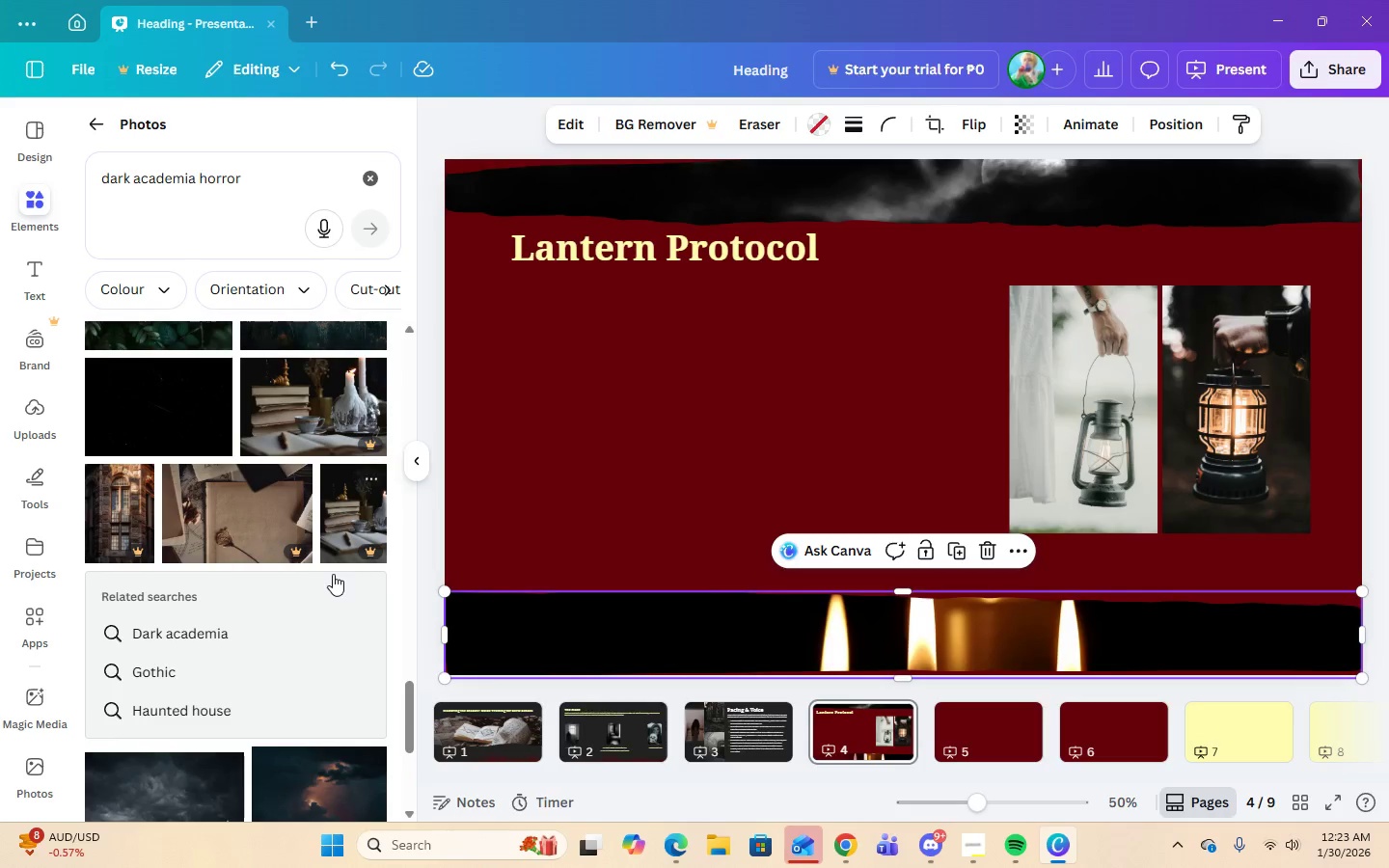 
scroll: coordinate [339, 633], scroll_direction: down, amount: 24.0
 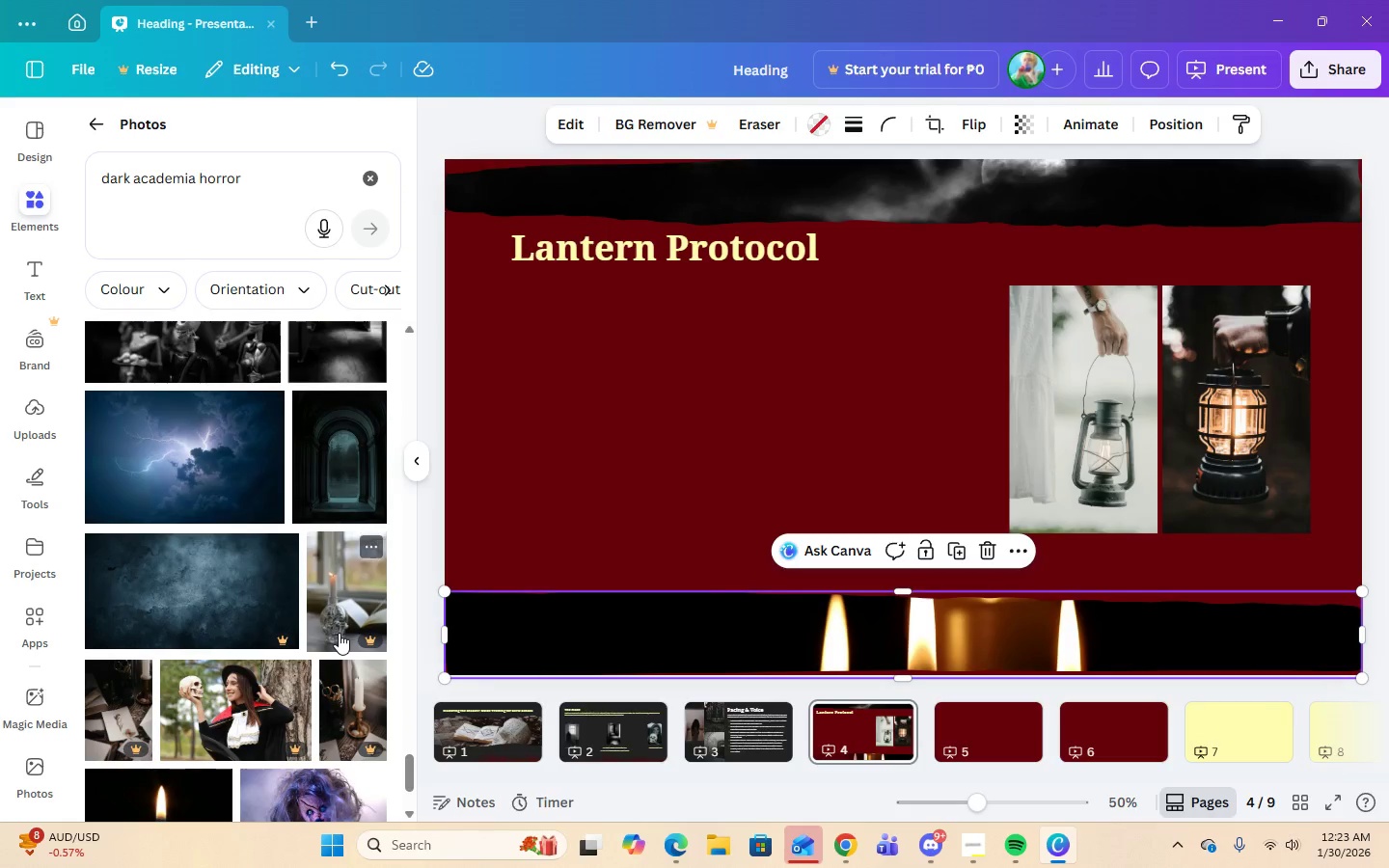 
scroll: coordinate [339, 633], scroll_direction: up, amount: 1.0
 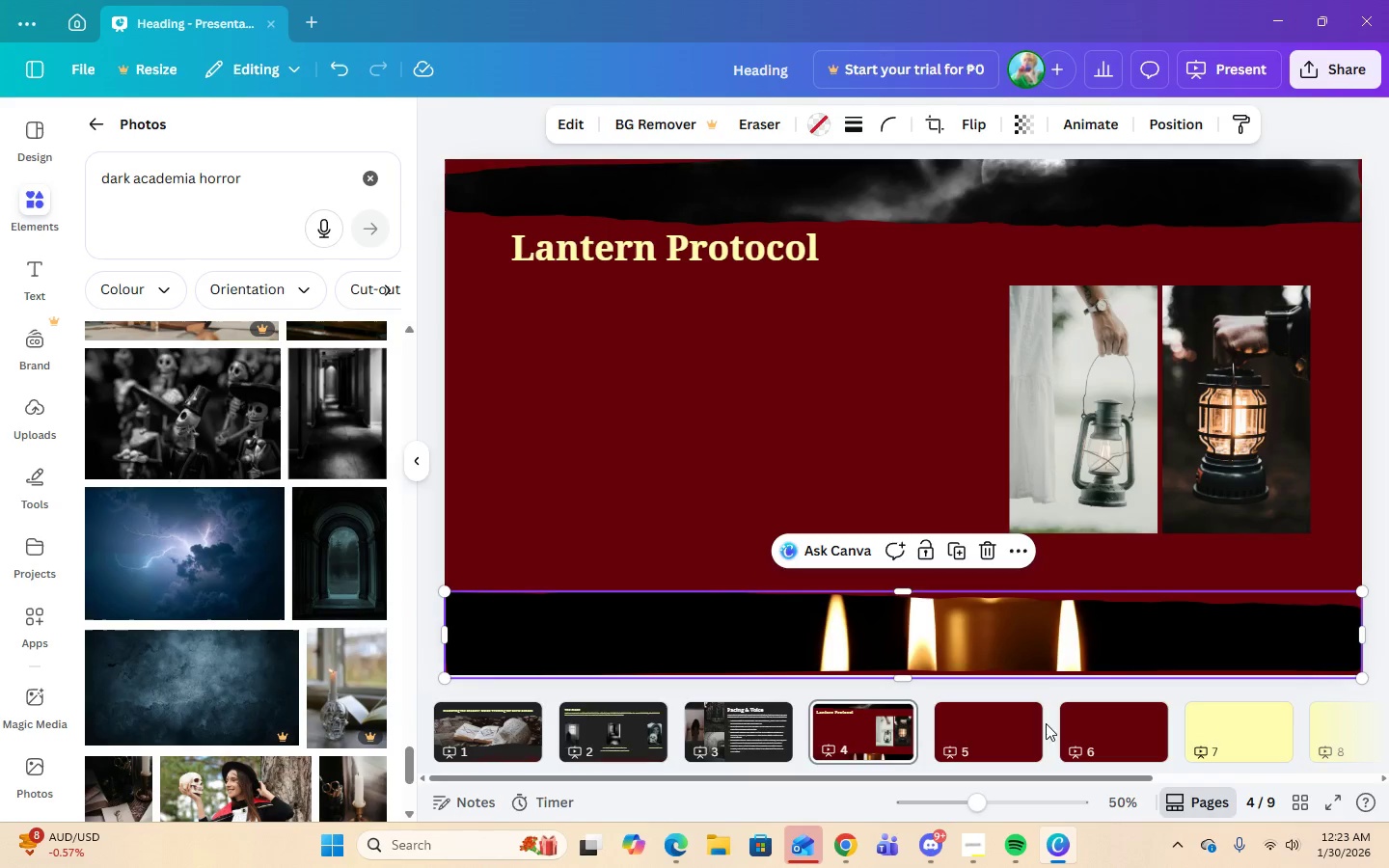 
left_click([1007, 549])
 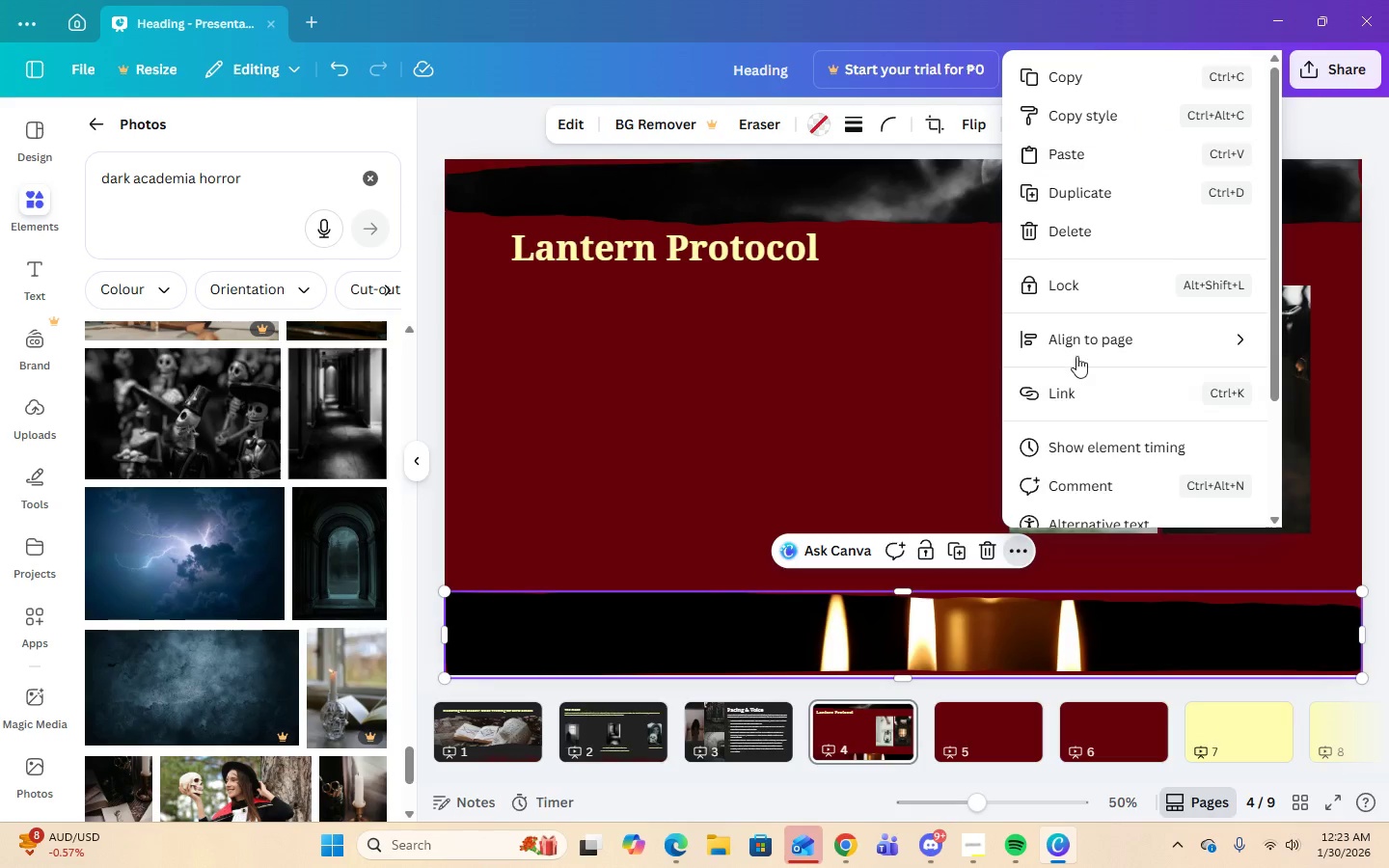 
scroll: coordinate [1076, 356], scroll_direction: down, amount: 2.0
 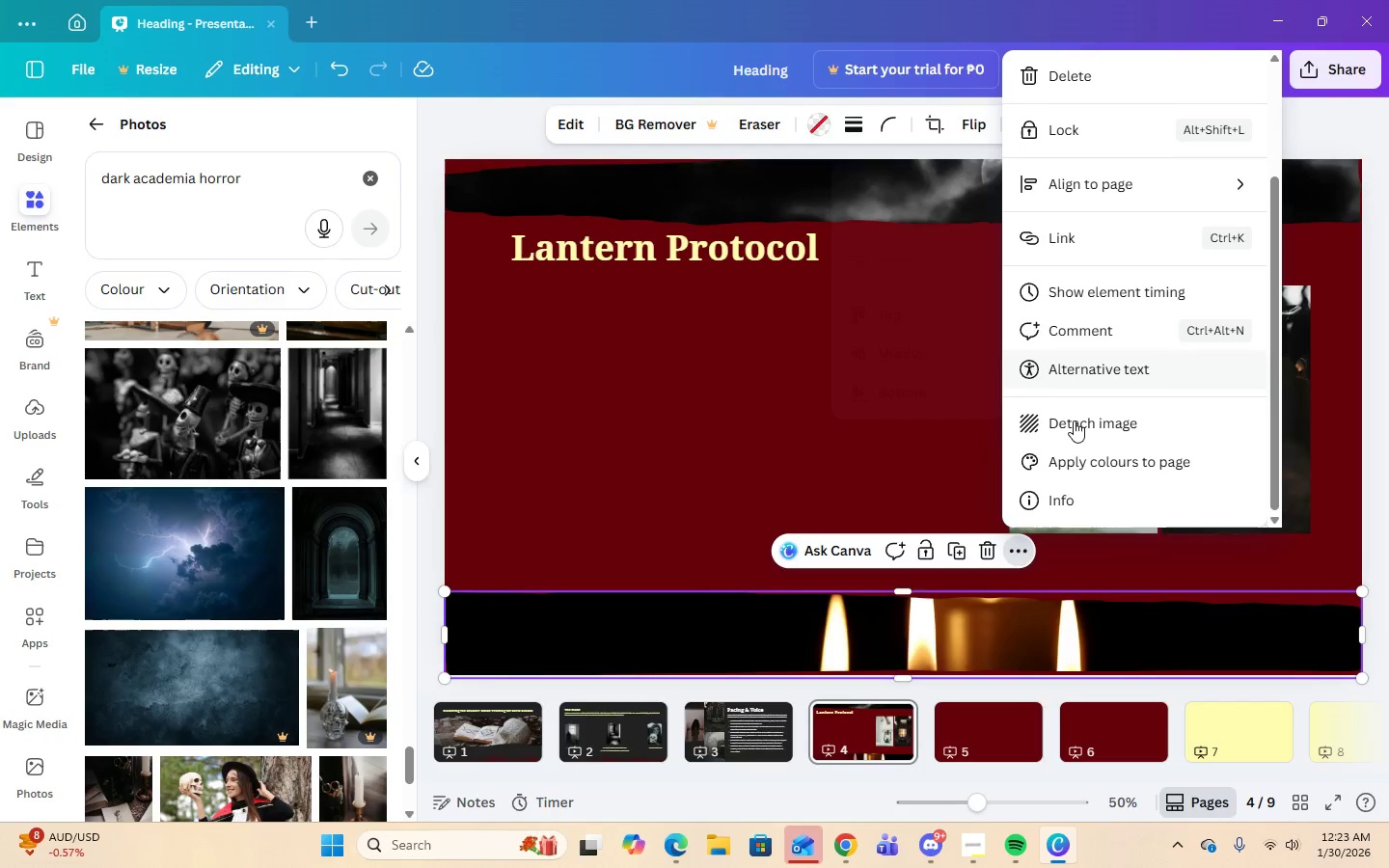 
left_click([1074, 420])
 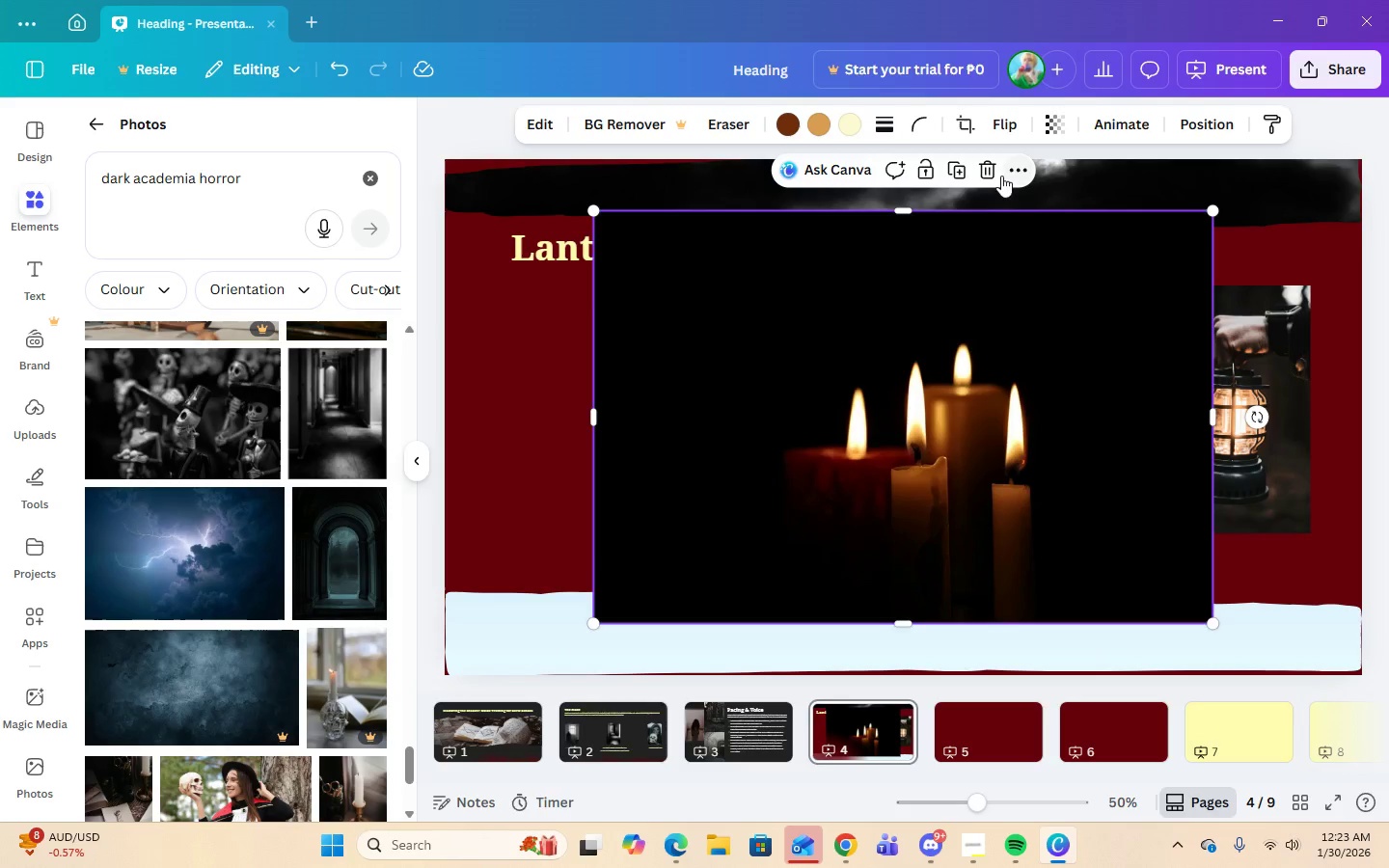 
left_click([978, 173])
 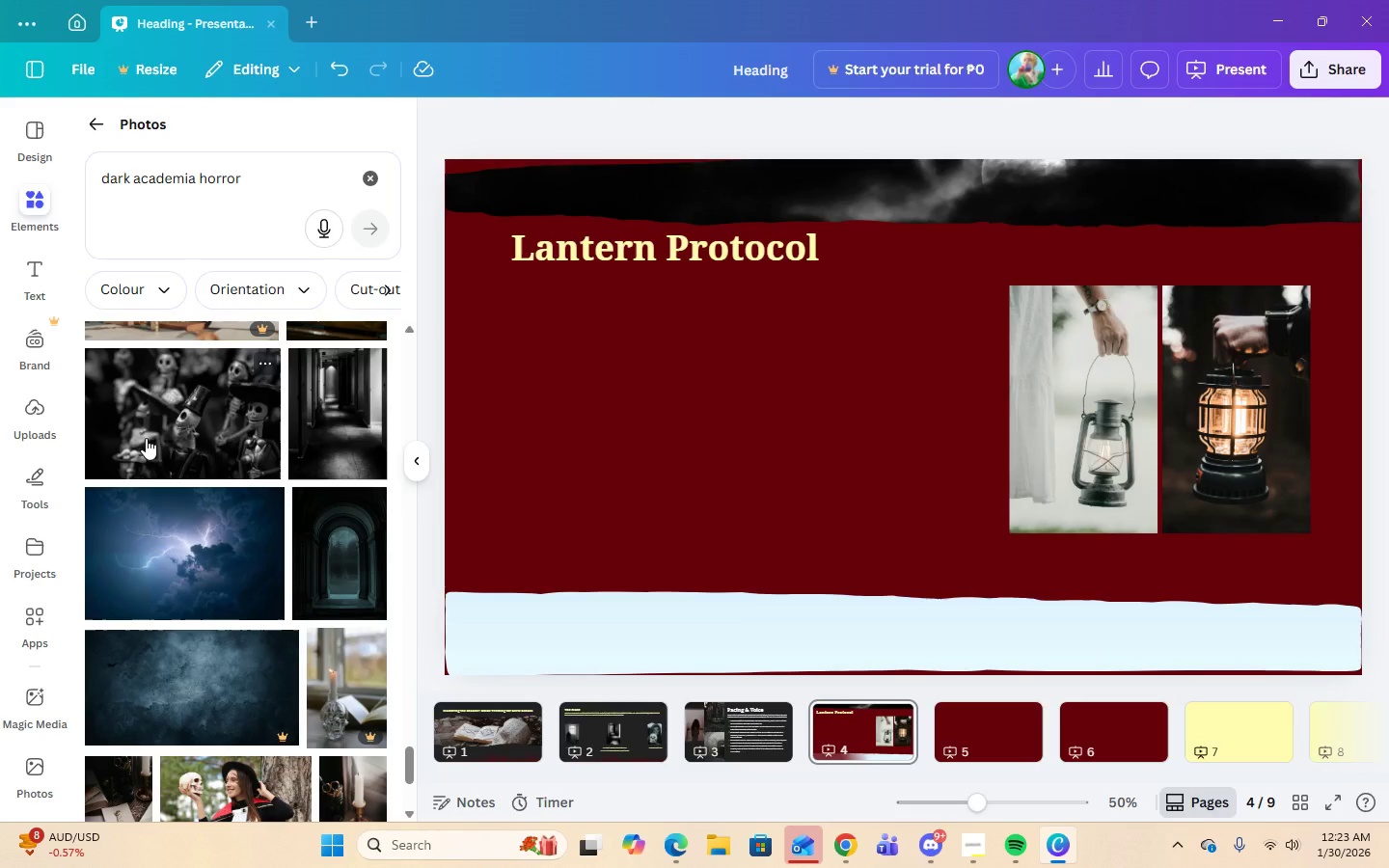 
left_click_drag(start_coordinate=[146, 438], to_coordinate=[558, 625])
 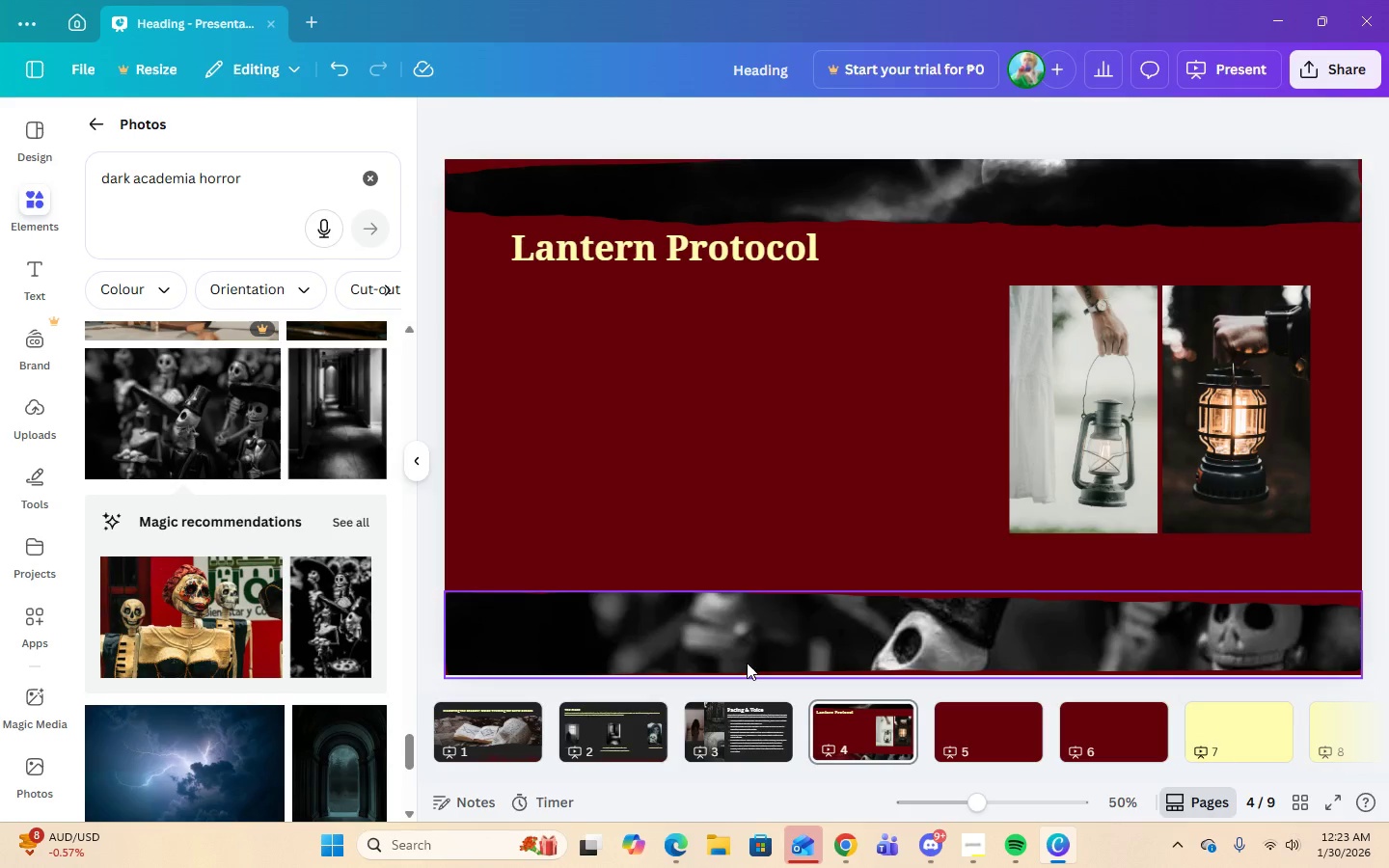 
left_click([829, 196])
 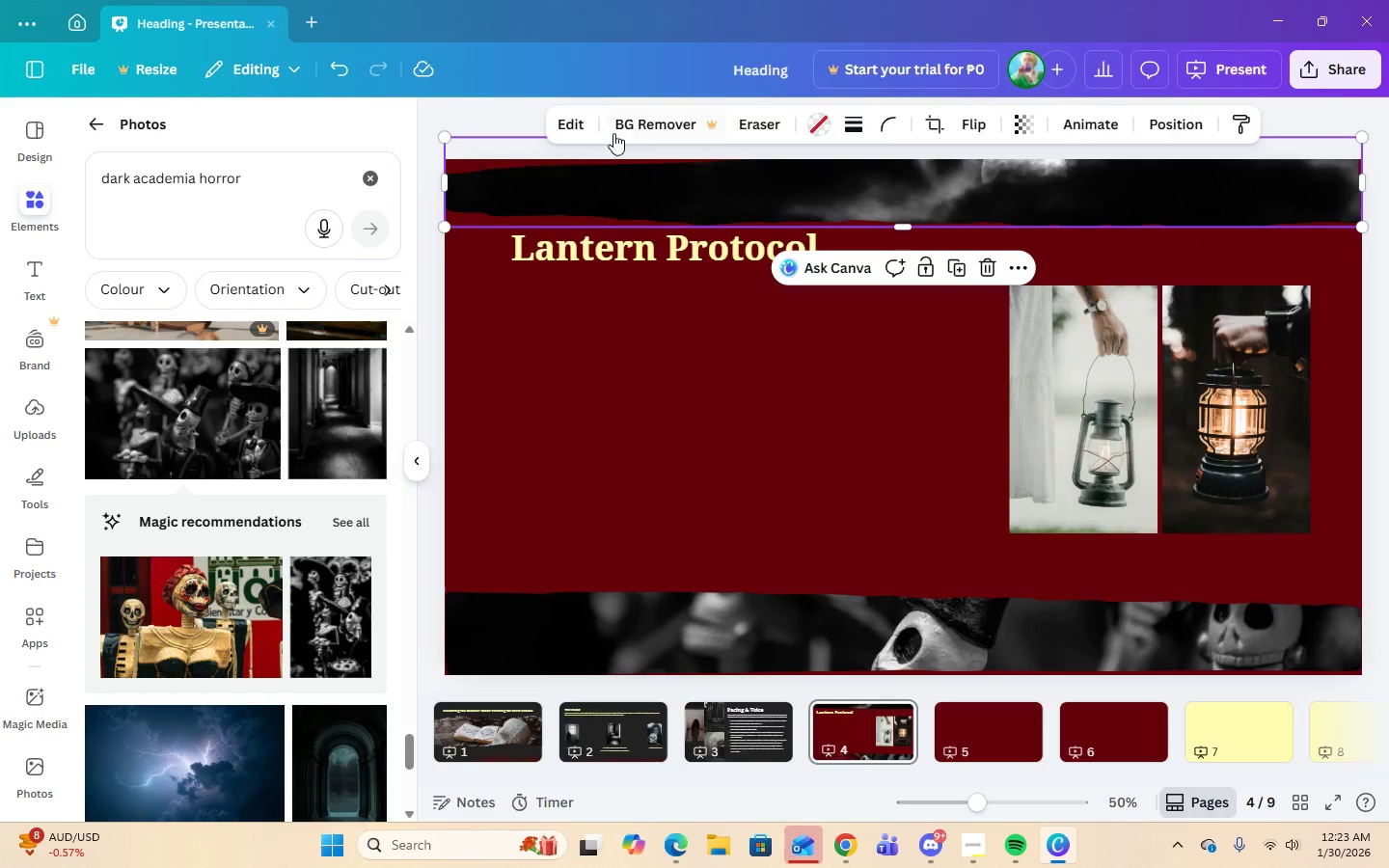 
left_click([582, 122])
 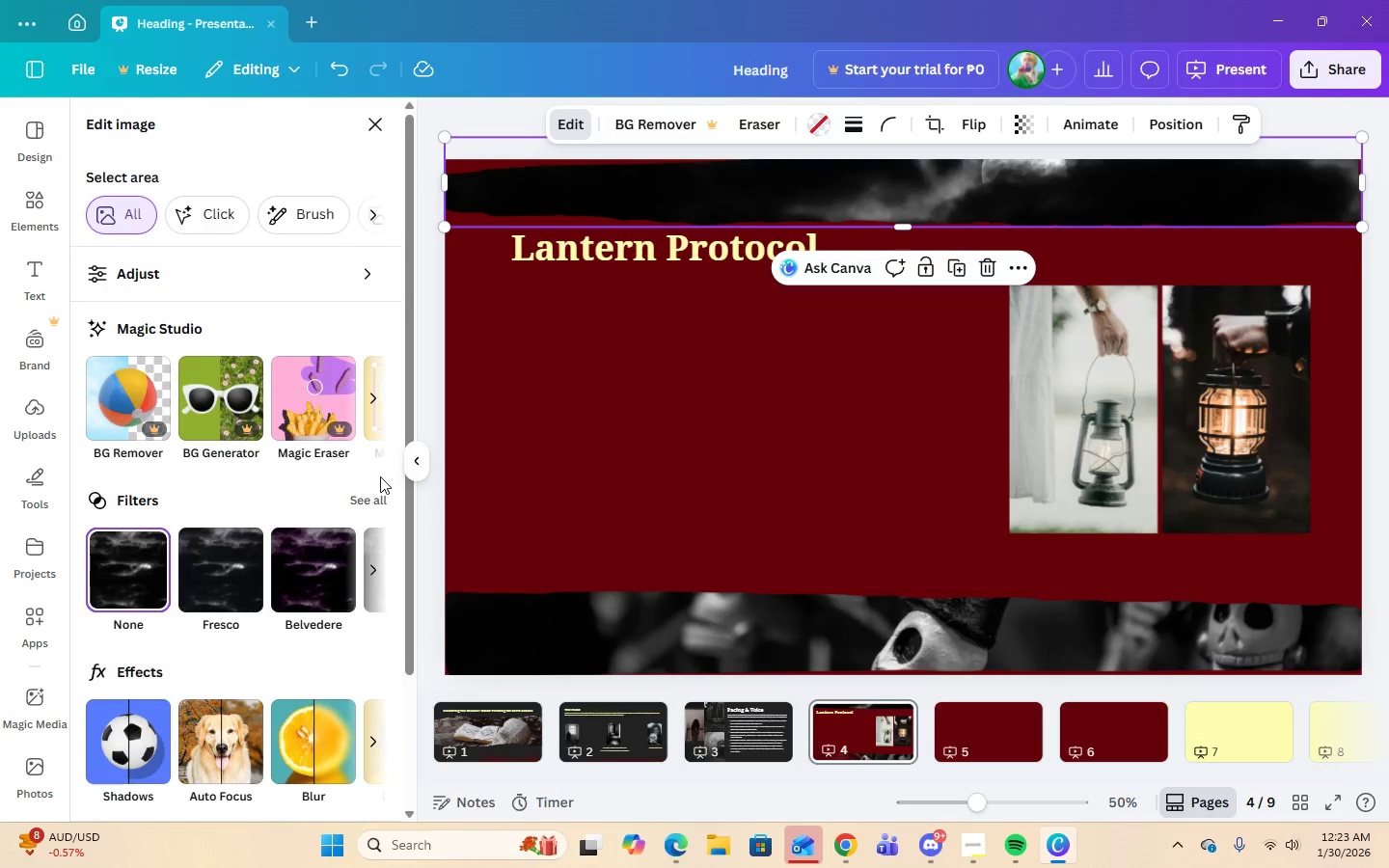 
left_click([376, 497])
 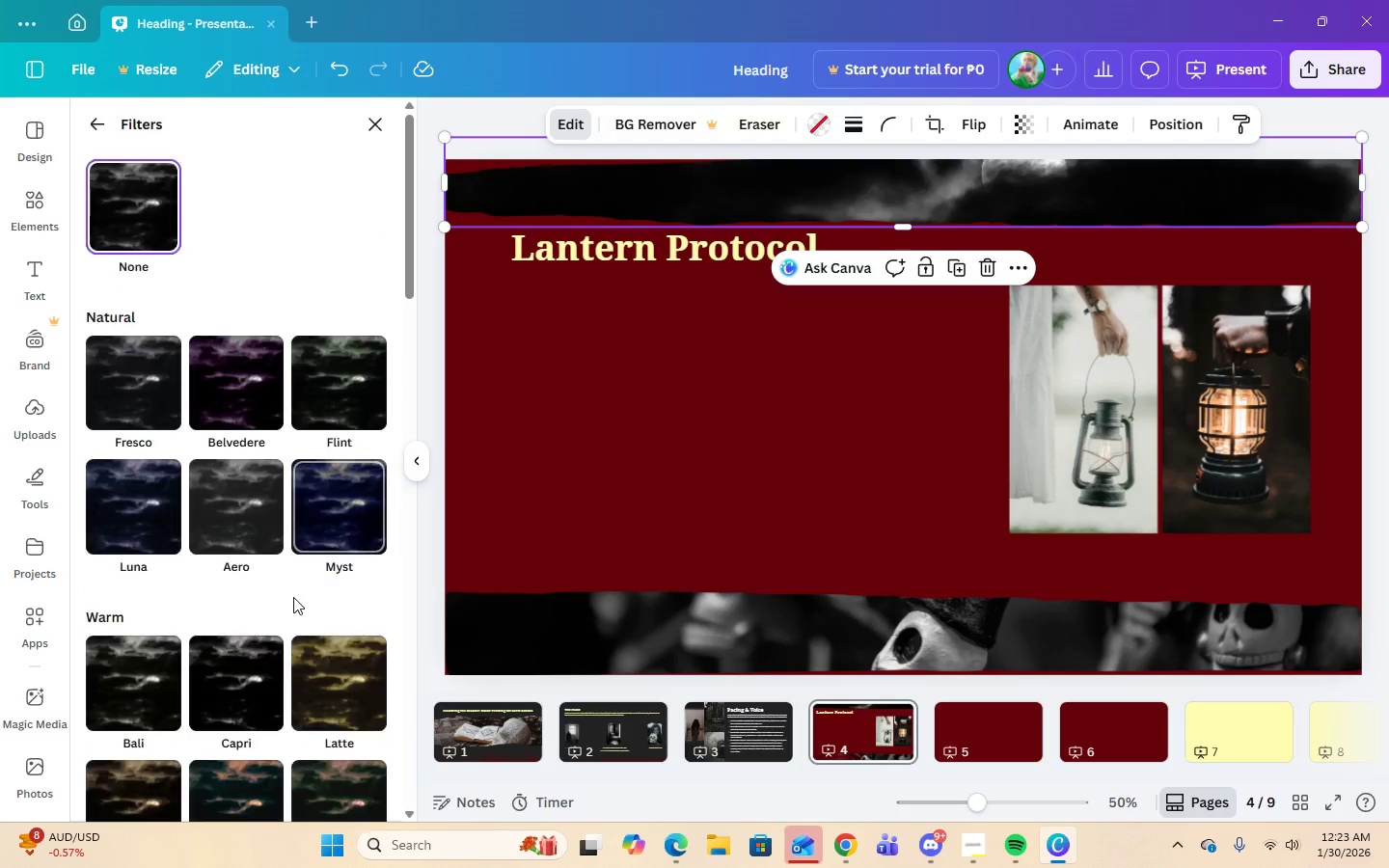 
scroll: coordinate [293, 606], scroll_direction: down, amount: 14.0
 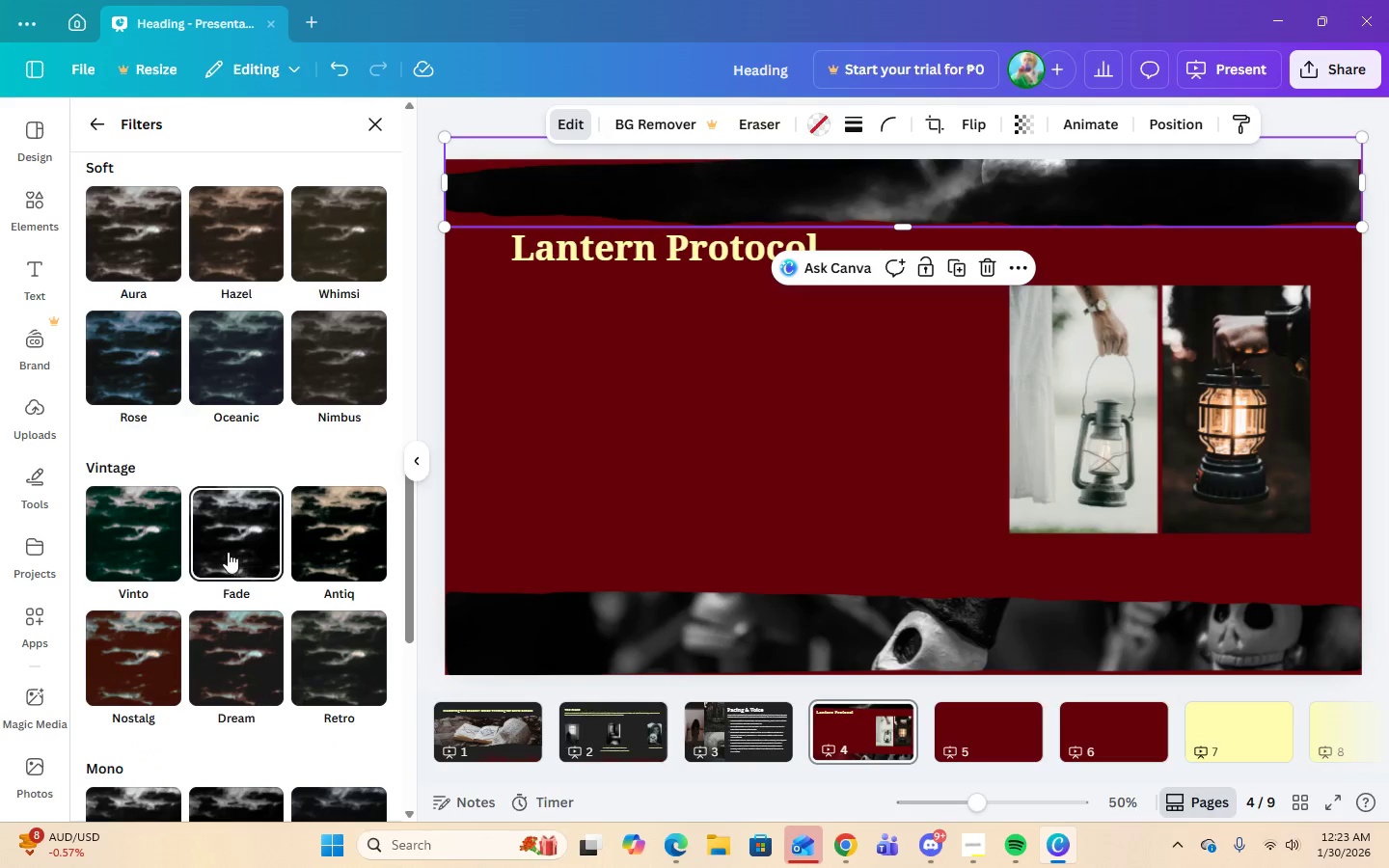 
left_click([228, 552])
 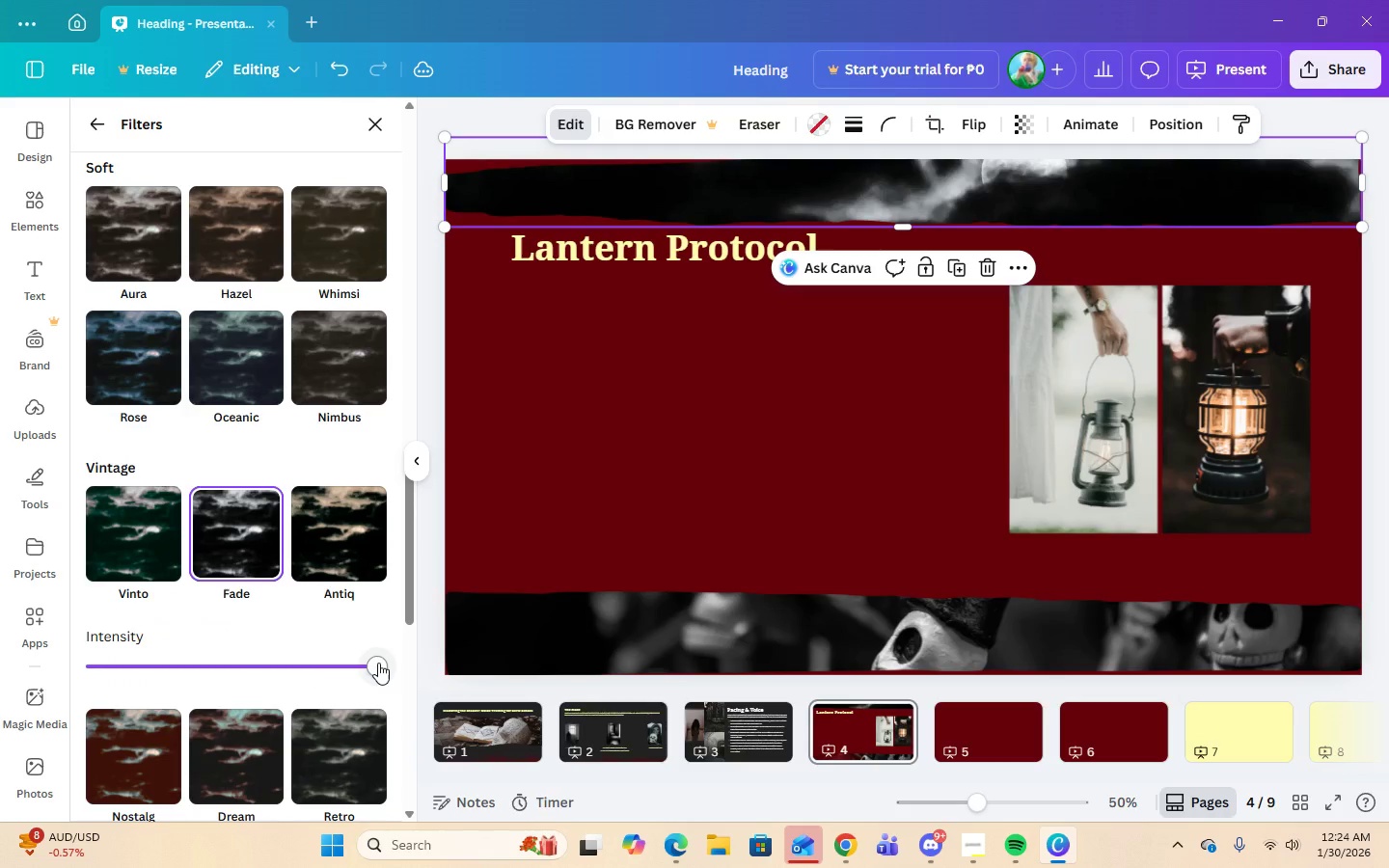 
left_click_drag(start_coordinate=[378, 664], to_coordinate=[262, 667])
 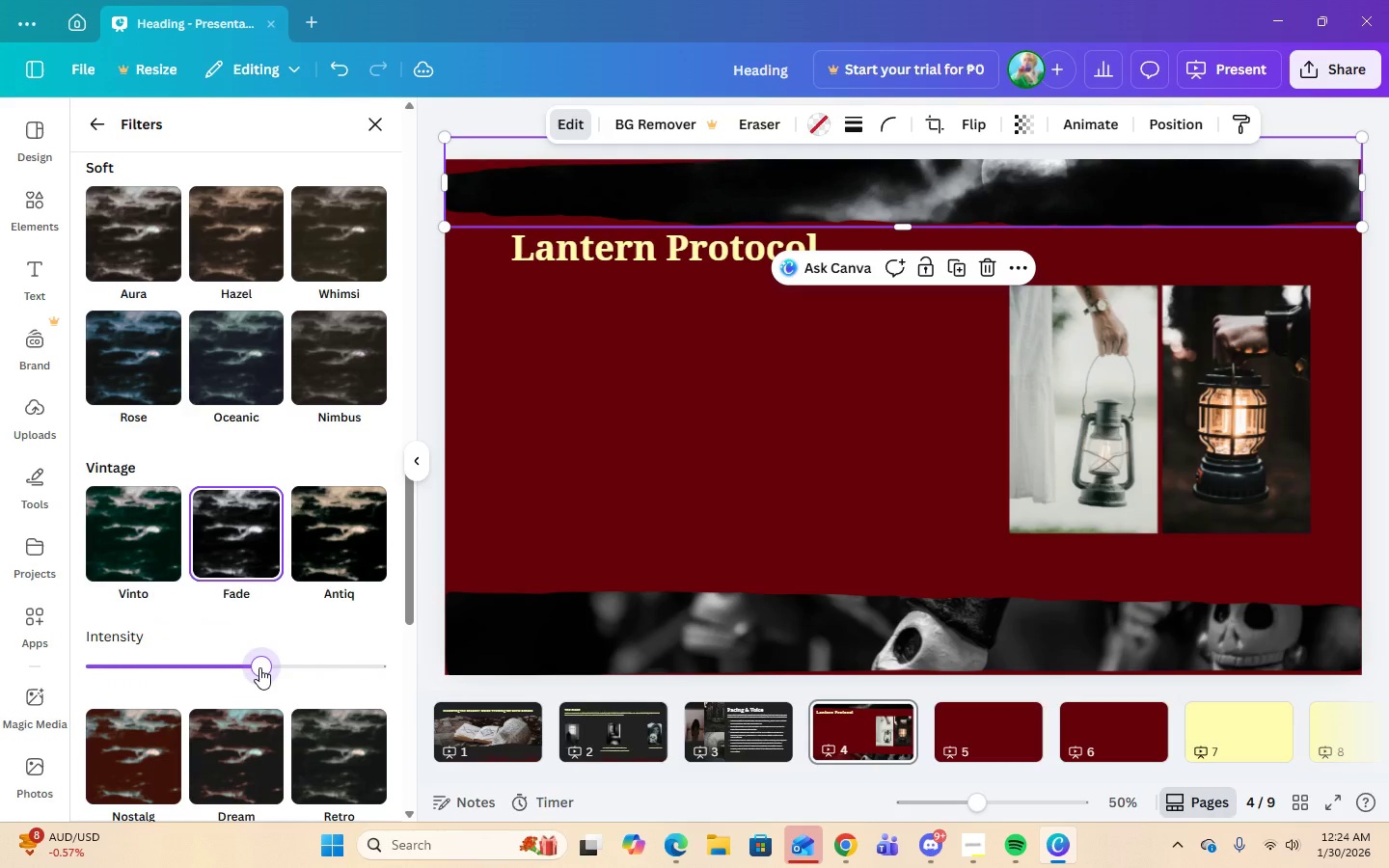 
left_click_drag(start_coordinate=[259, 667], to_coordinate=[279, 667])
 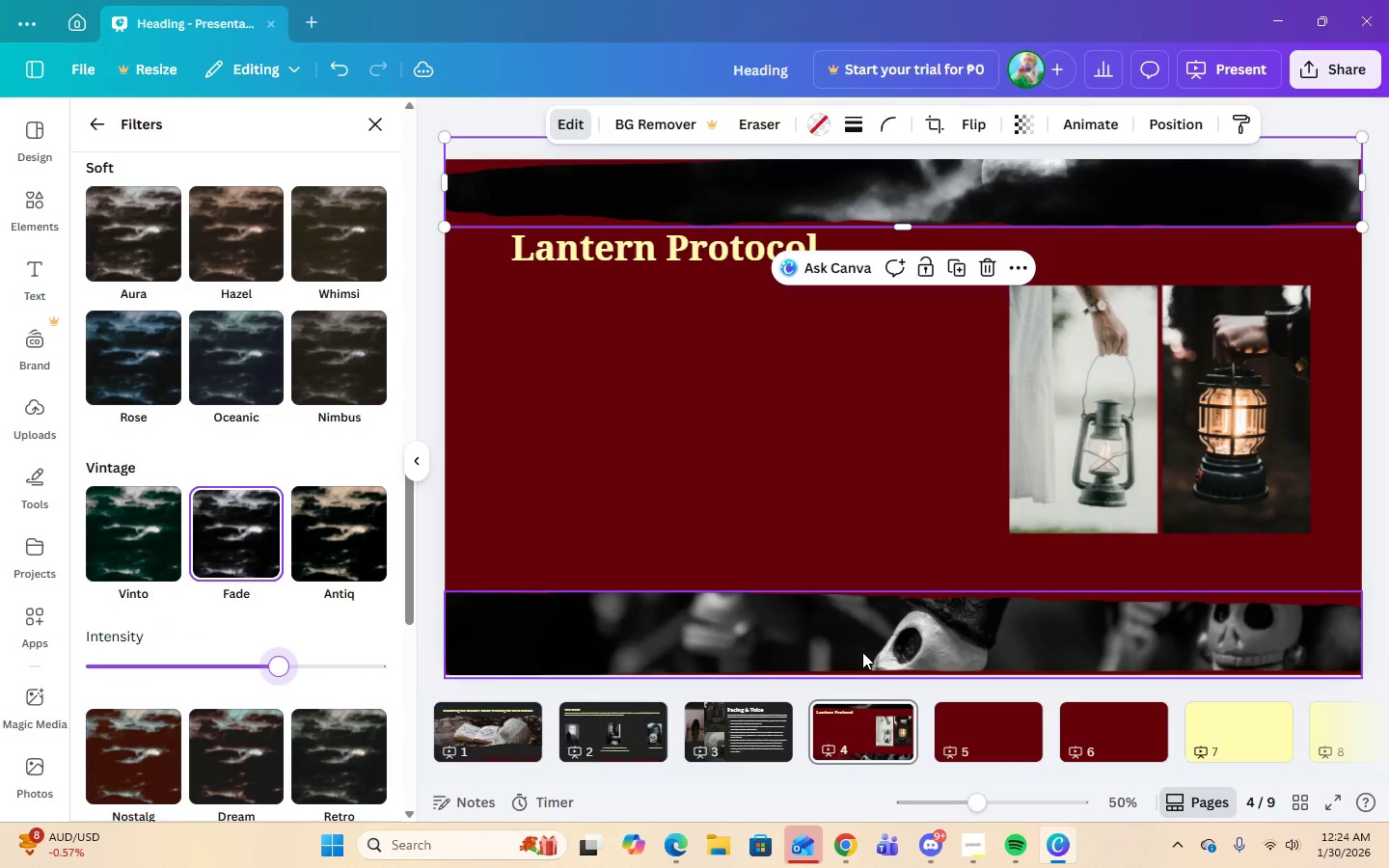 
left_click([862, 651])
 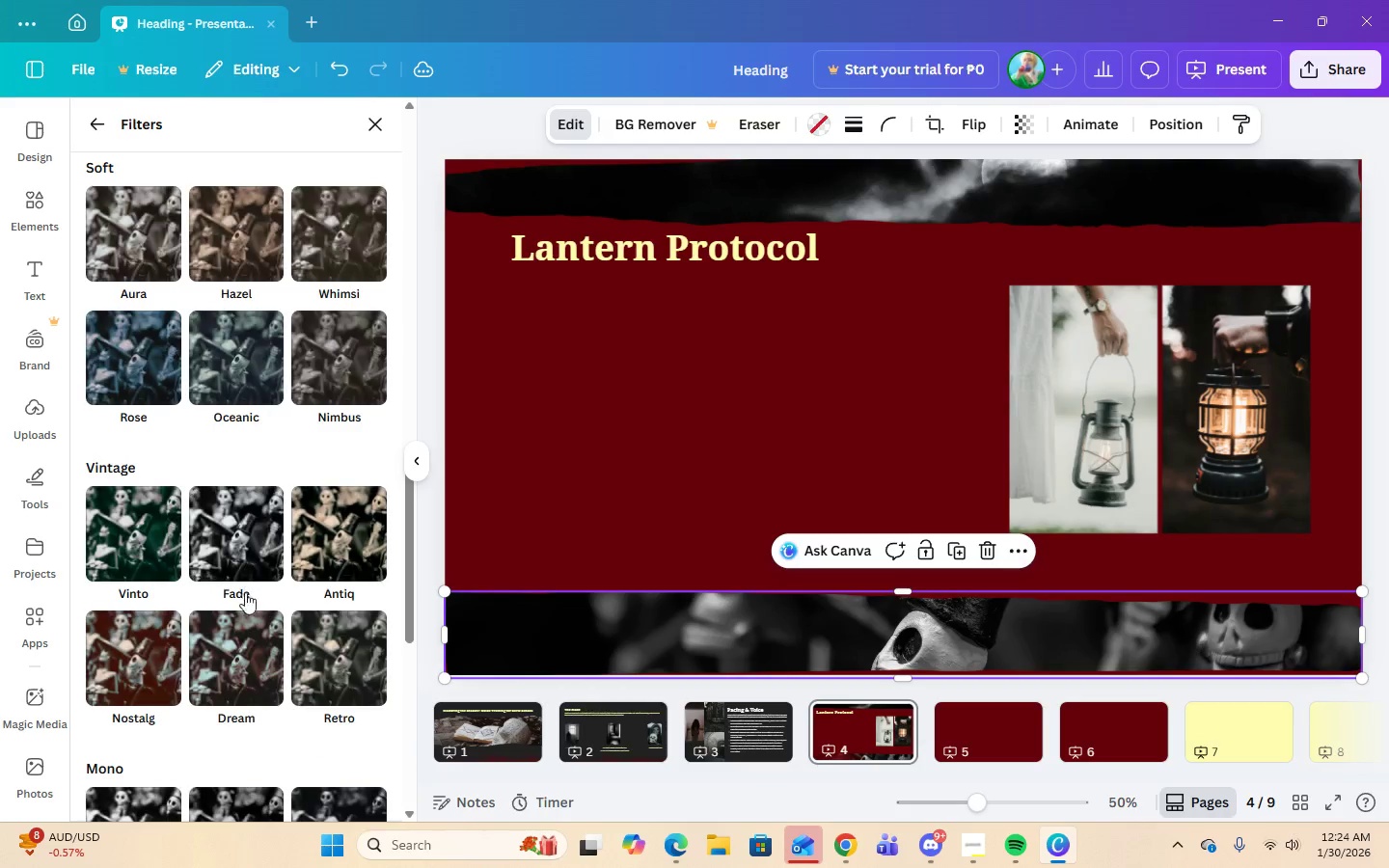 
left_click([240, 559])
 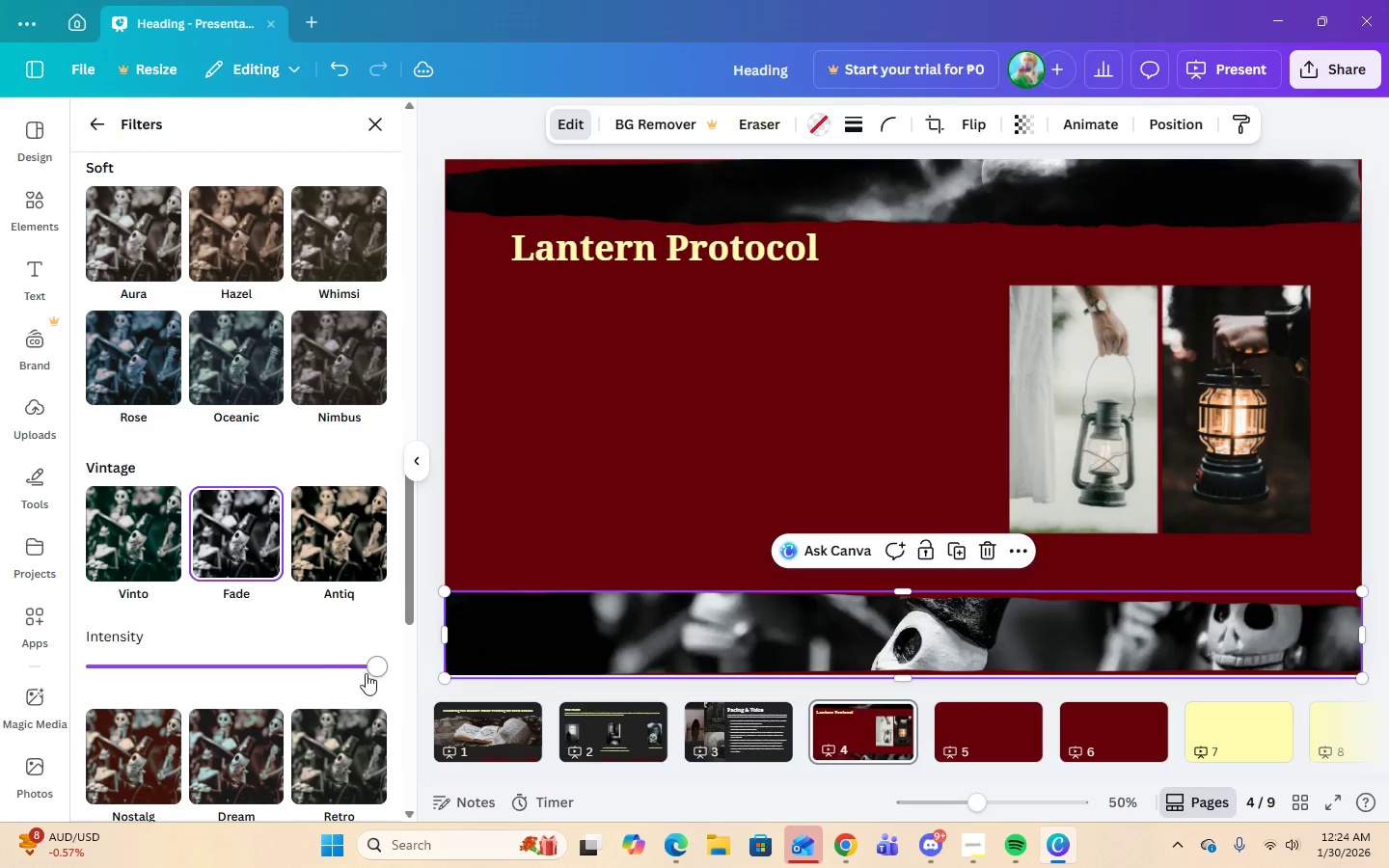 
left_click_drag(start_coordinate=[370, 673], to_coordinate=[279, 671])
 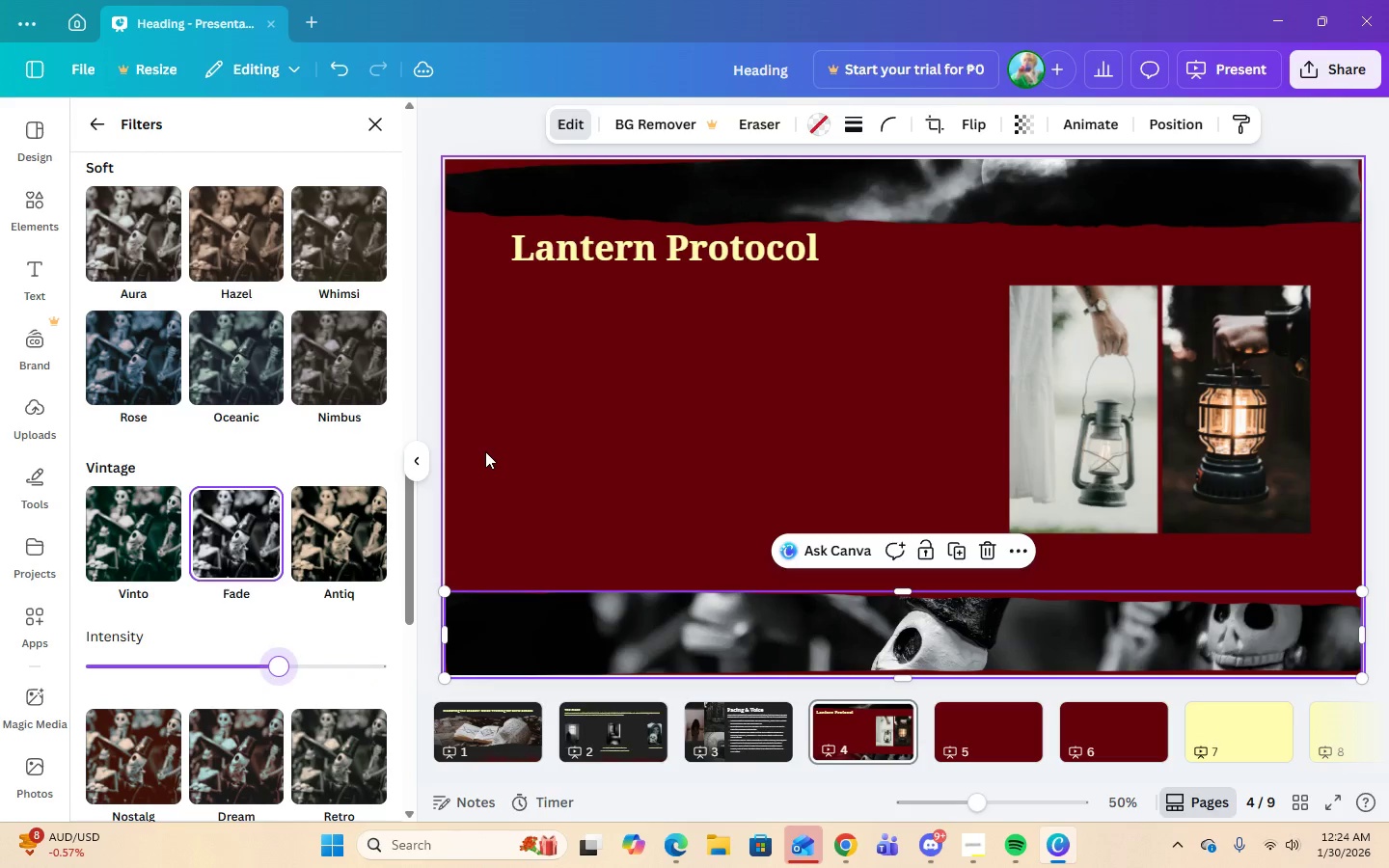 
left_click([485, 451])
 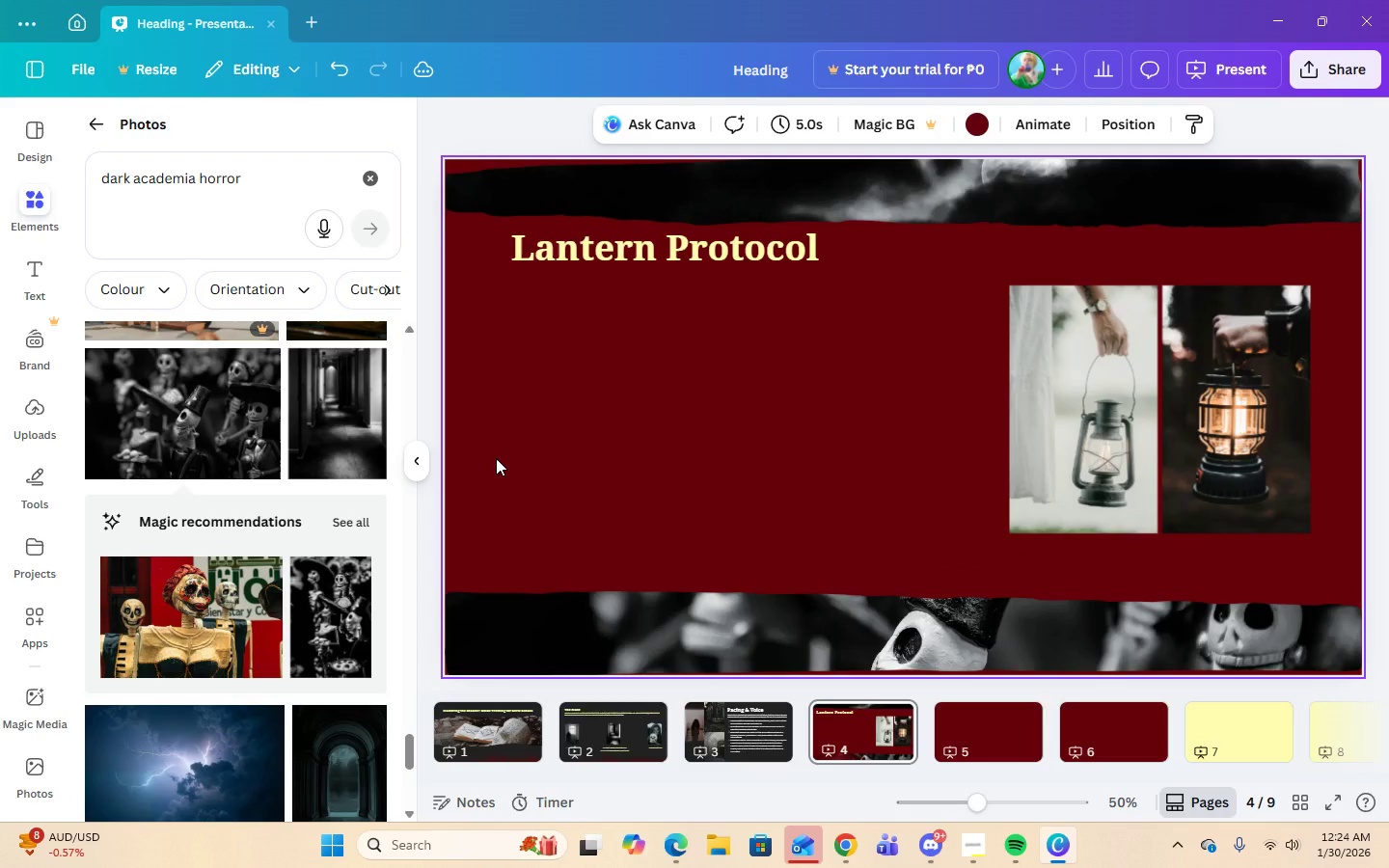 
wait(5.89)
 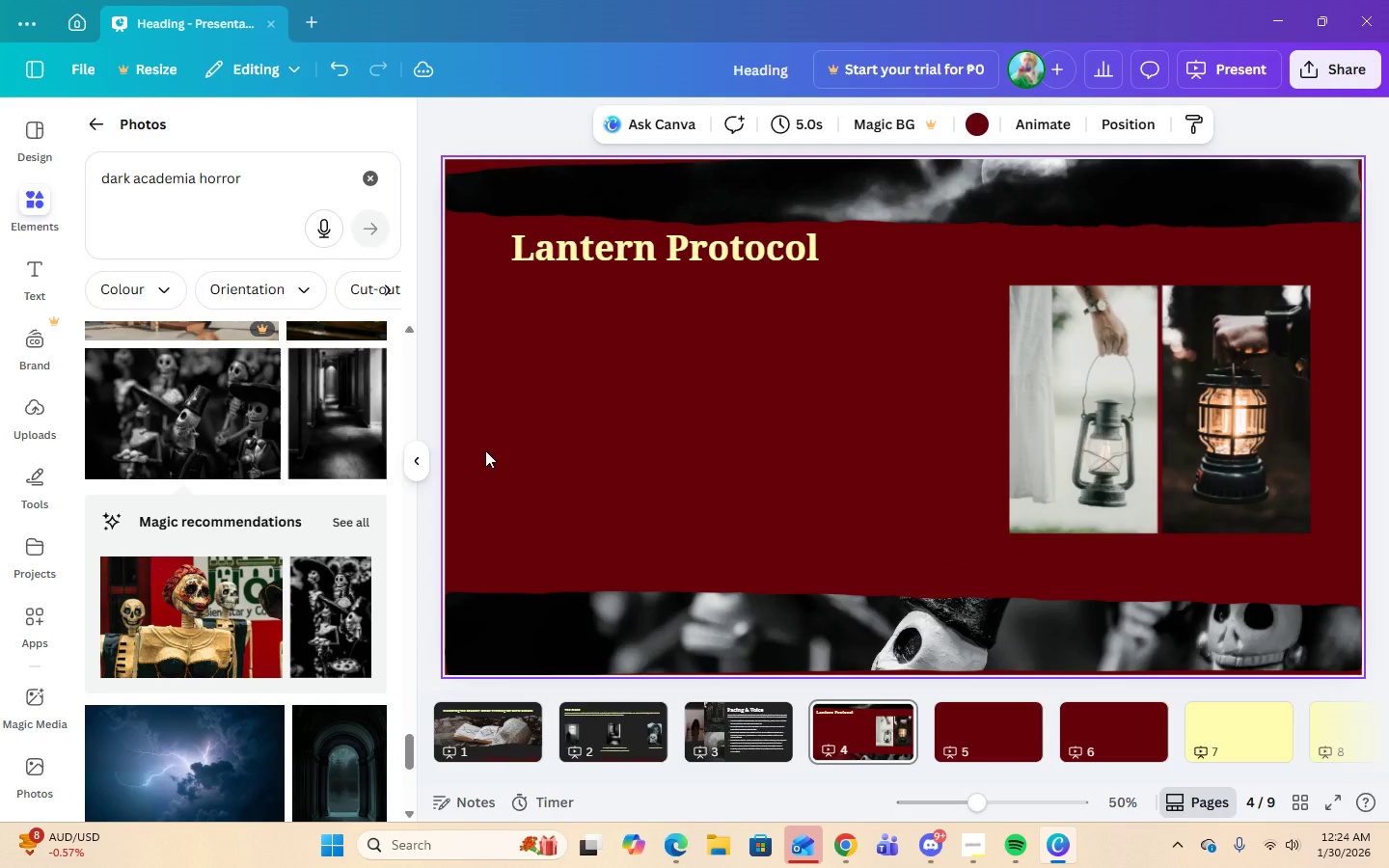 
scroll: coordinate [274, 682], scroll_direction: down, amount: 12.0
 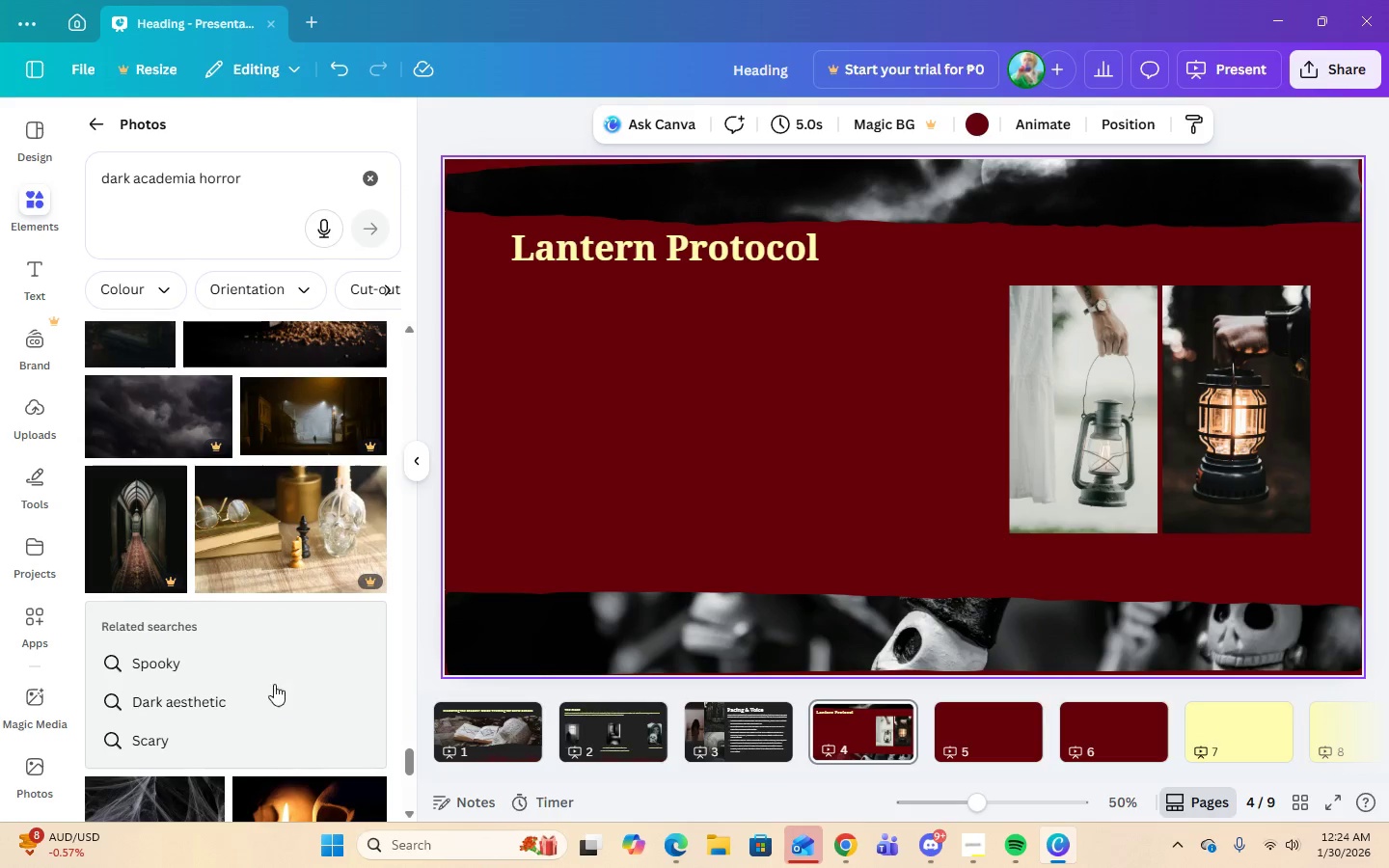 
scroll: coordinate [274, 685], scroll_direction: down, amount: 4.0
 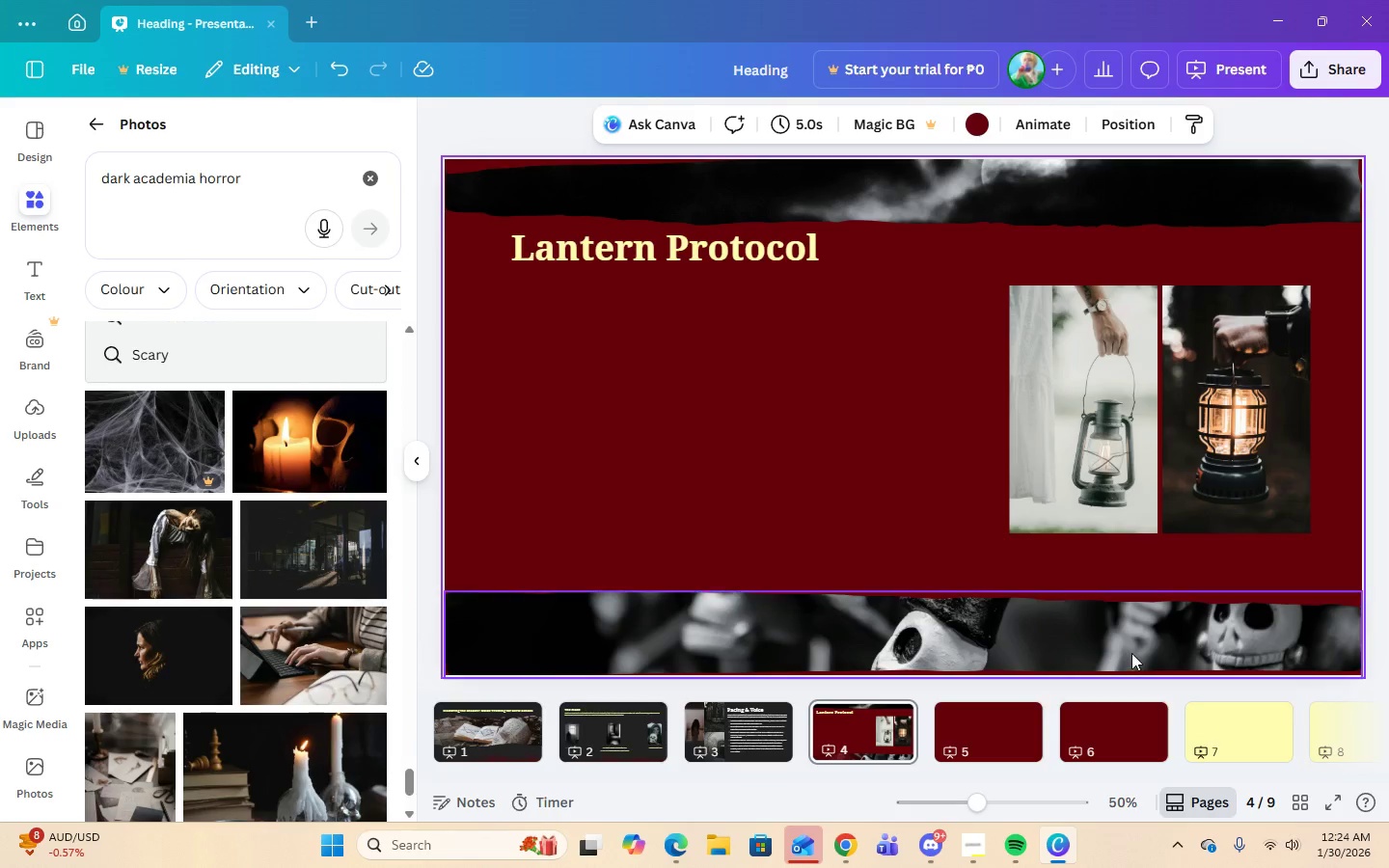 
left_click([1124, 653])
 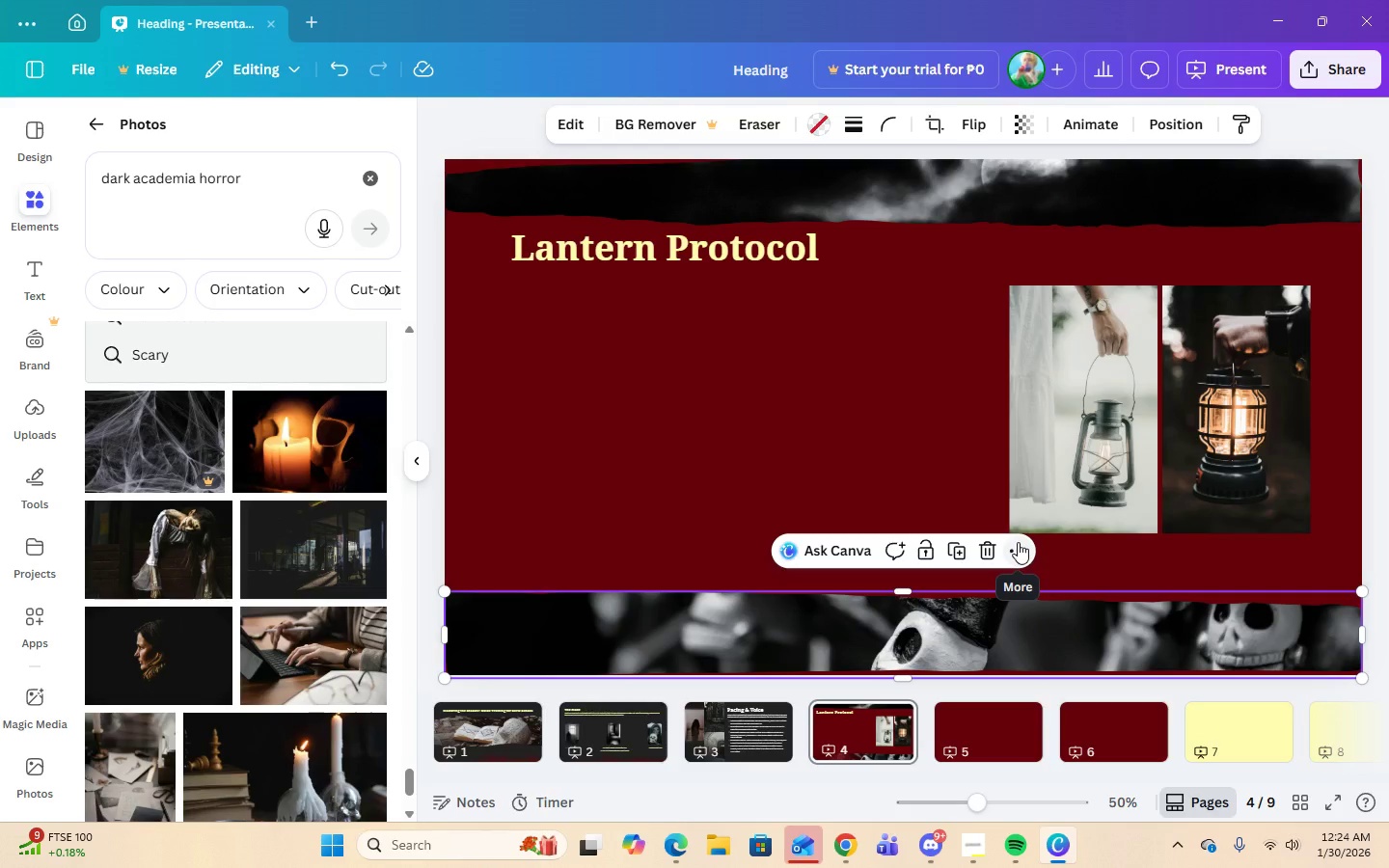 
left_click([1018, 542])
 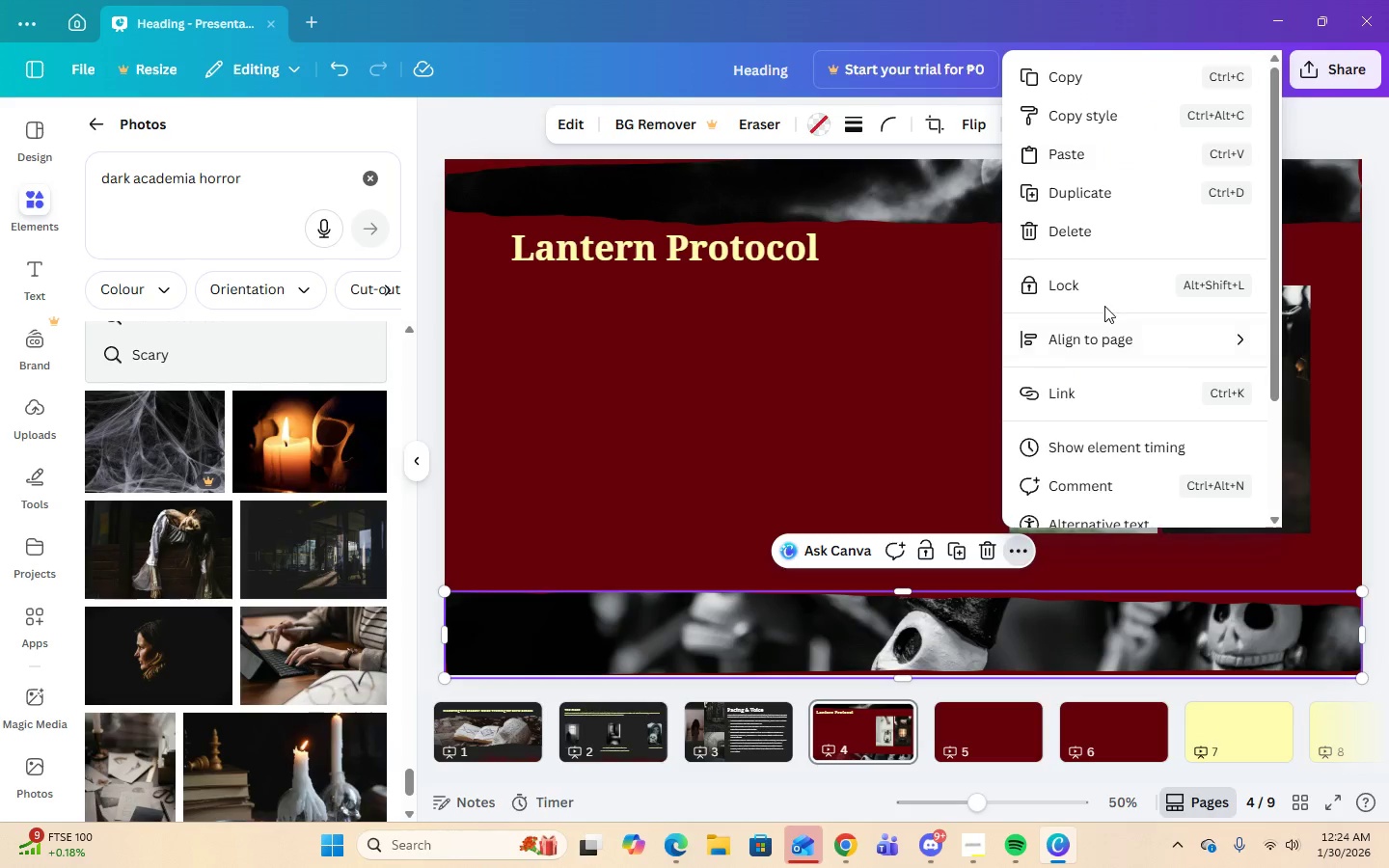 
scroll: coordinate [1104, 306], scroll_direction: down, amount: 2.0
 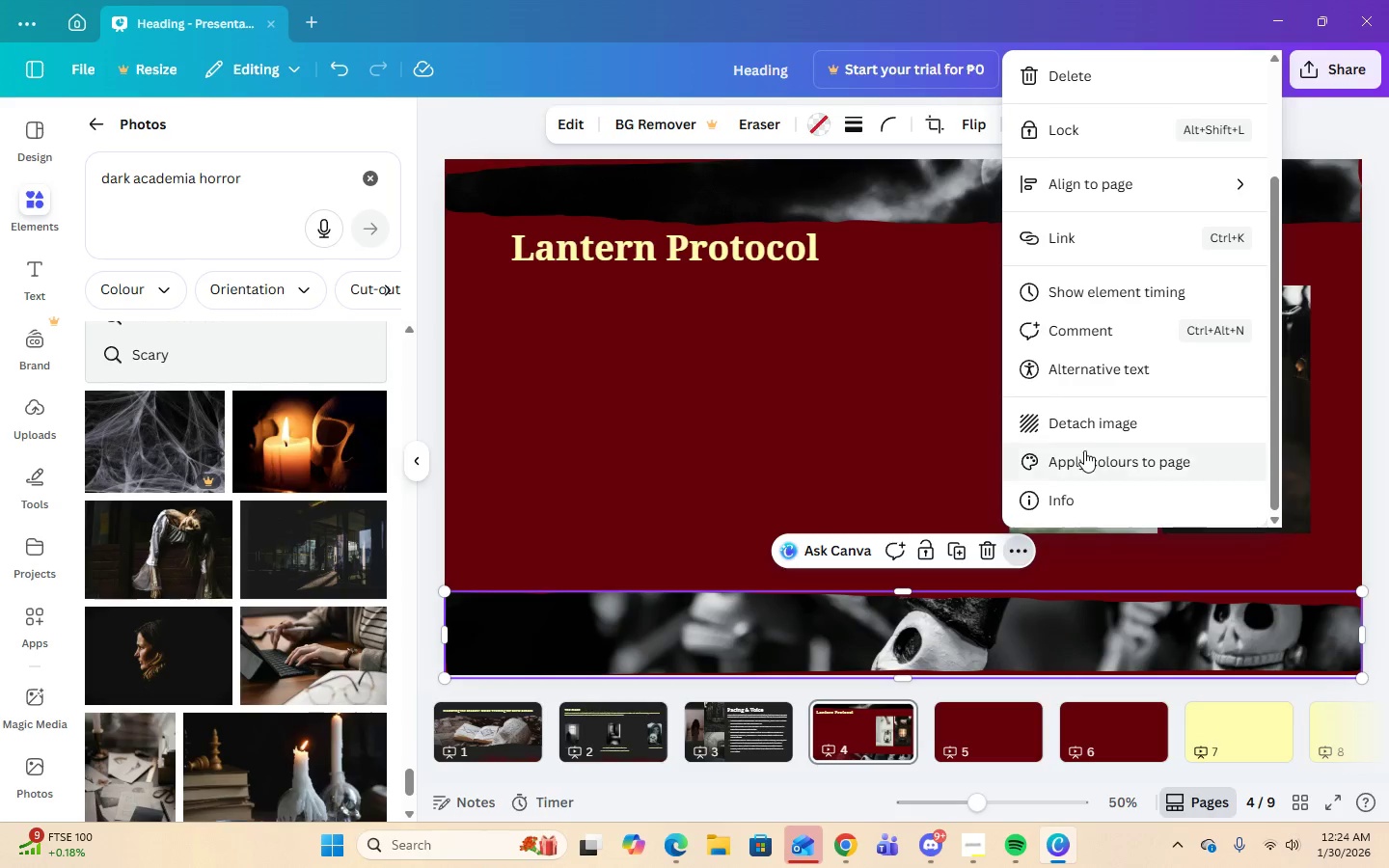 
left_click([1084, 419])
 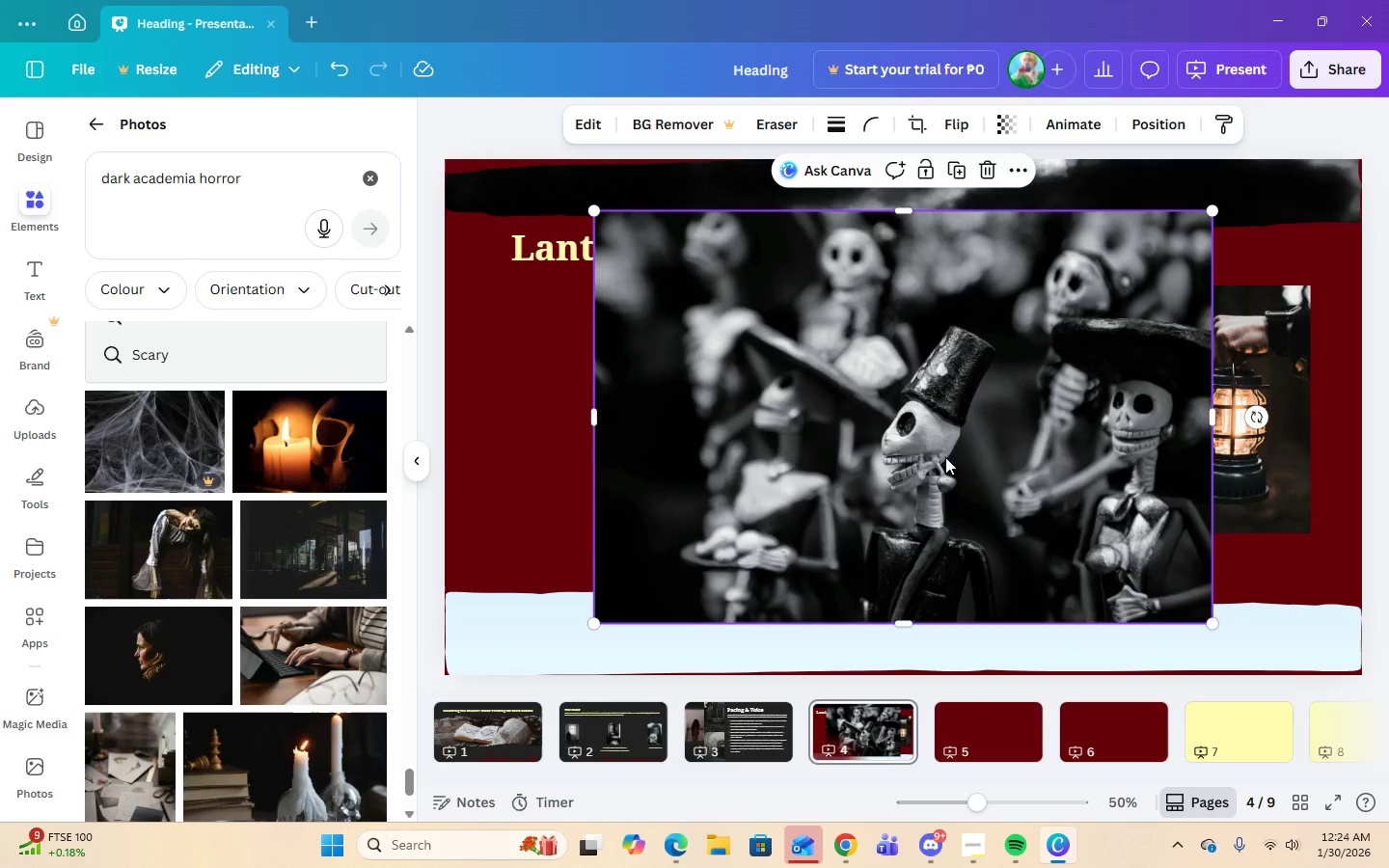 
left_click_drag(start_coordinate=[945, 460], to_coordinate=[950, 346])
 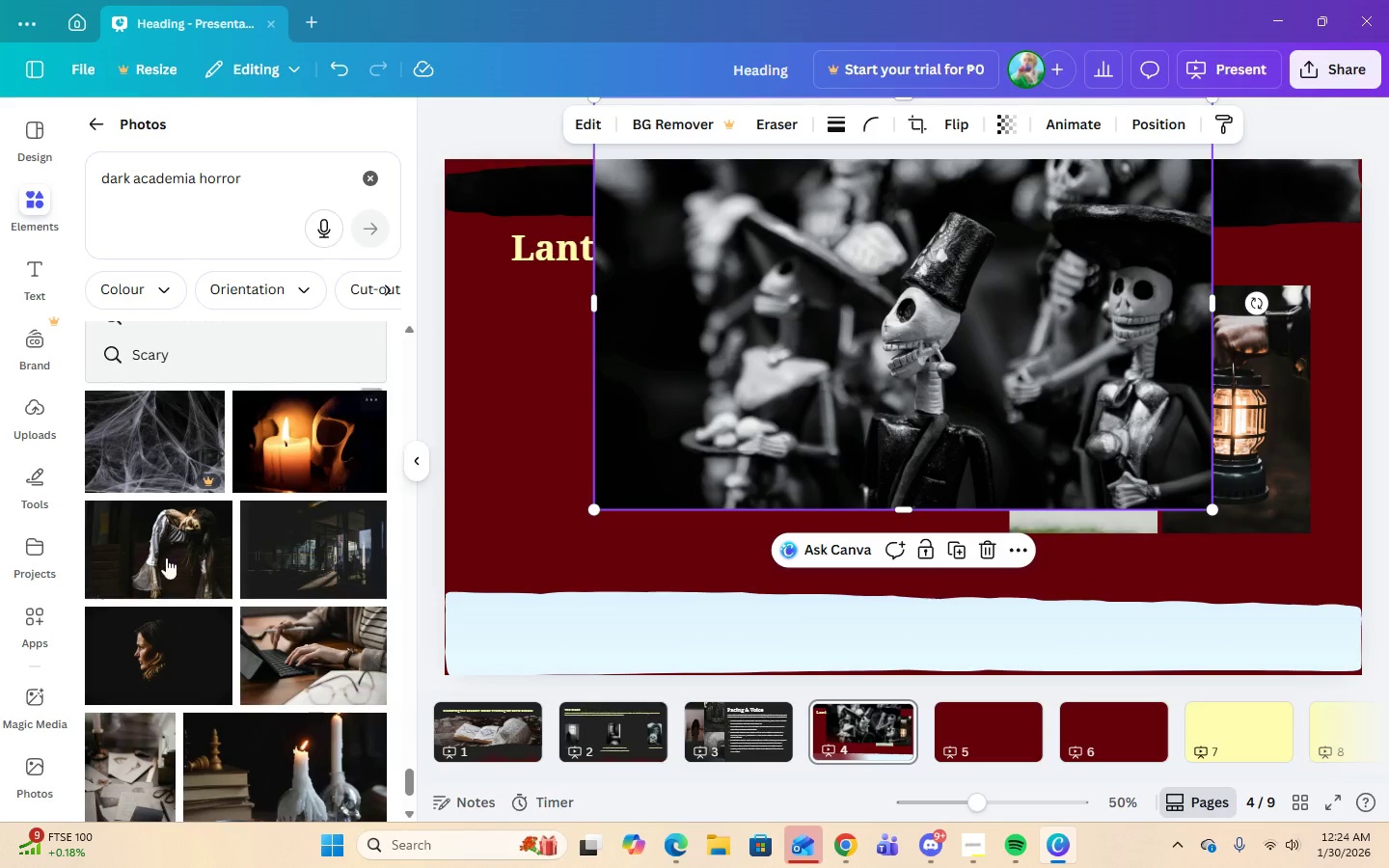 
left_click([164, 557])
 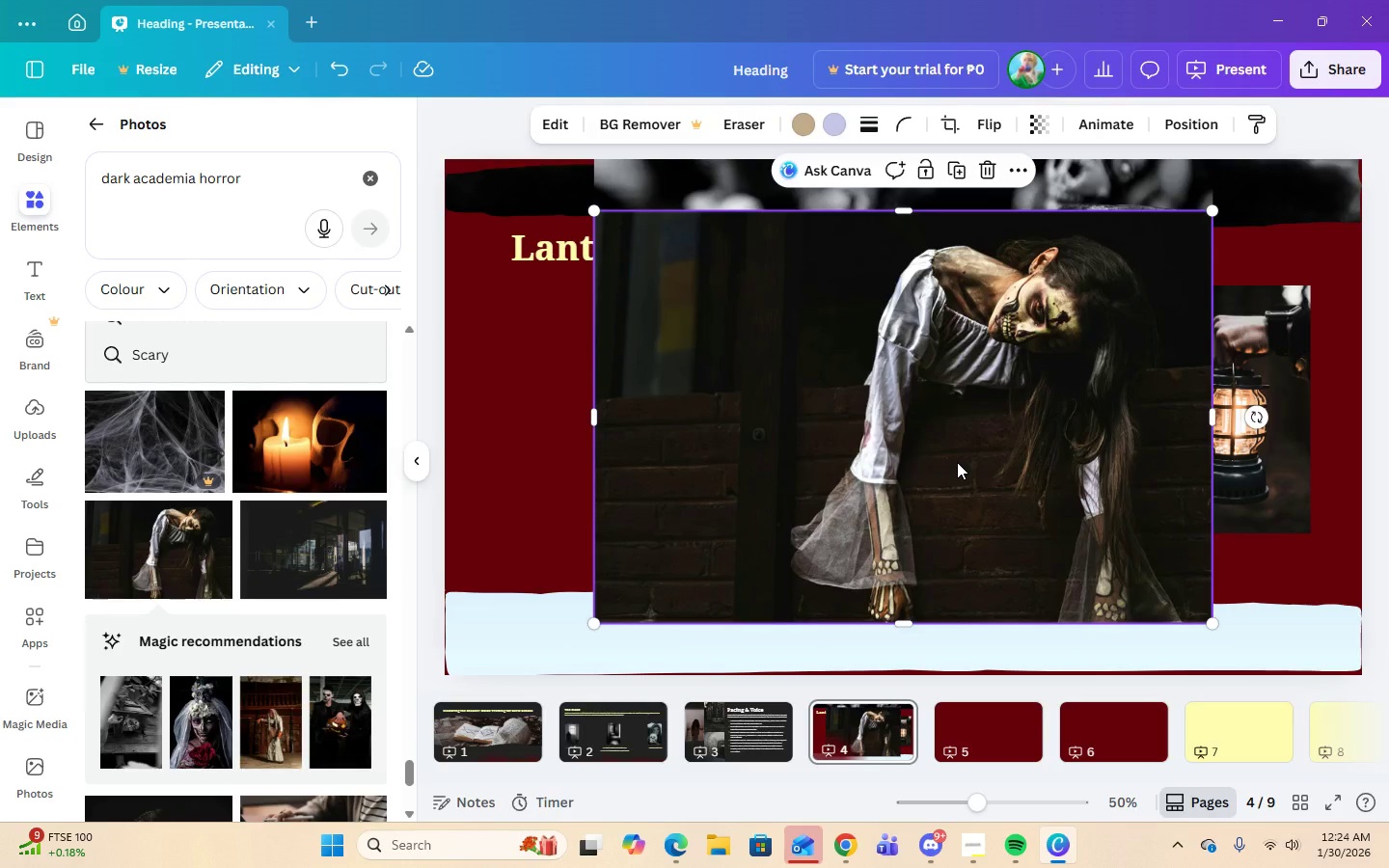 
left_click_drag(start_coordinate=[957, 462], to_coordinate=[925, 639])
 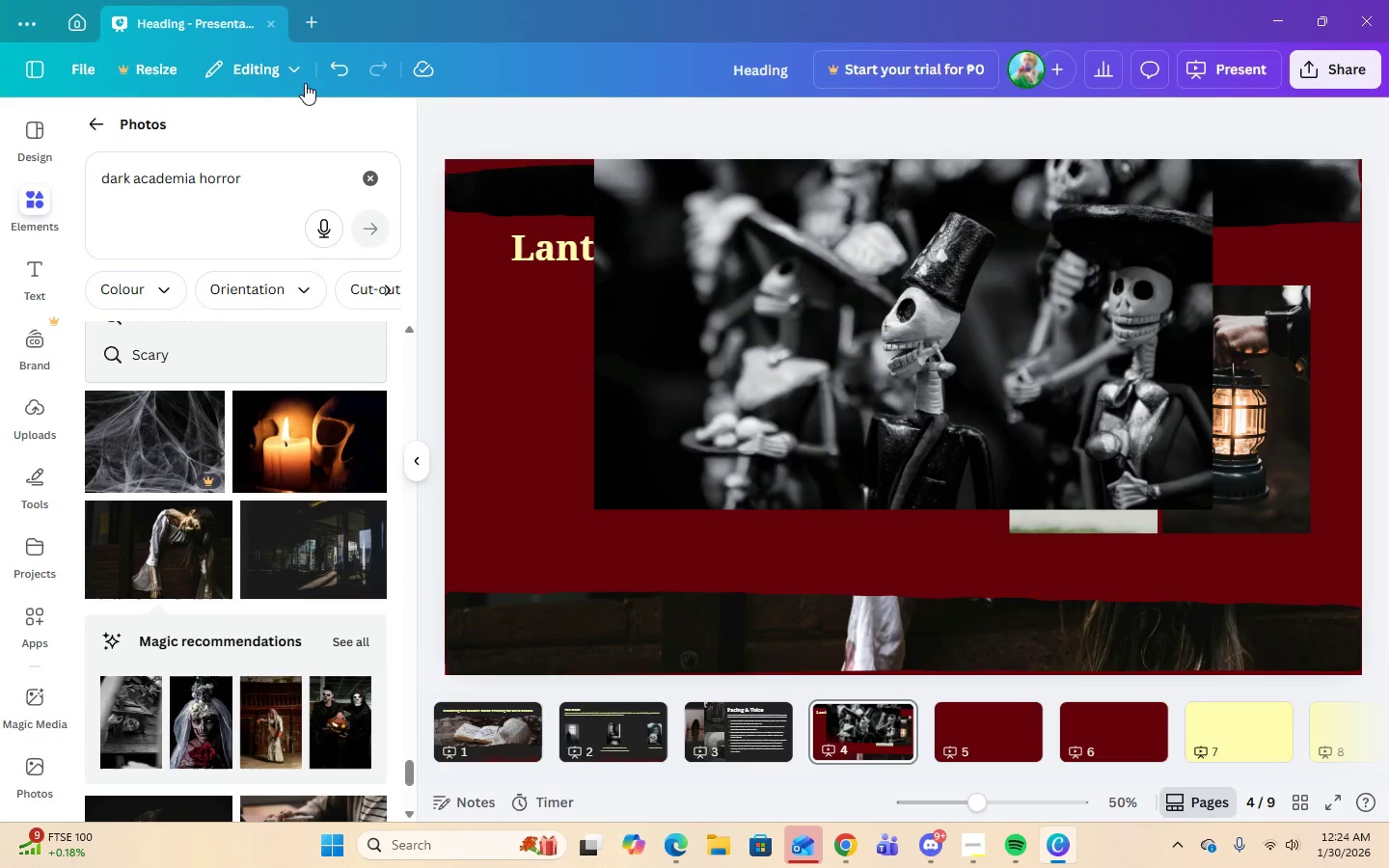 
left_click([349, 71])
 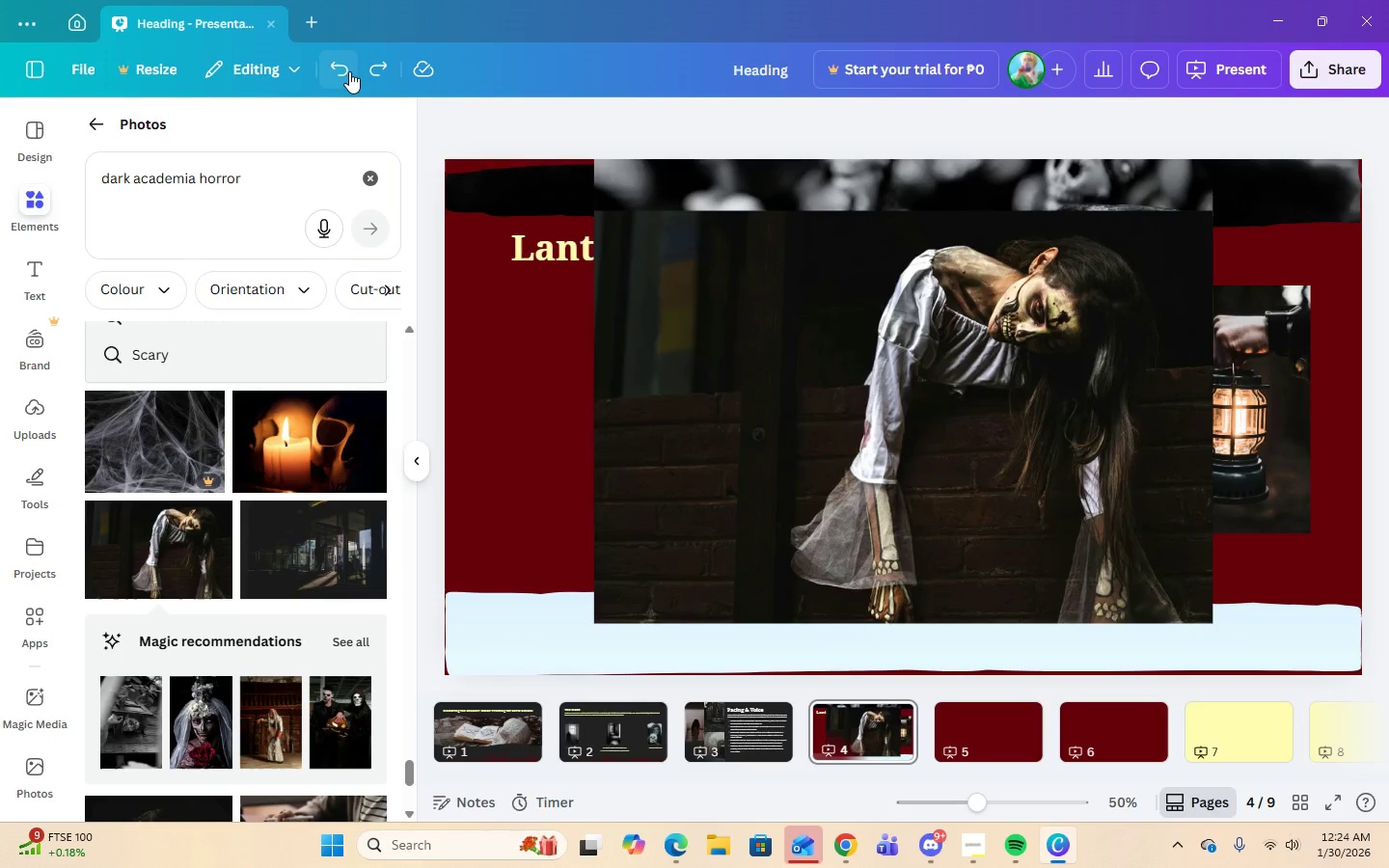 
left_click([349, 71])
 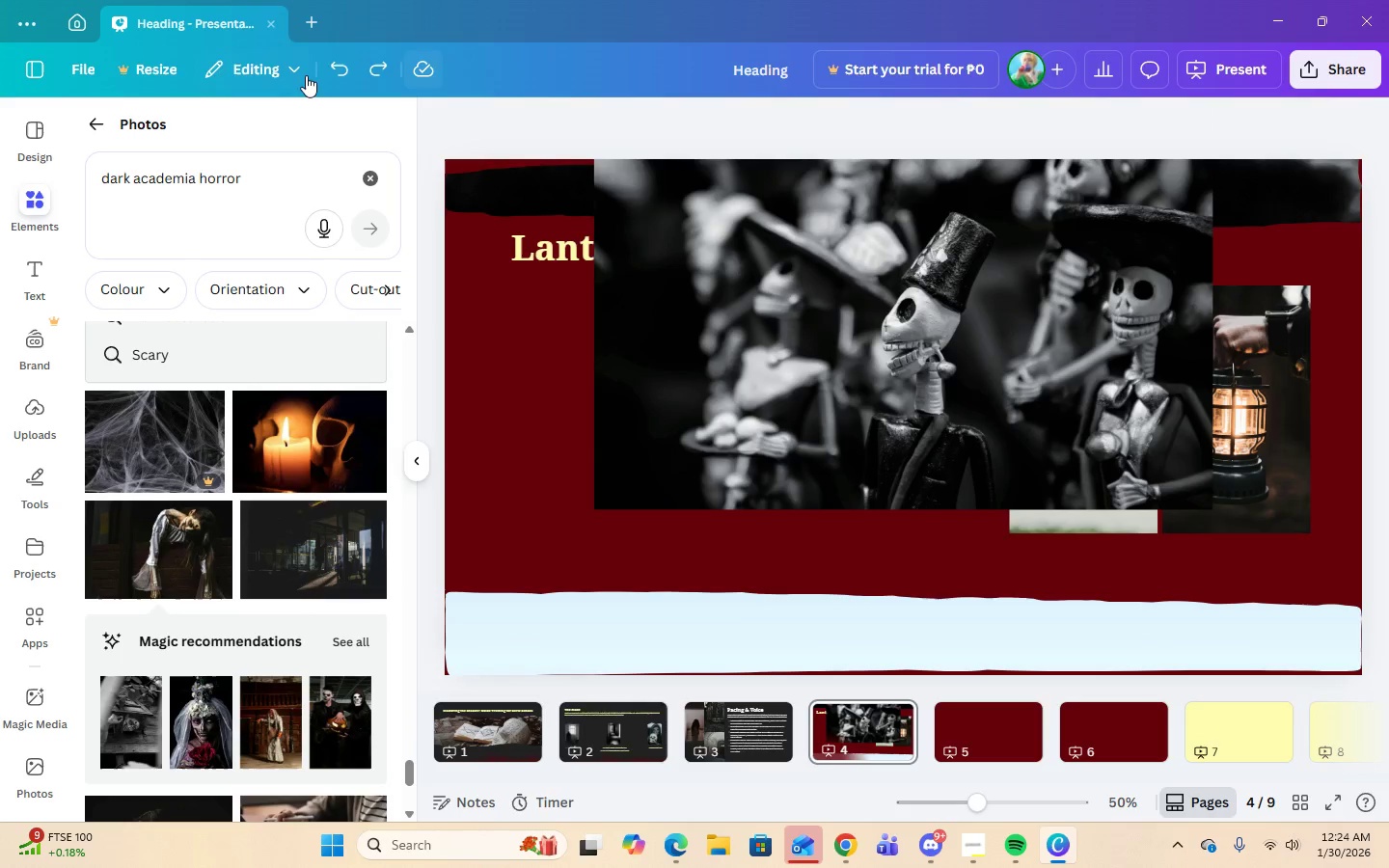 
left_click([328, 74])
 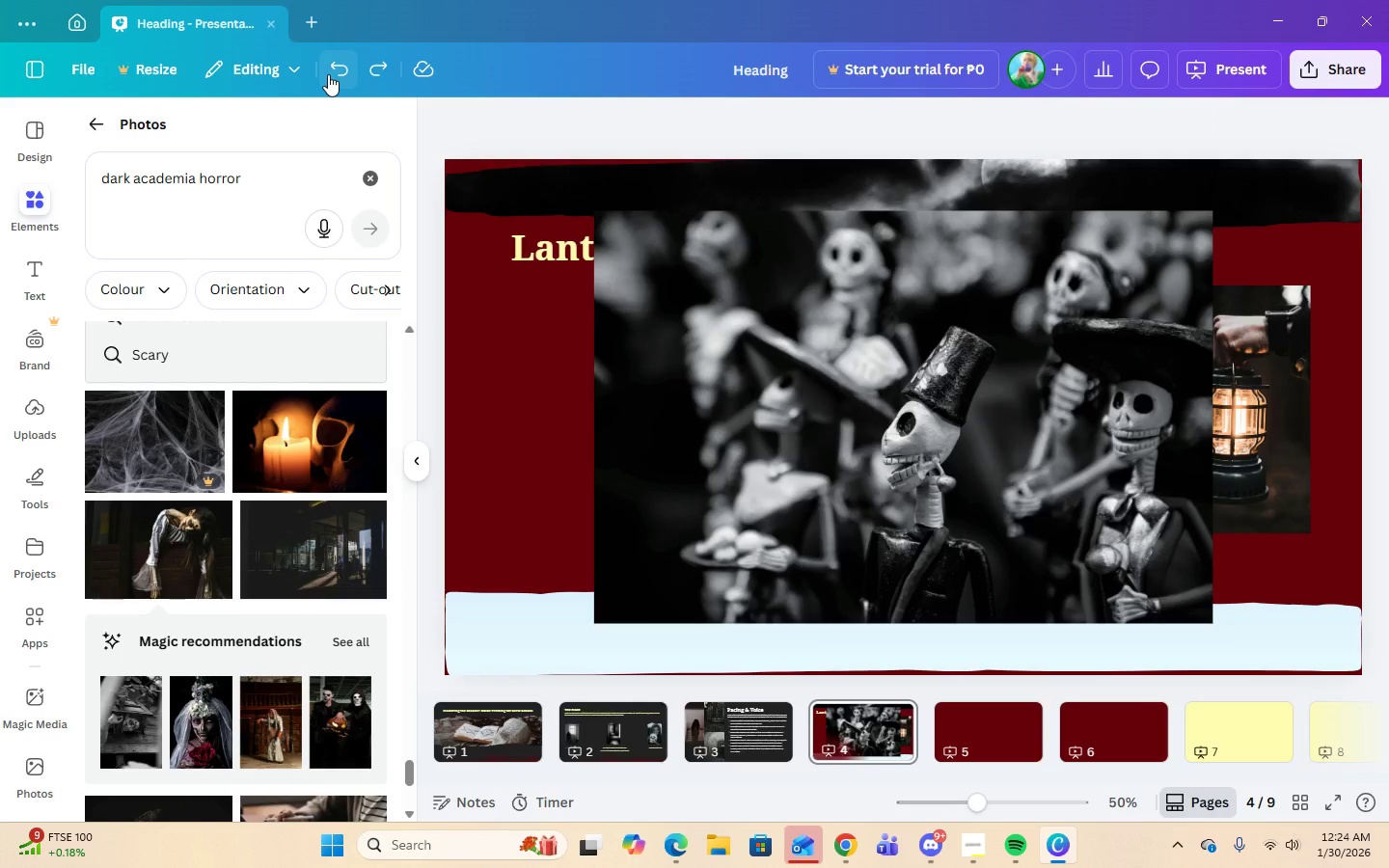 
left_click([328, 74])
 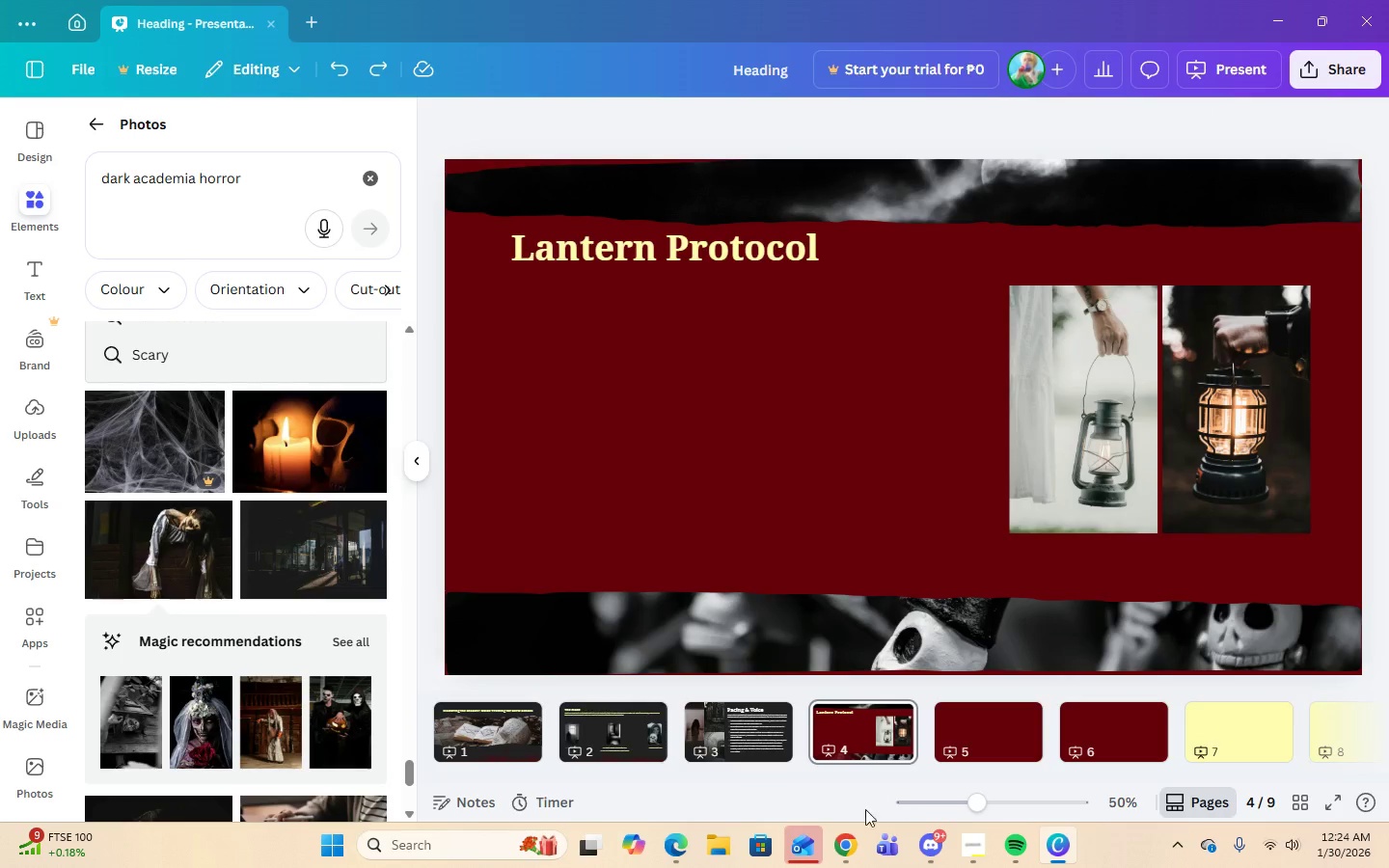 
left_click([849, 838])
 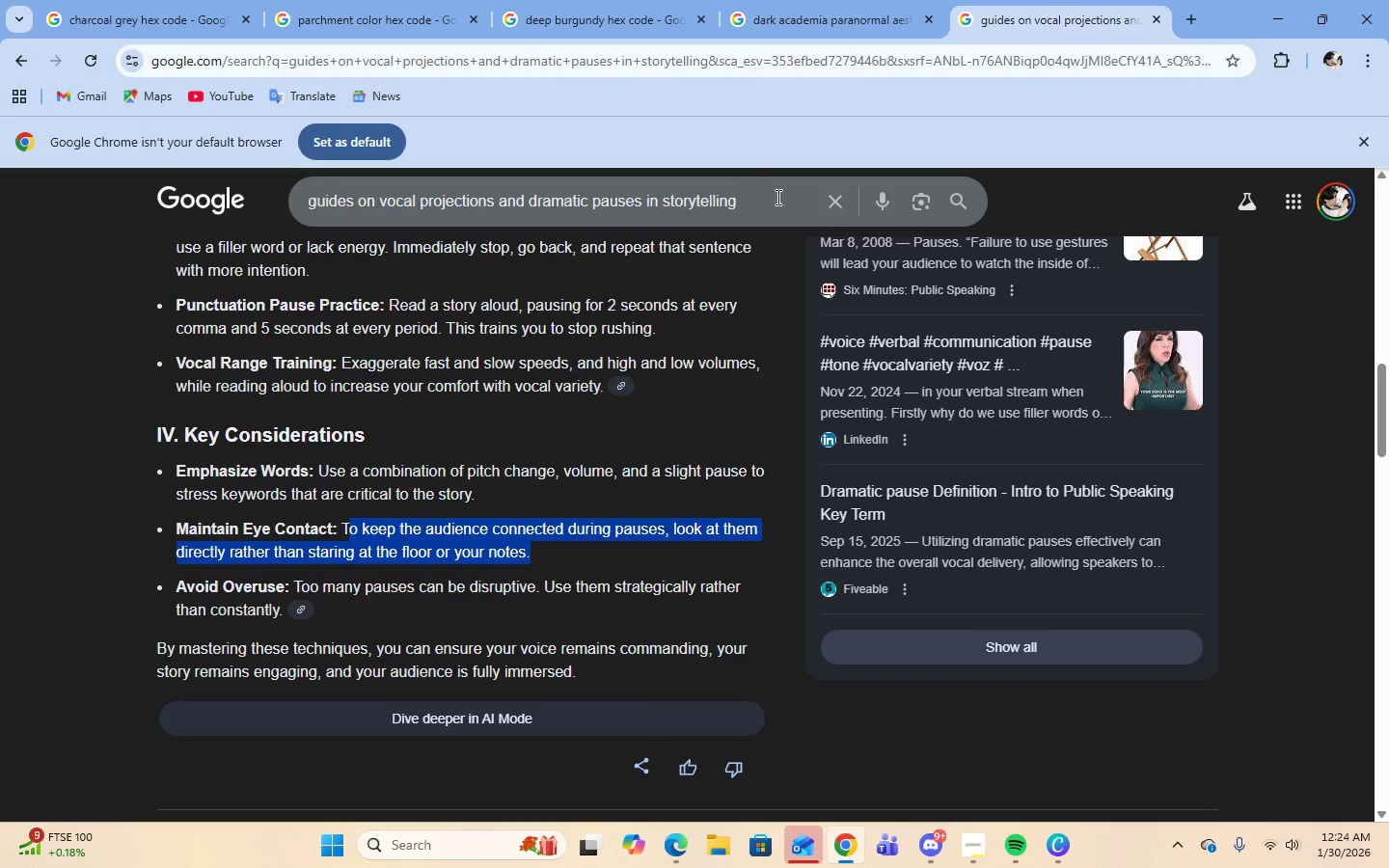 
left_click([833, 208])
 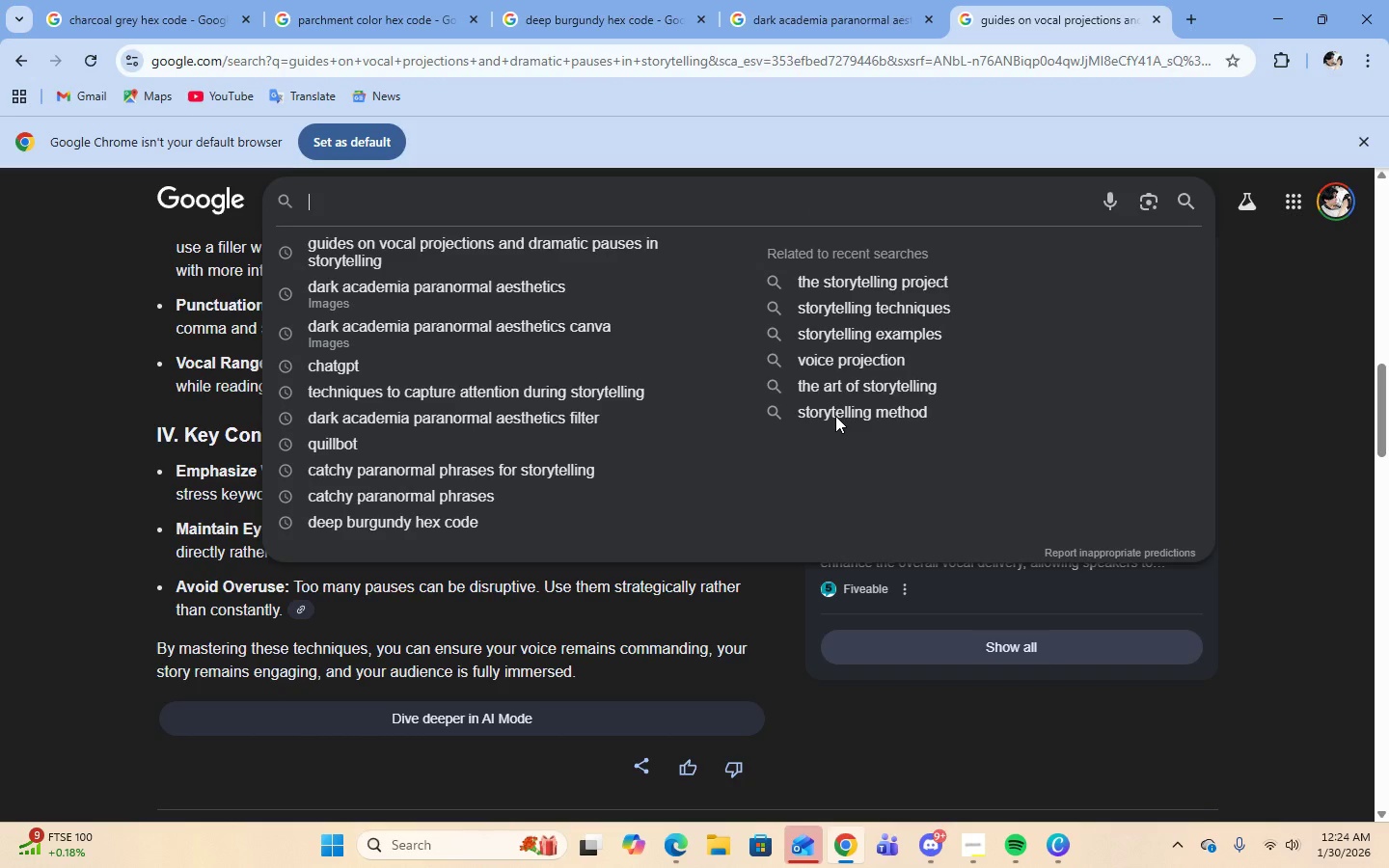 
type(safety protocols for handheld lanterns)
 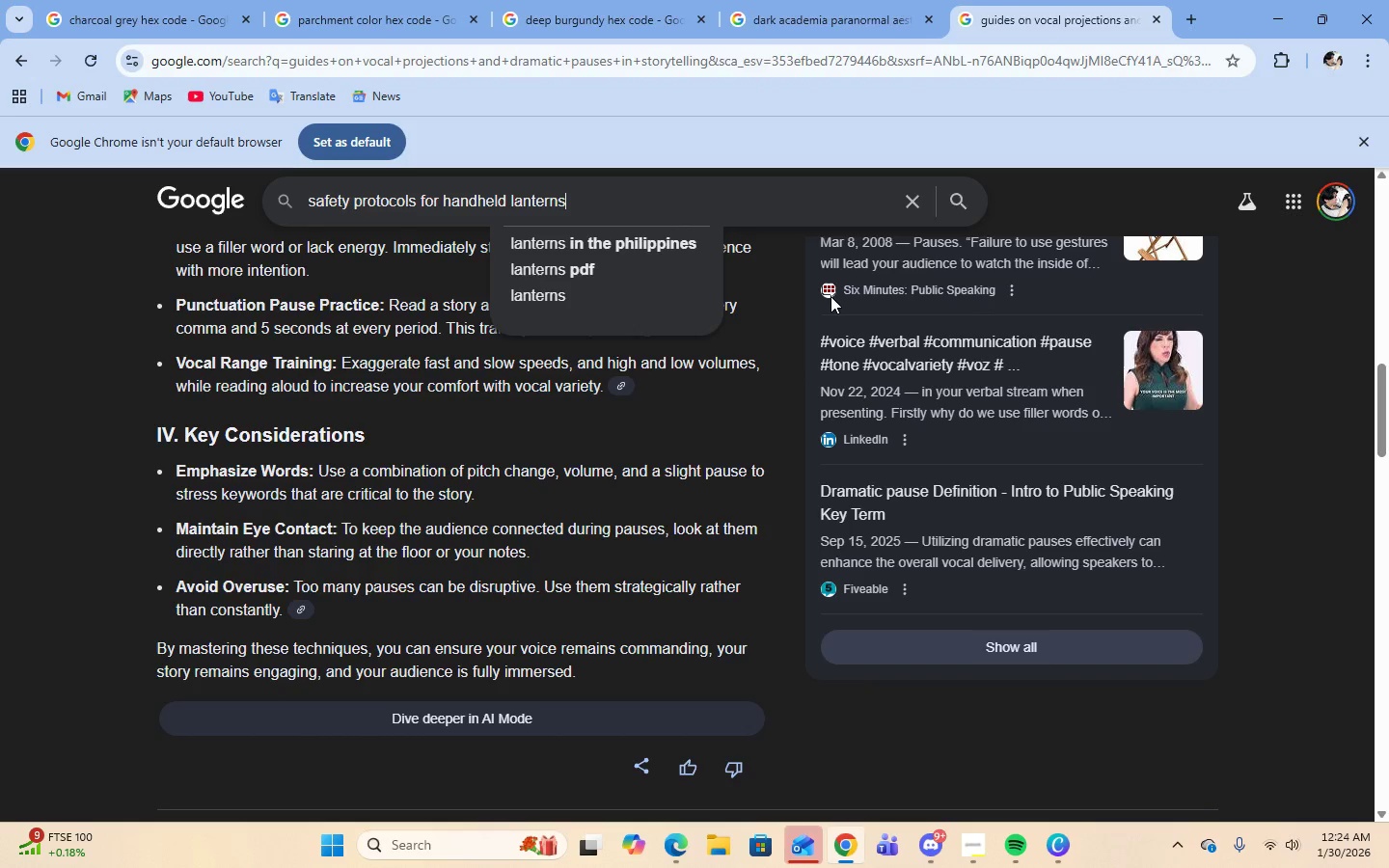 
key(Enter)
 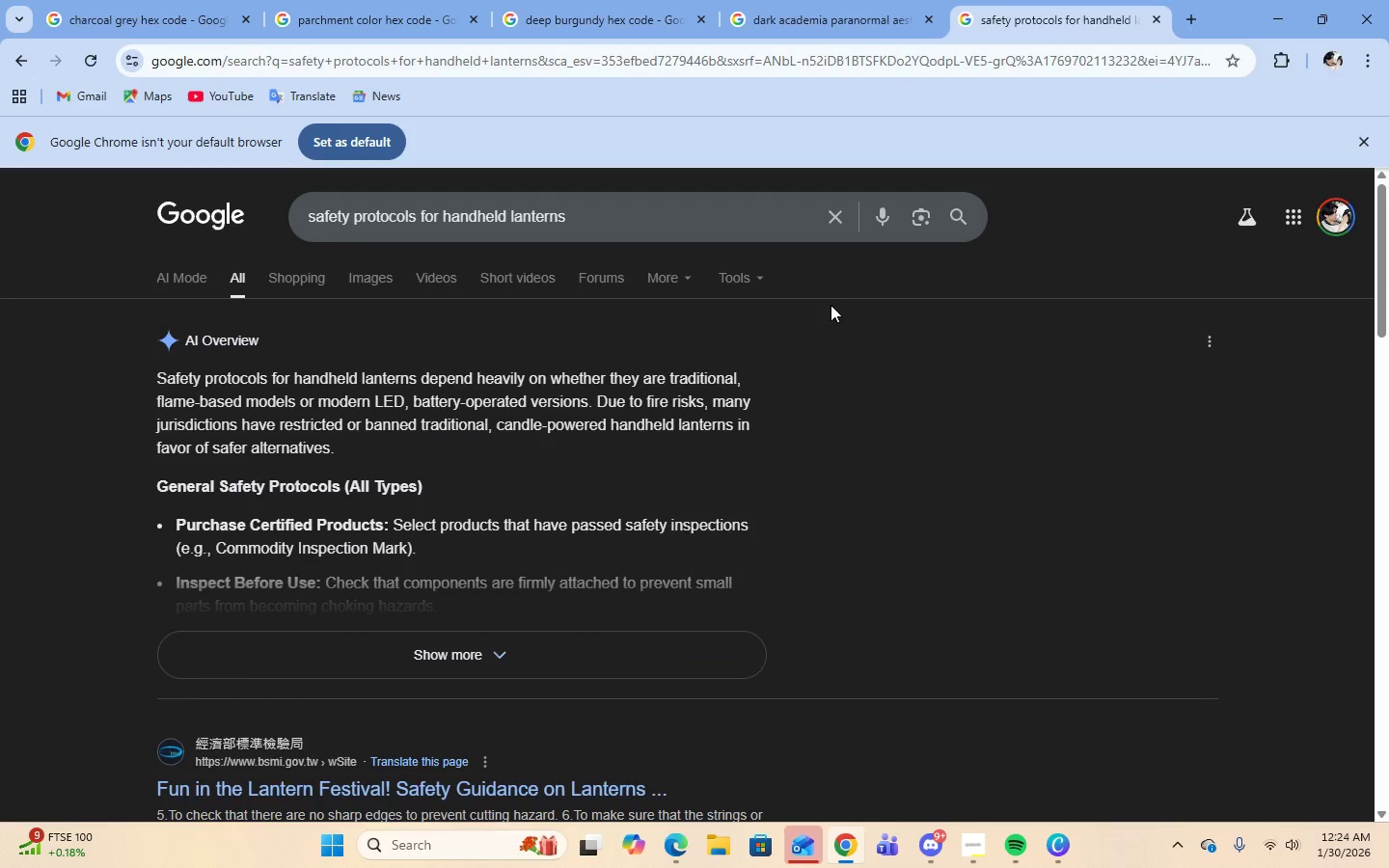 
left_click([429, 642])
 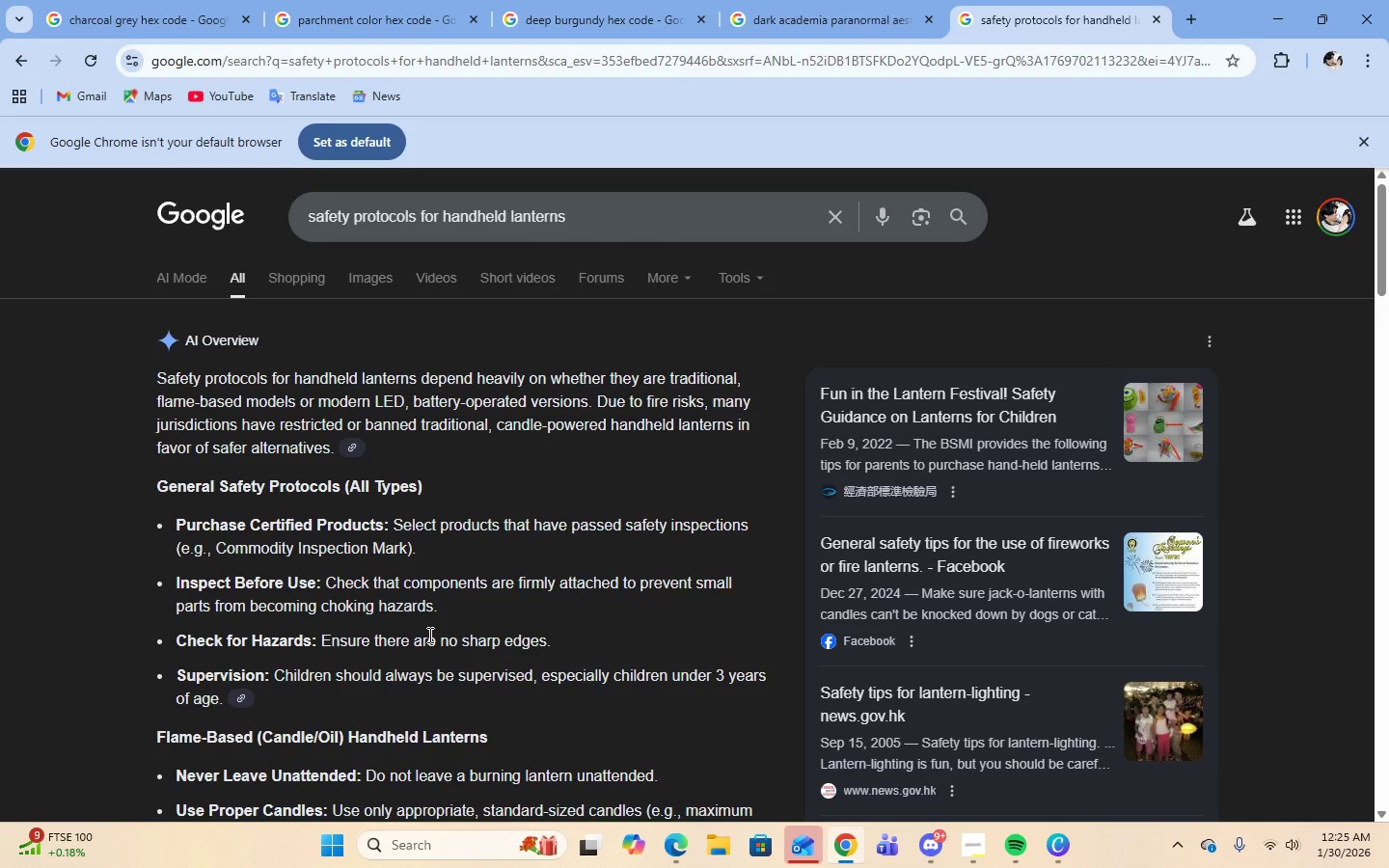 
scroll: coordinate [428, 635], scroll_direction: down, amount: 1.0
 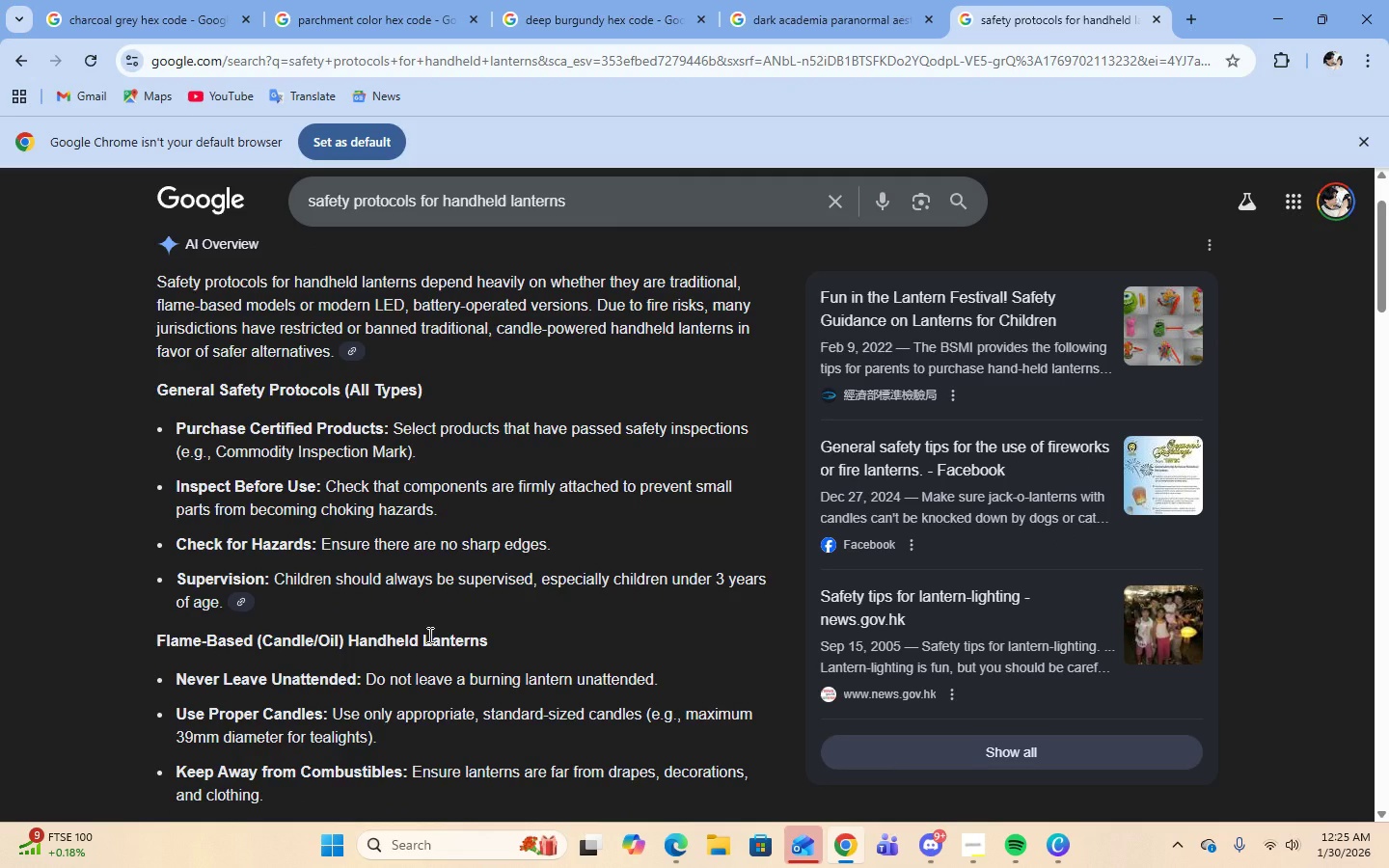 
scroll: coordinate [428, 635], scroll_direction: up, amount: 1.0
 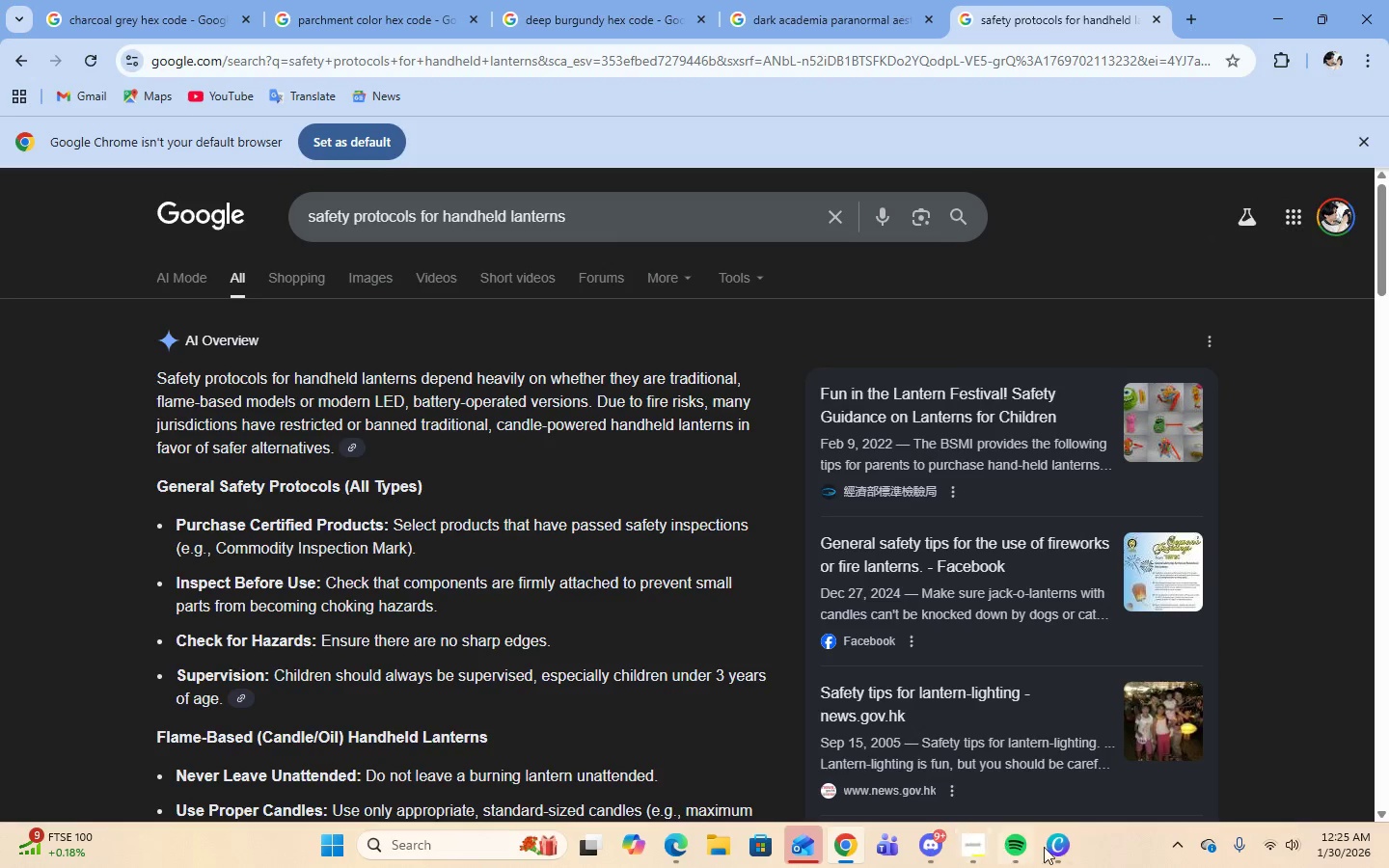 
left_click([1059, 851])
 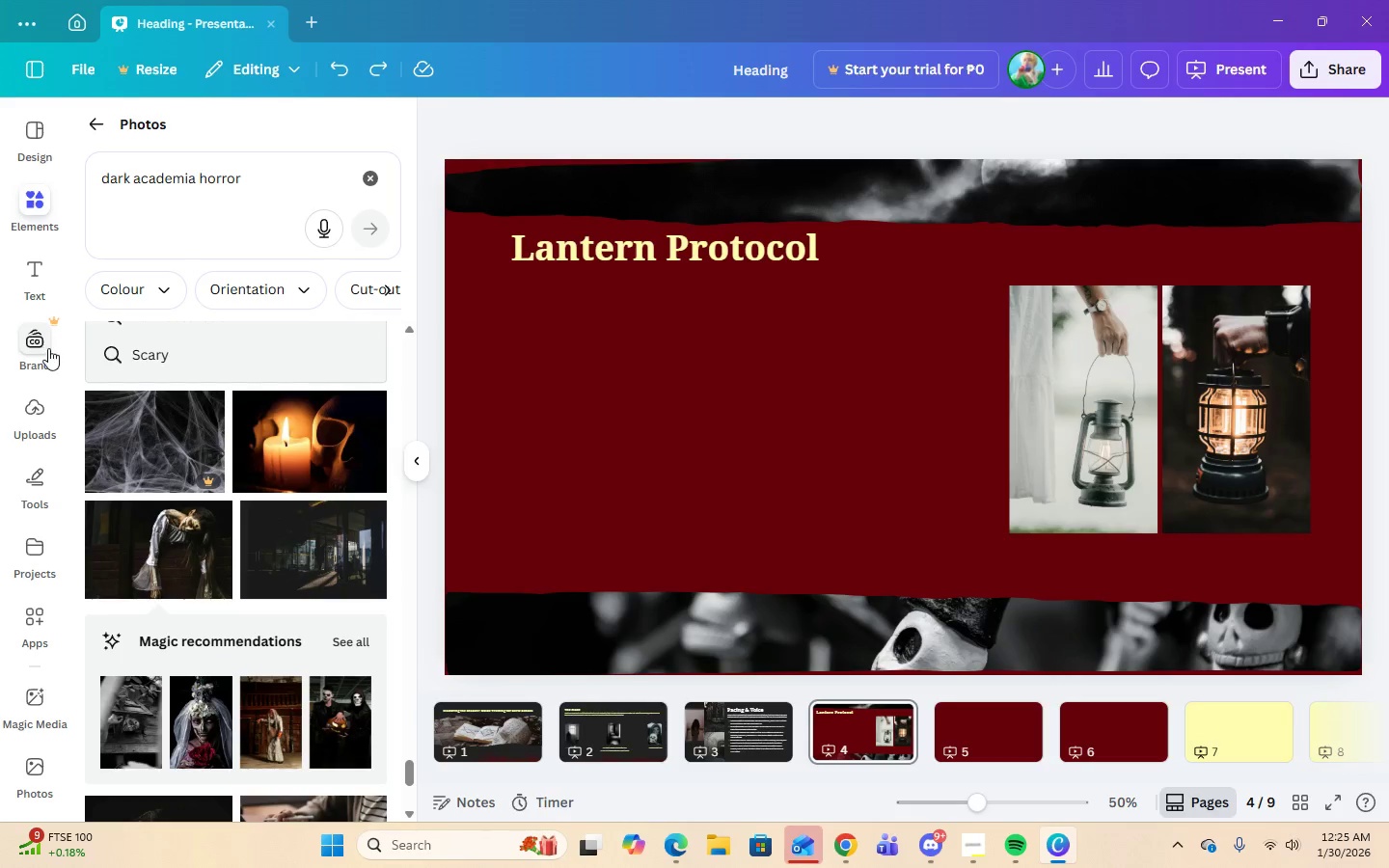 
left_click([42, 282])
 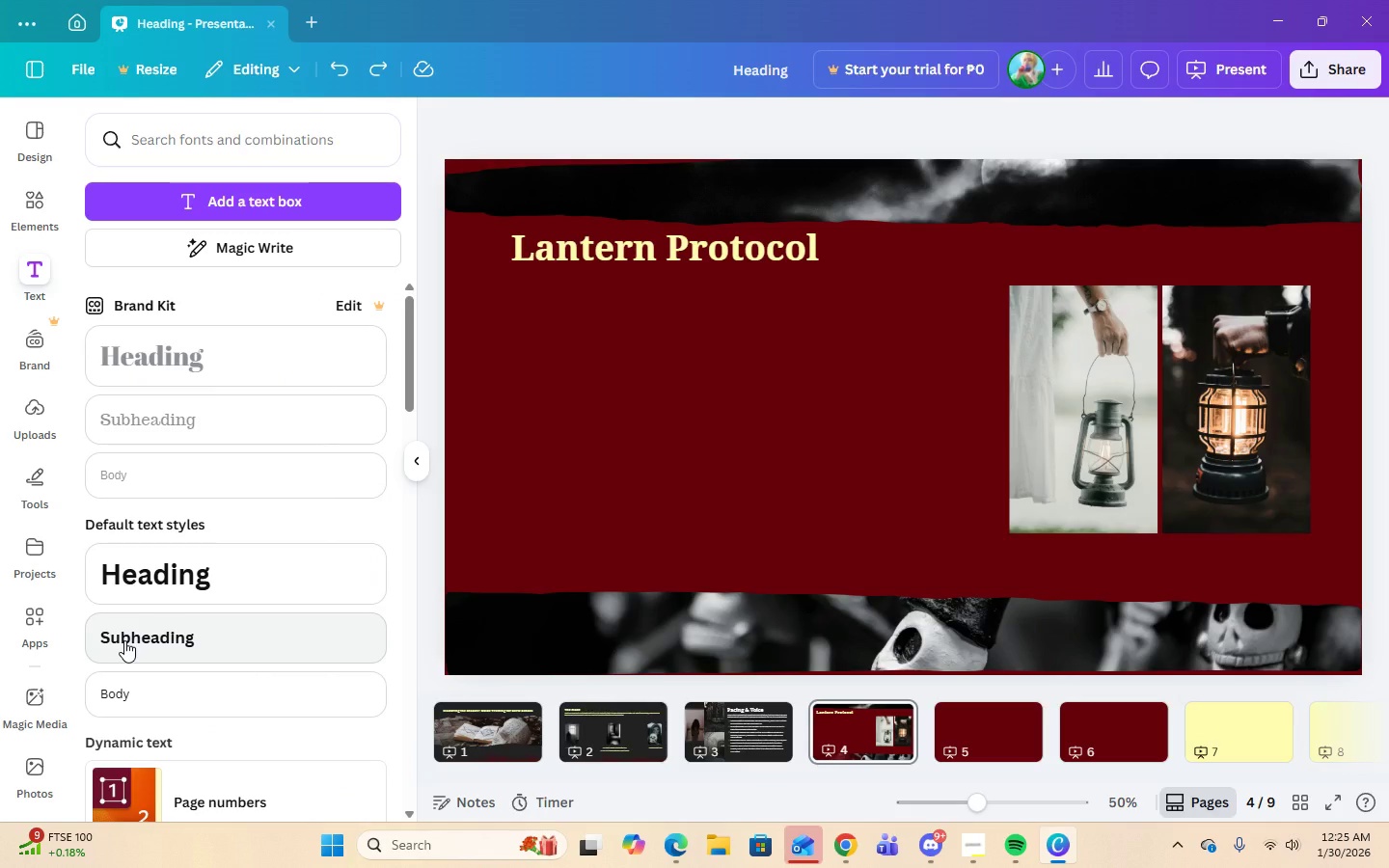 
wait(7.14)
 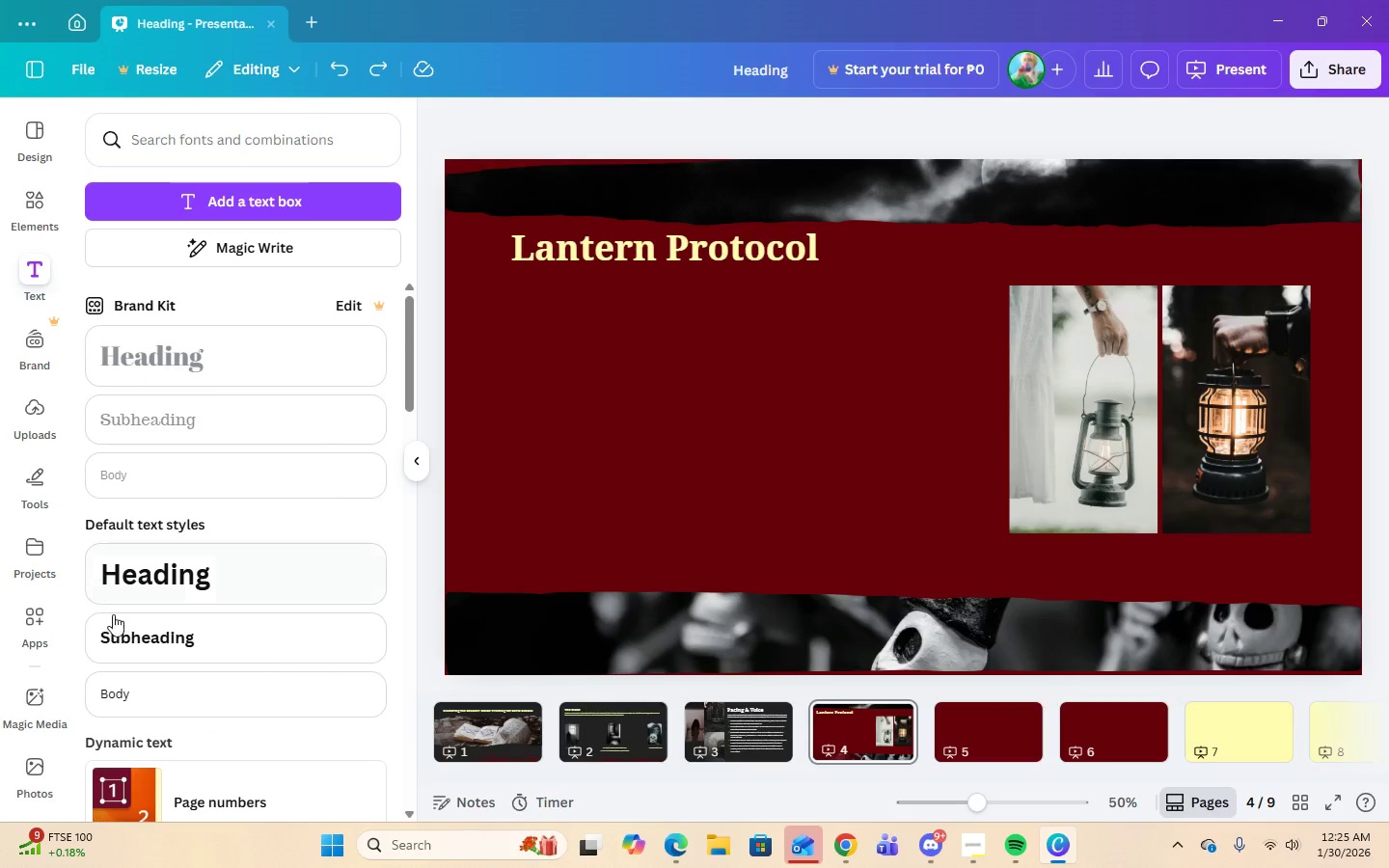 
left_click([124, 640])
 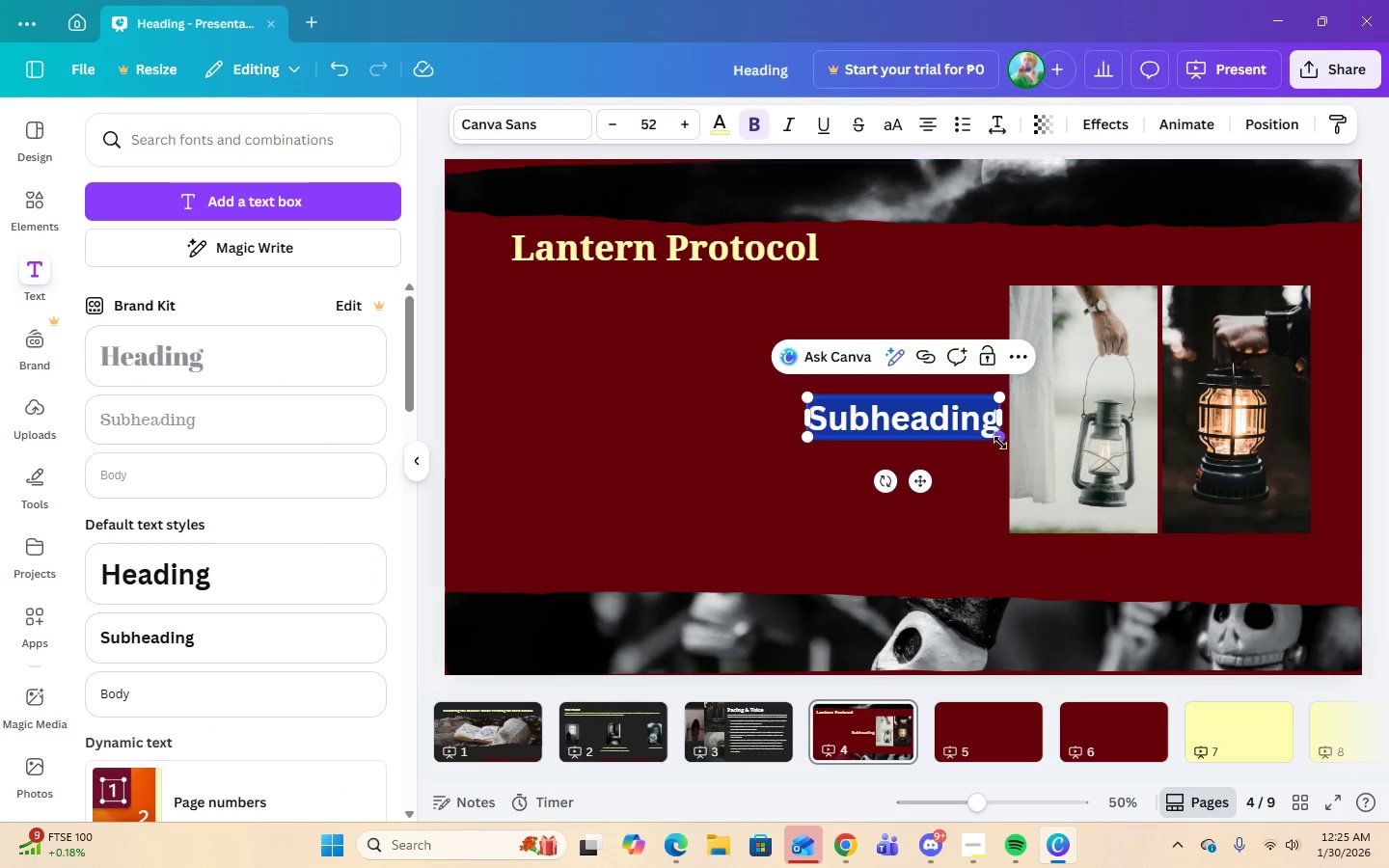 
left_click([994, 430])
 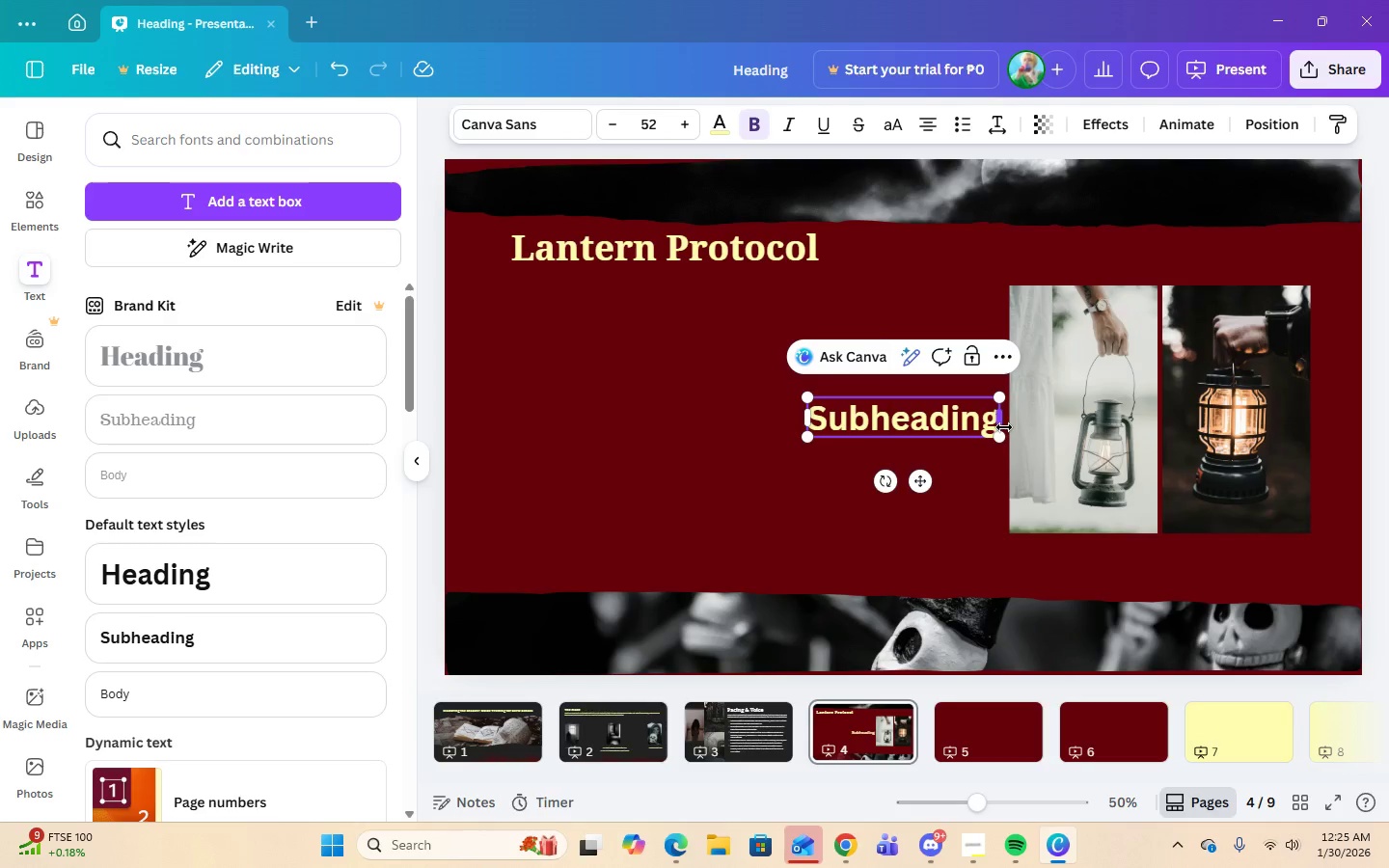 
key(Backspace)
 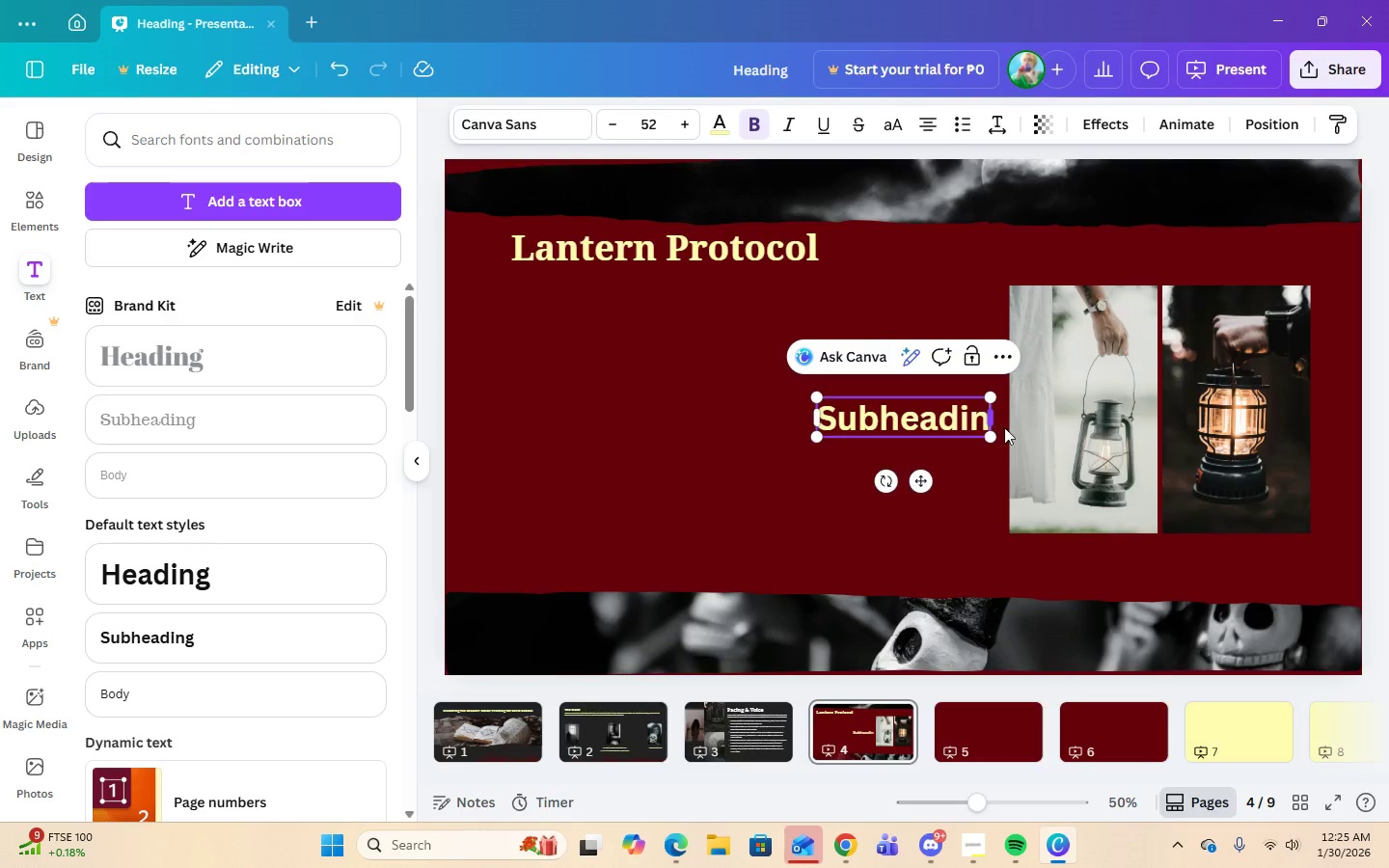 
key(Backspace)
 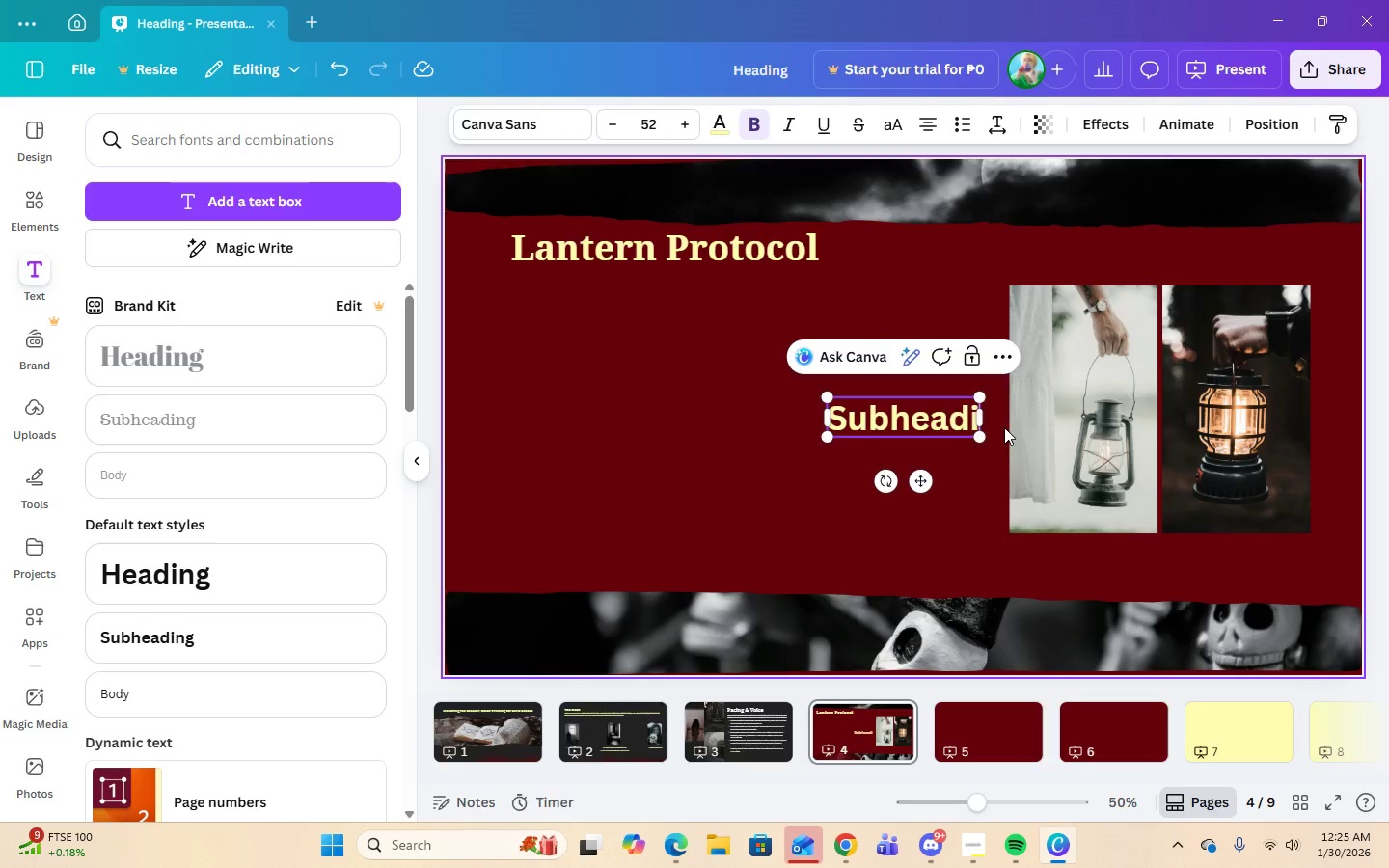 
key(Backspace)
 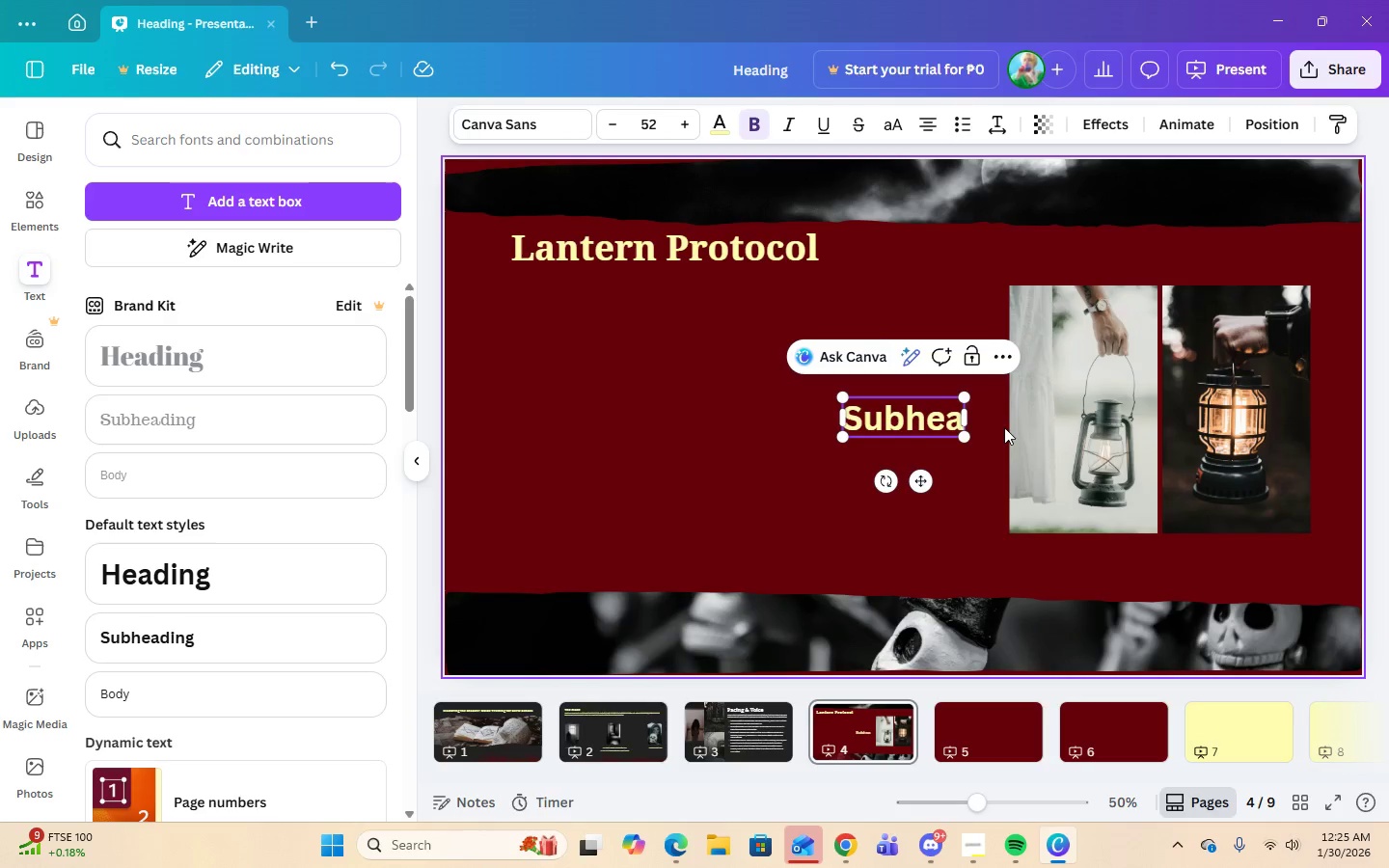 
key(Backspace)
 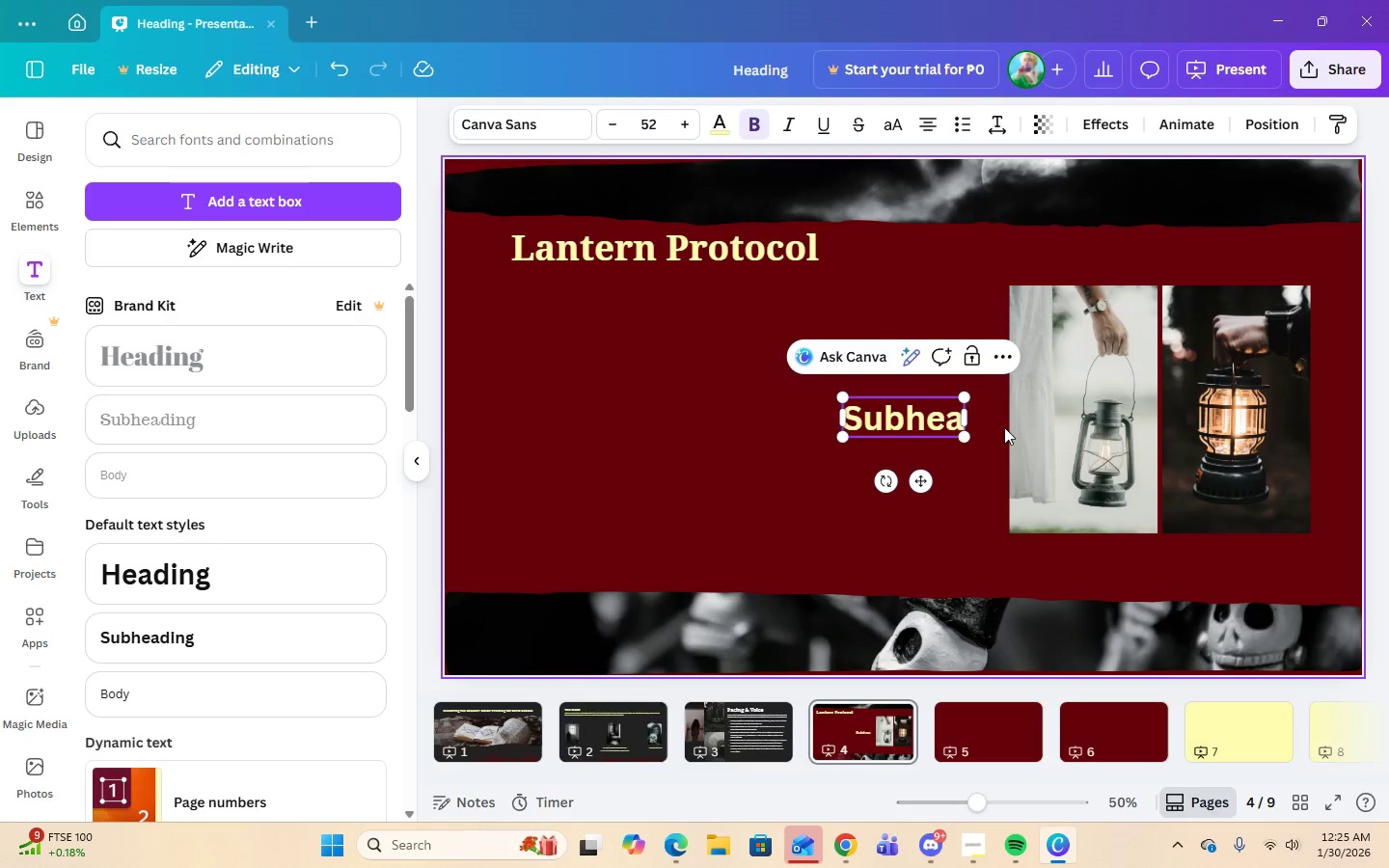 
key(Backspace)
 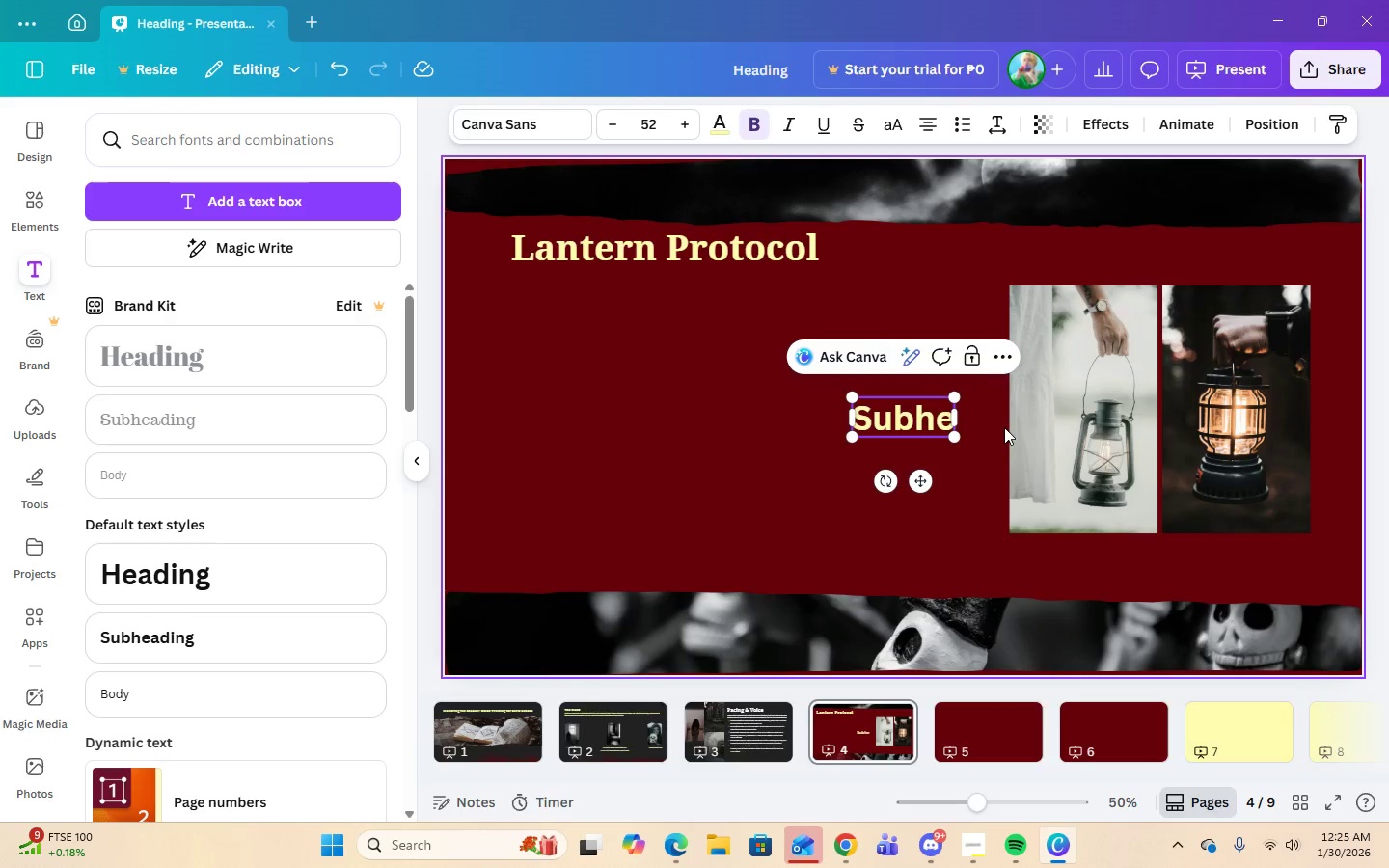 
key(Backspace)
 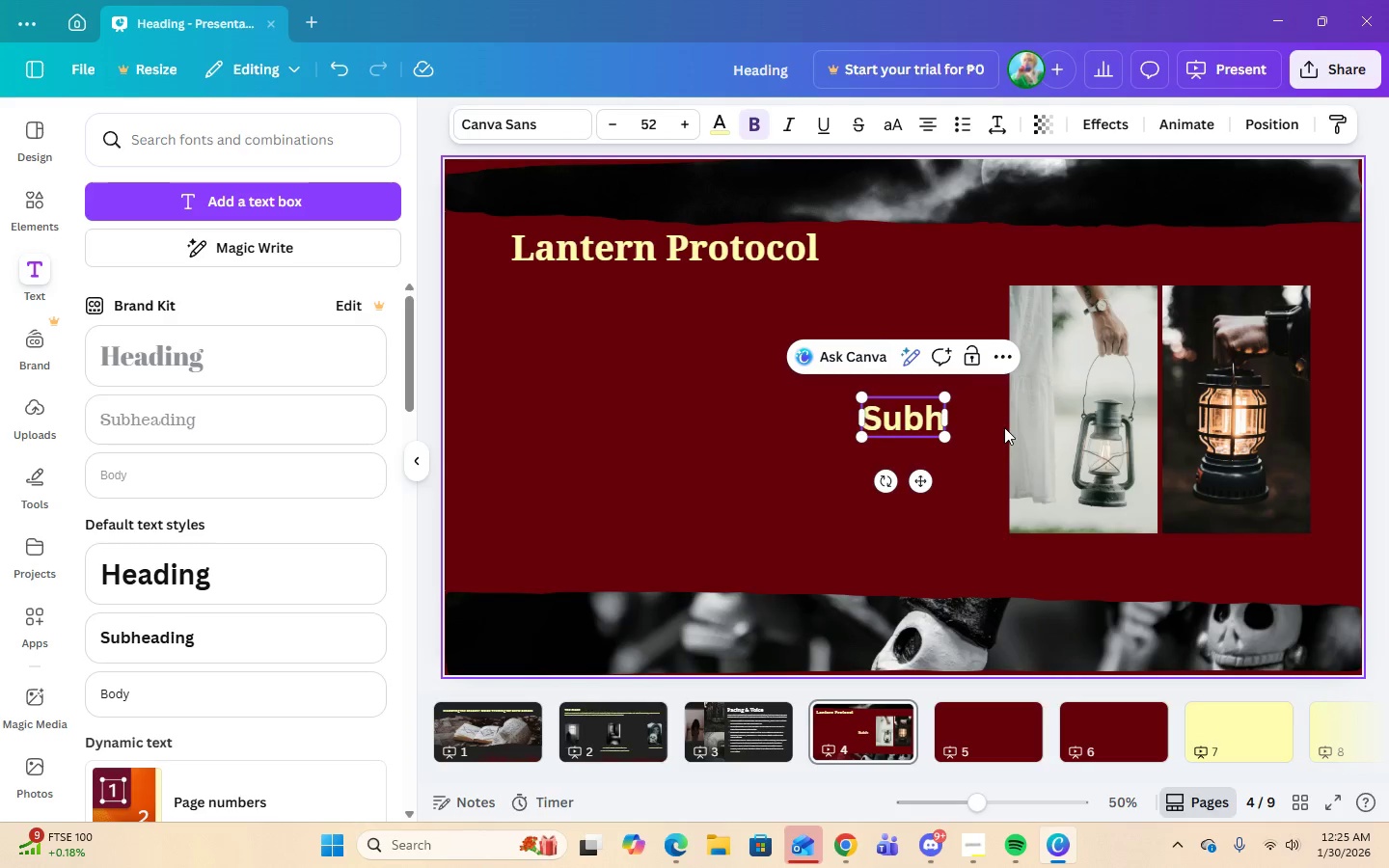 
key(Backspace)
 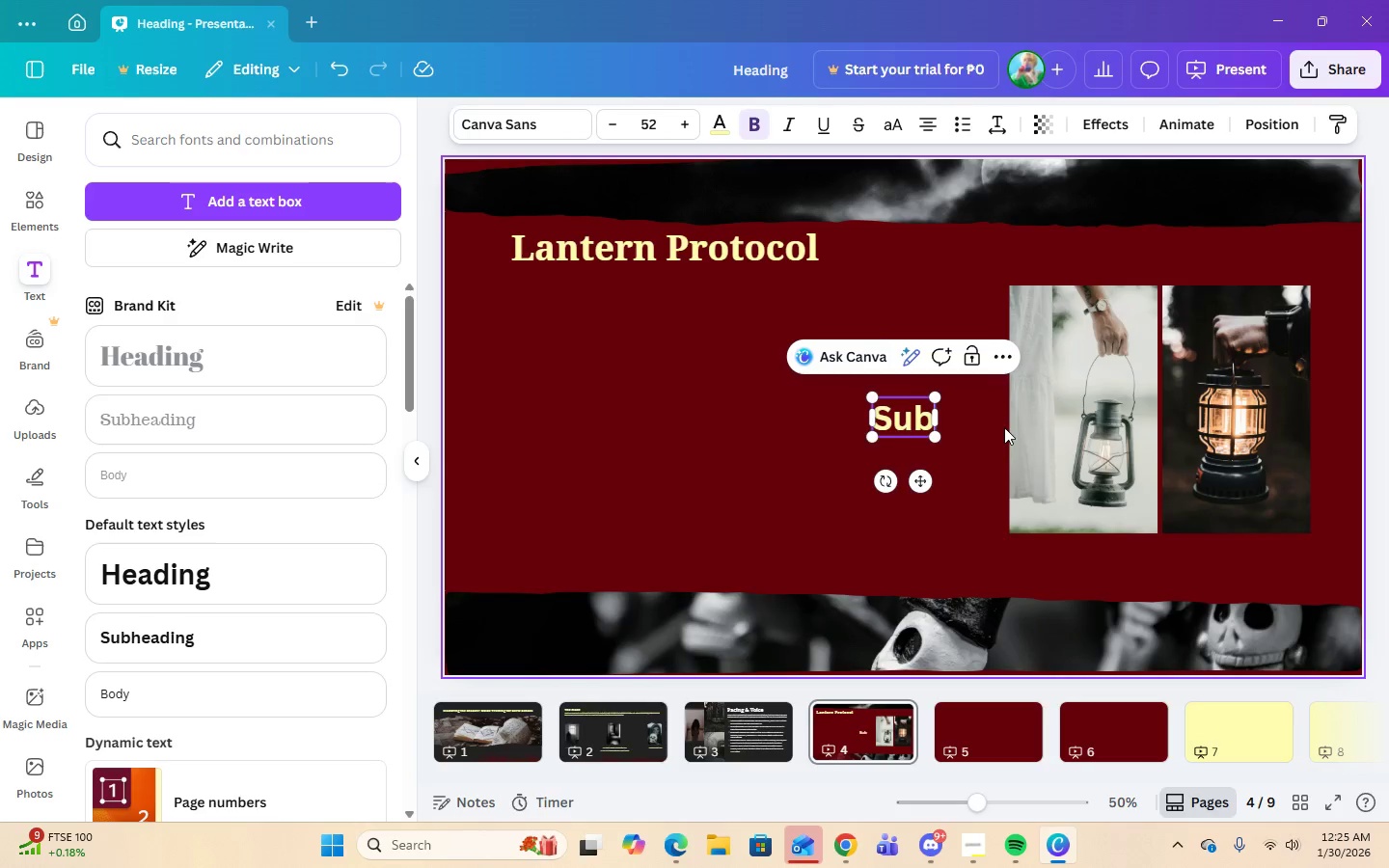 
key(Backspace)
 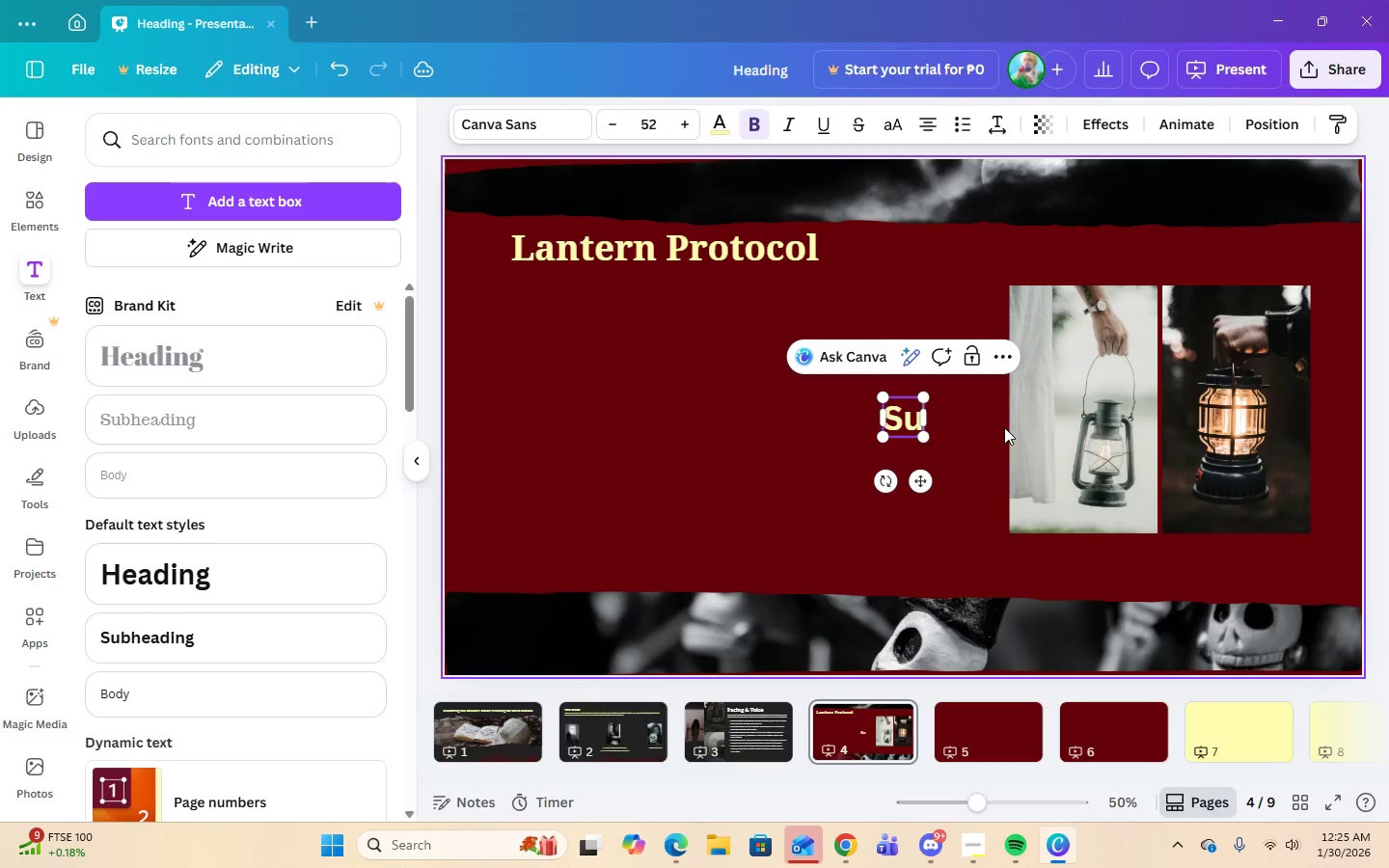 
key(Backspace)
 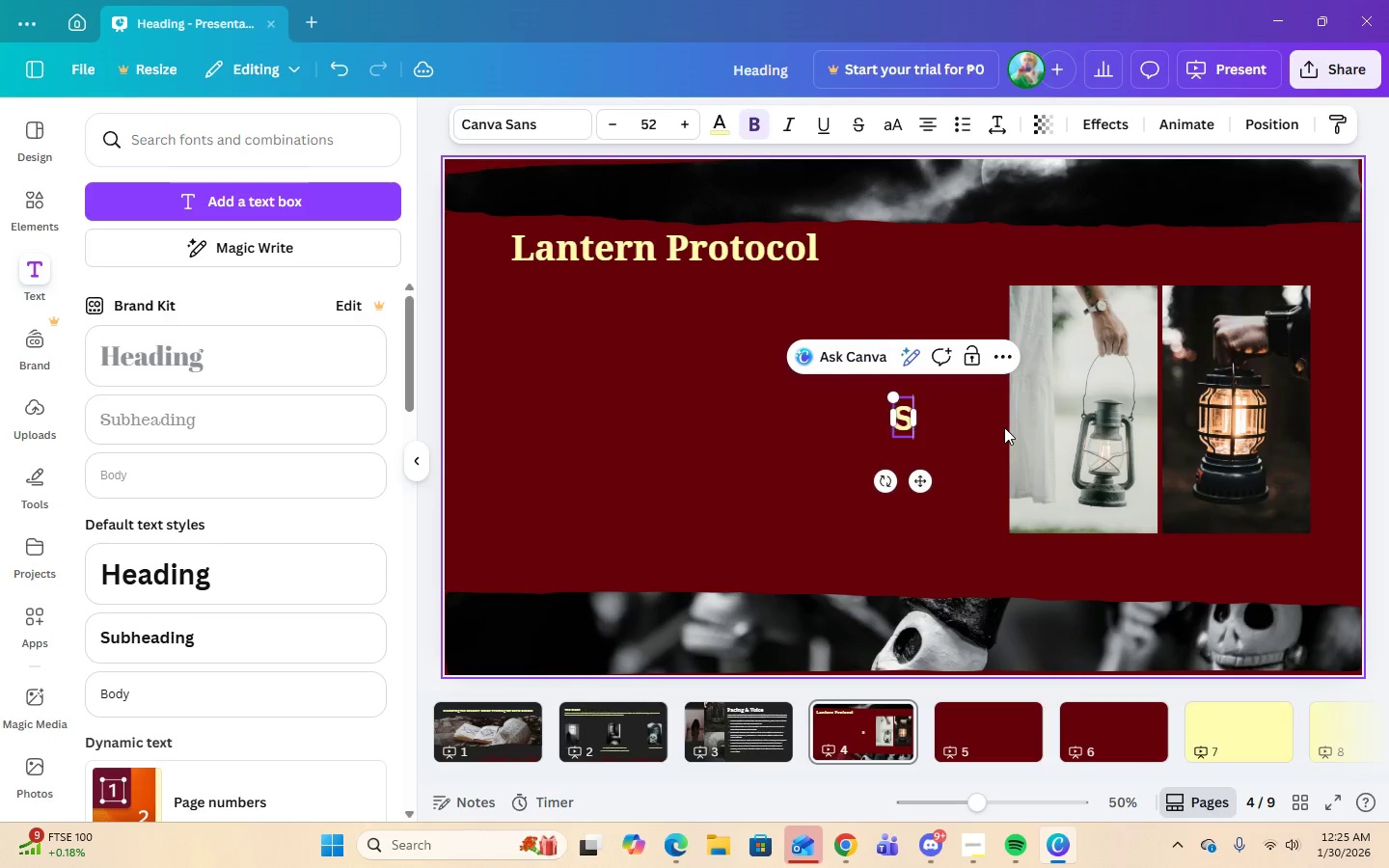 
key(Backspace)
 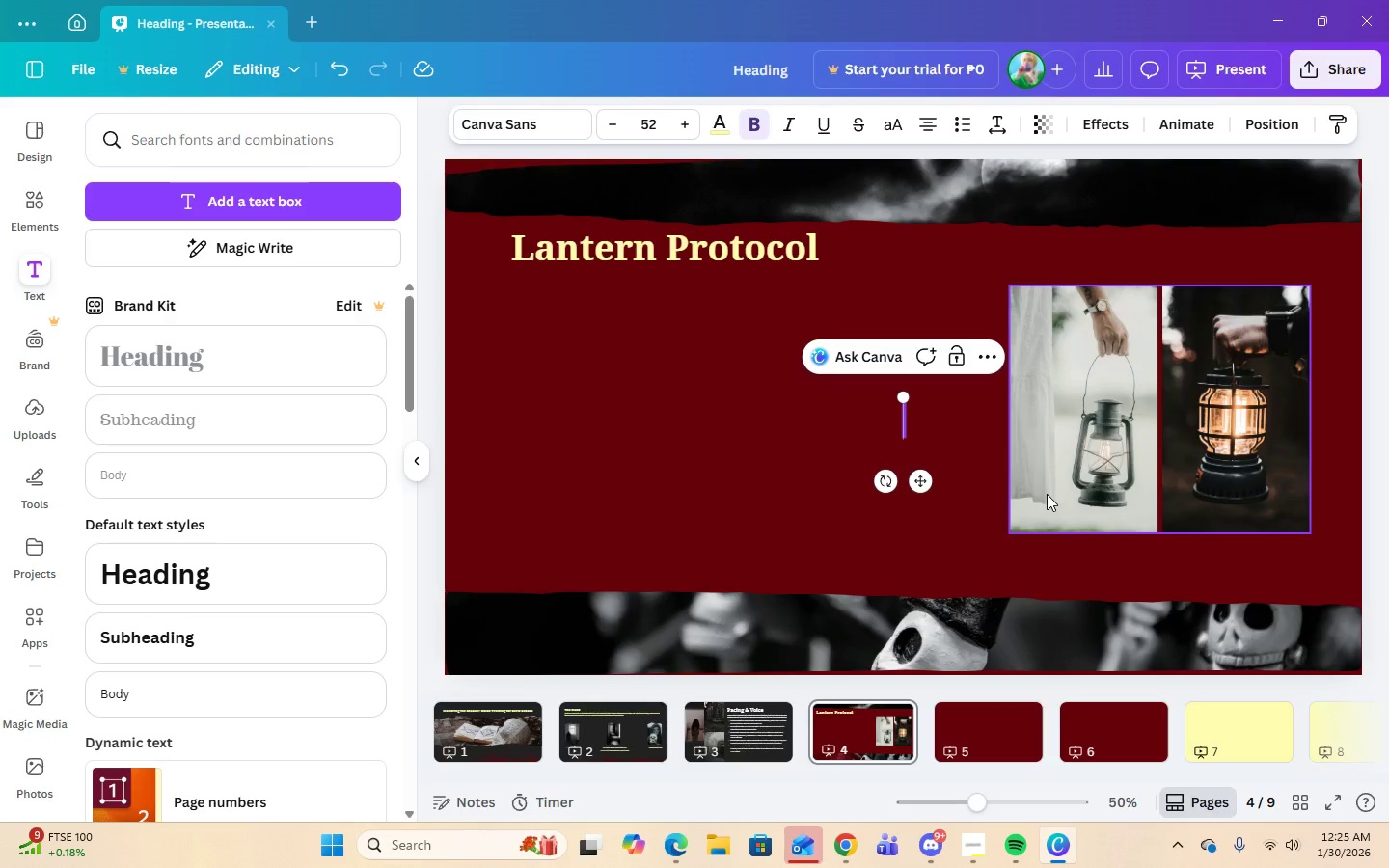 
key(CapsLock)
 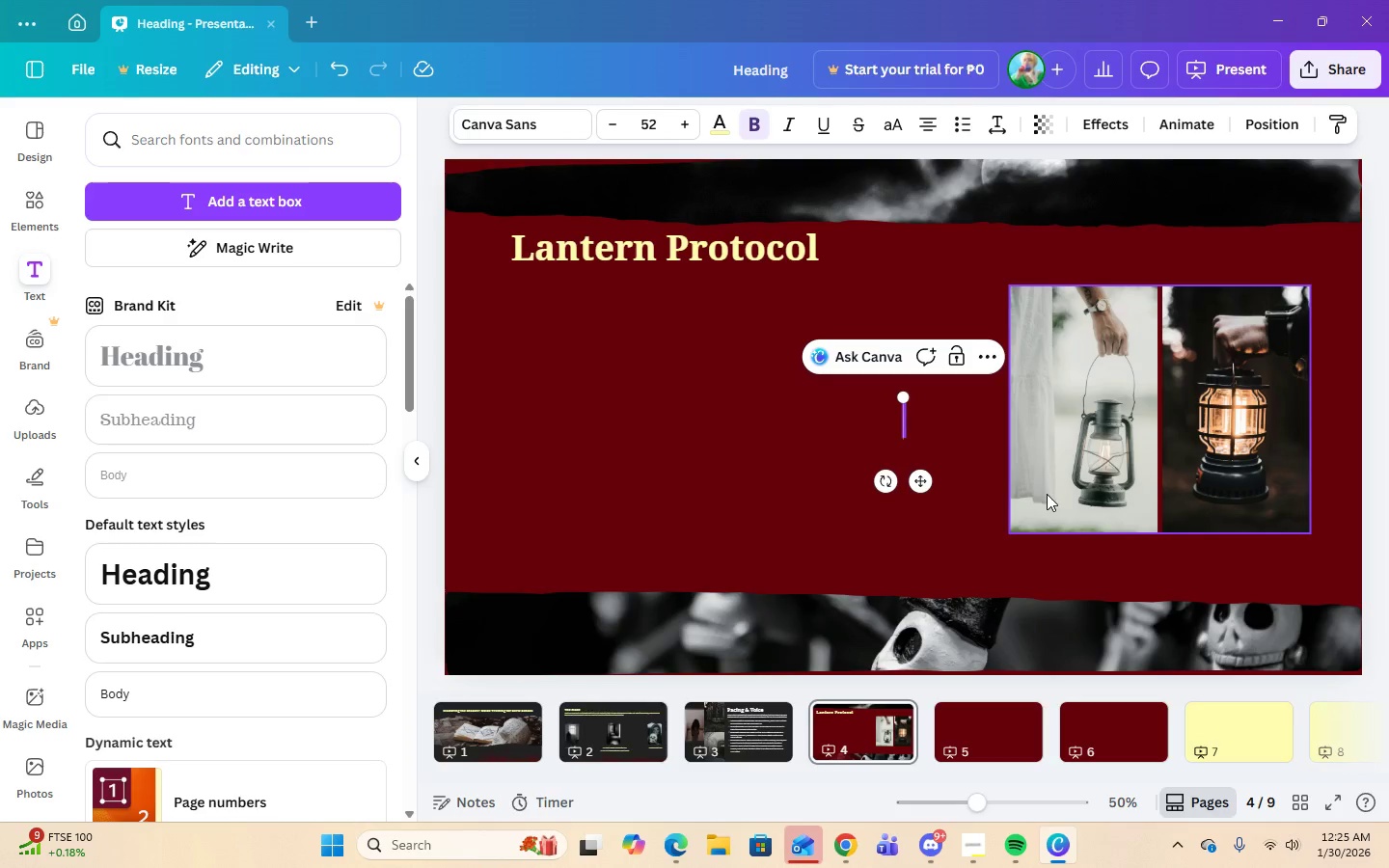 
type(Everyone's safety is important. )
 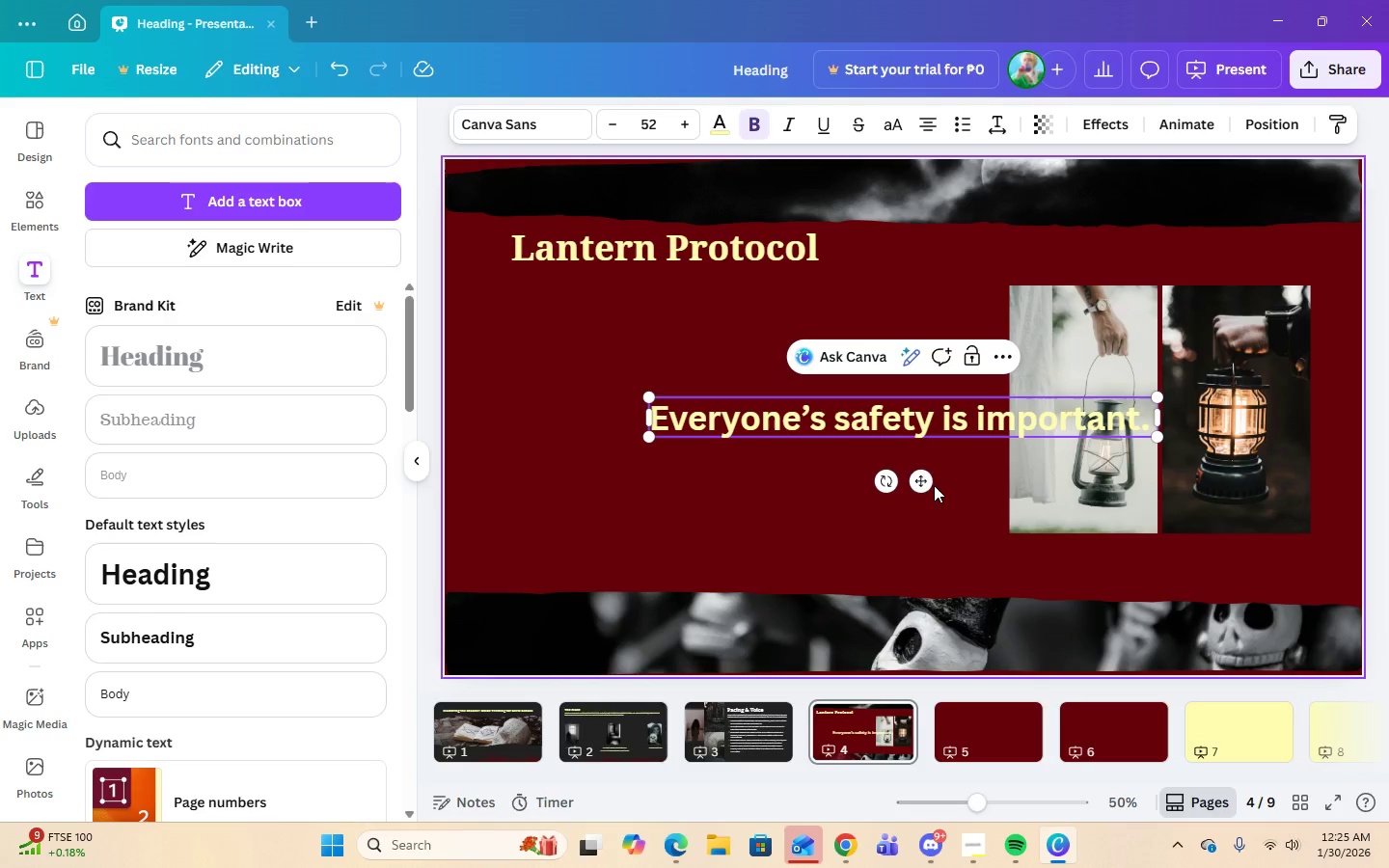 
left_click_drag(start_coordinate=[926, 480], to_coordinate=[798, 383])
 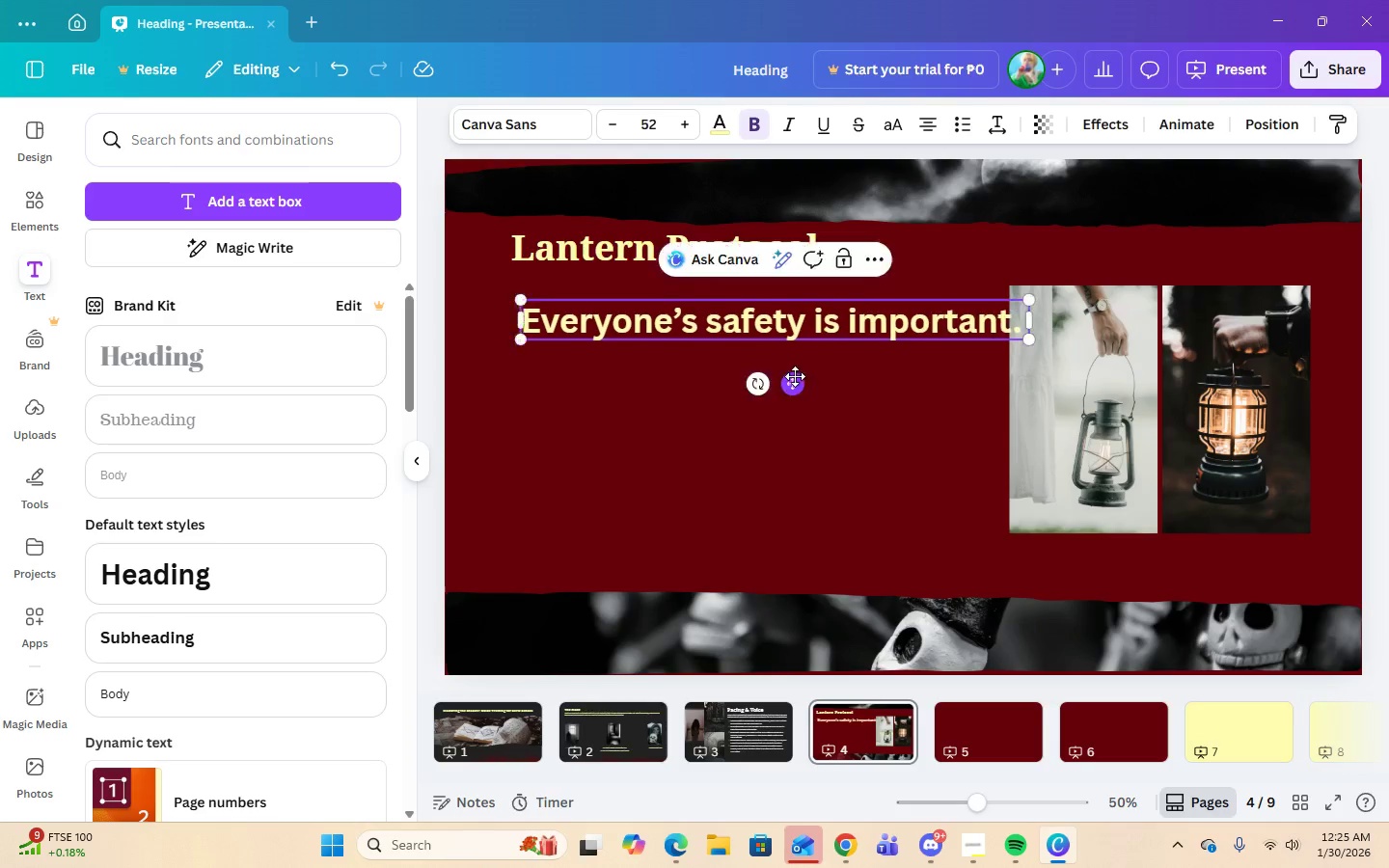 
left_click_drag(start_coordinate=[797, 380], to_coordinate=[783, 363])
 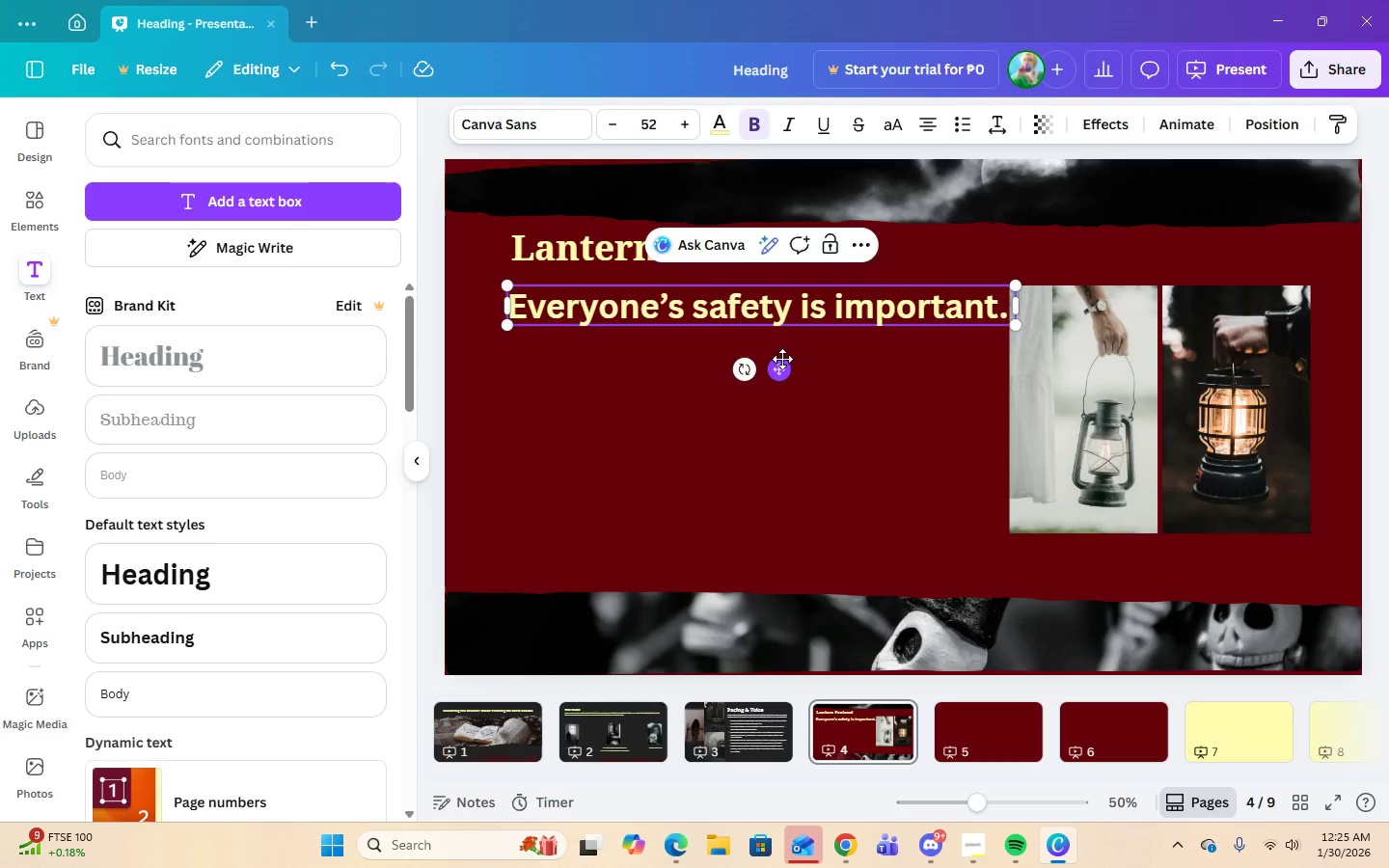 
left_click_drag(start_coordinate=[782, 358], to_coordinate=[776, 346])
 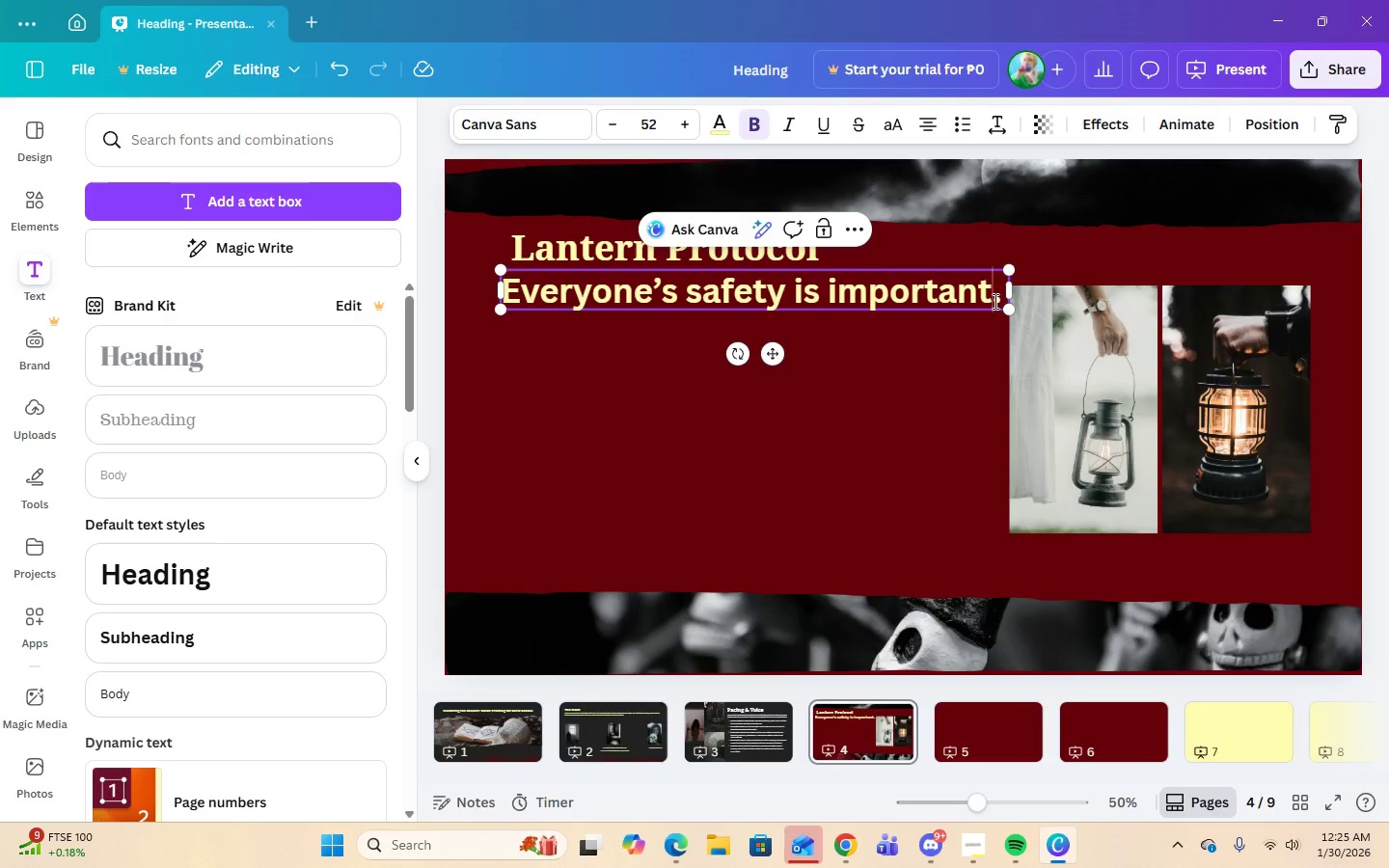 
double_click([994, 301])
 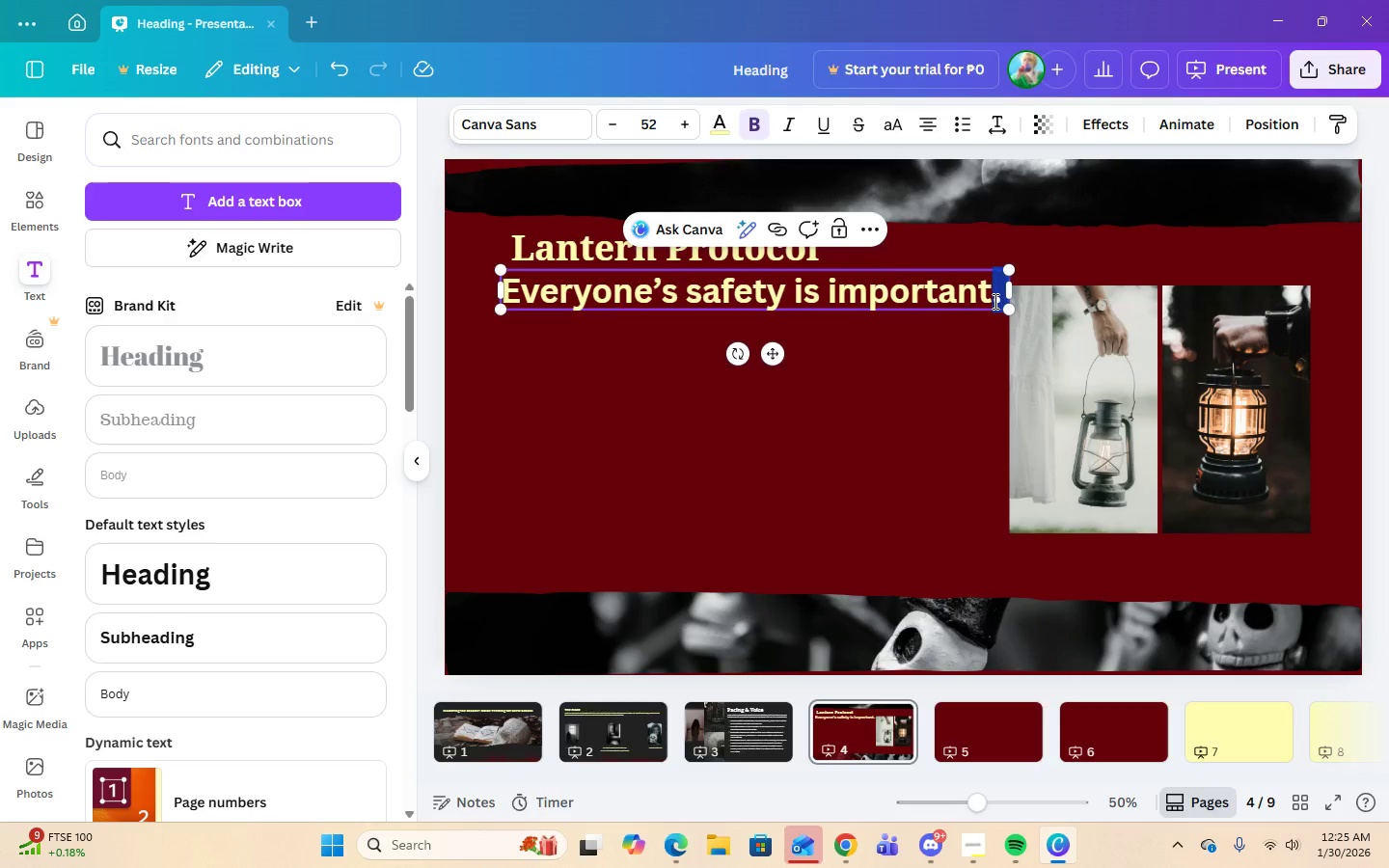 
triple_click([994, 301])
 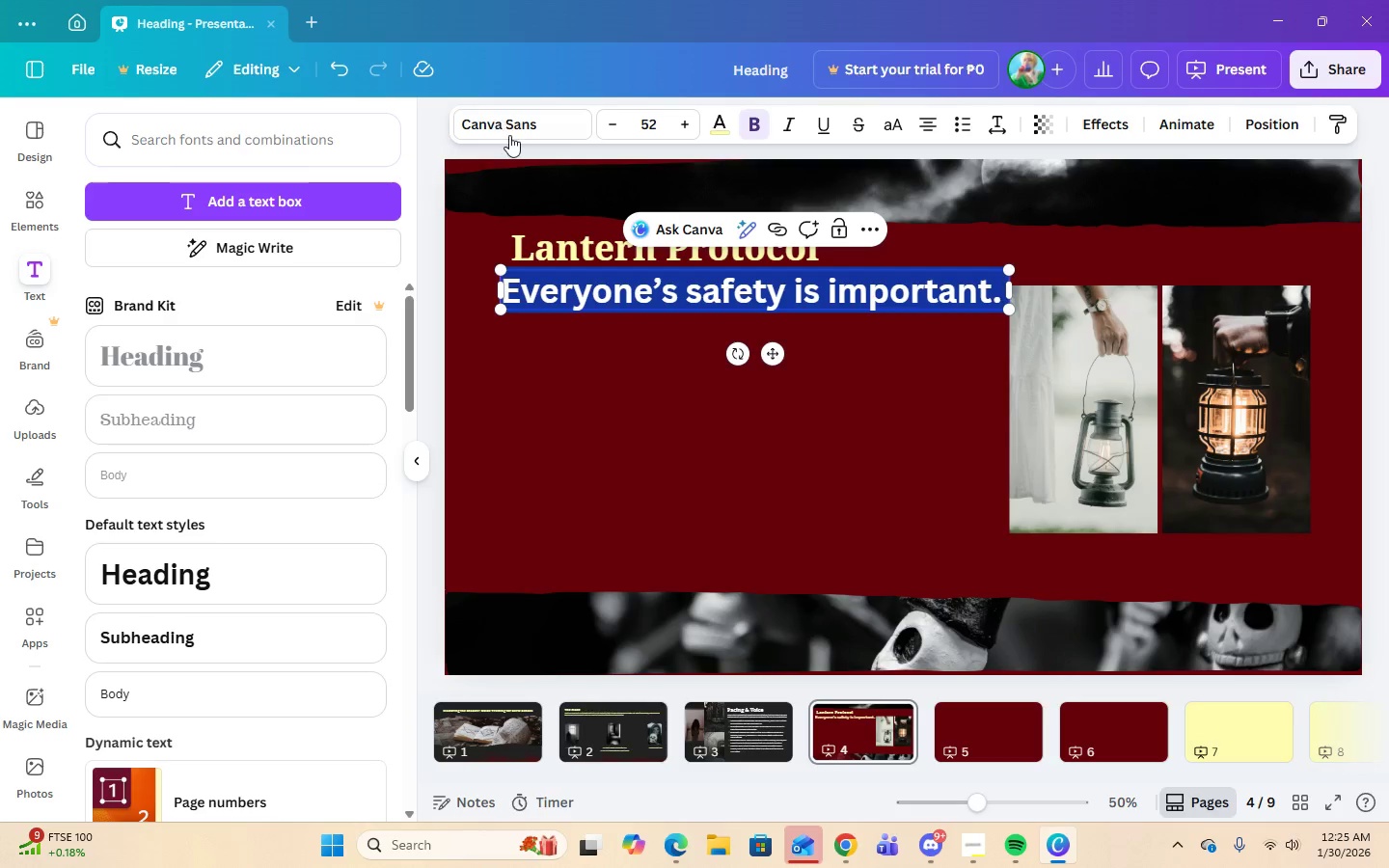 
left_click([509, 136])
 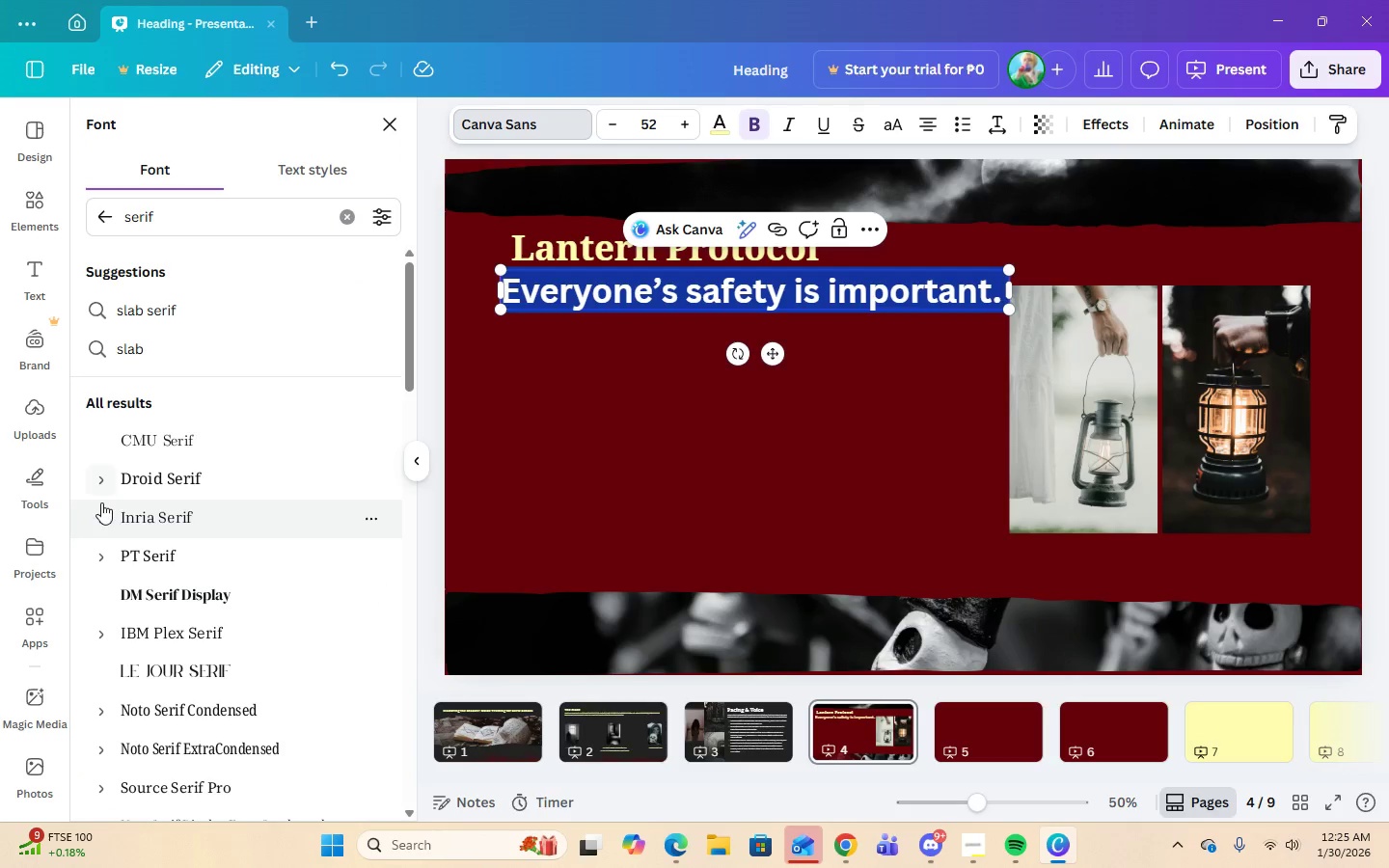 
left_click([105, 513])
 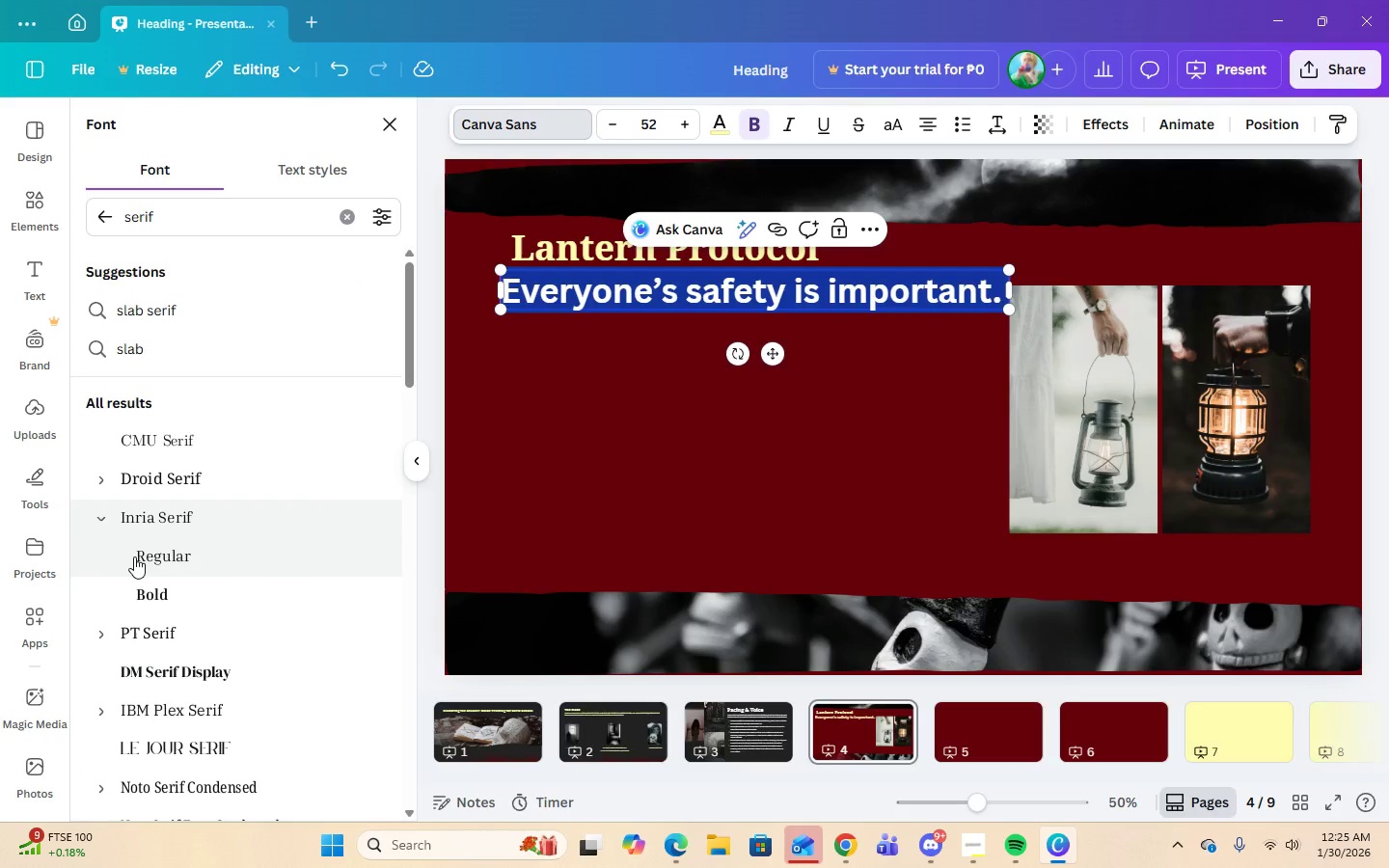 
left_click([134, 556])
 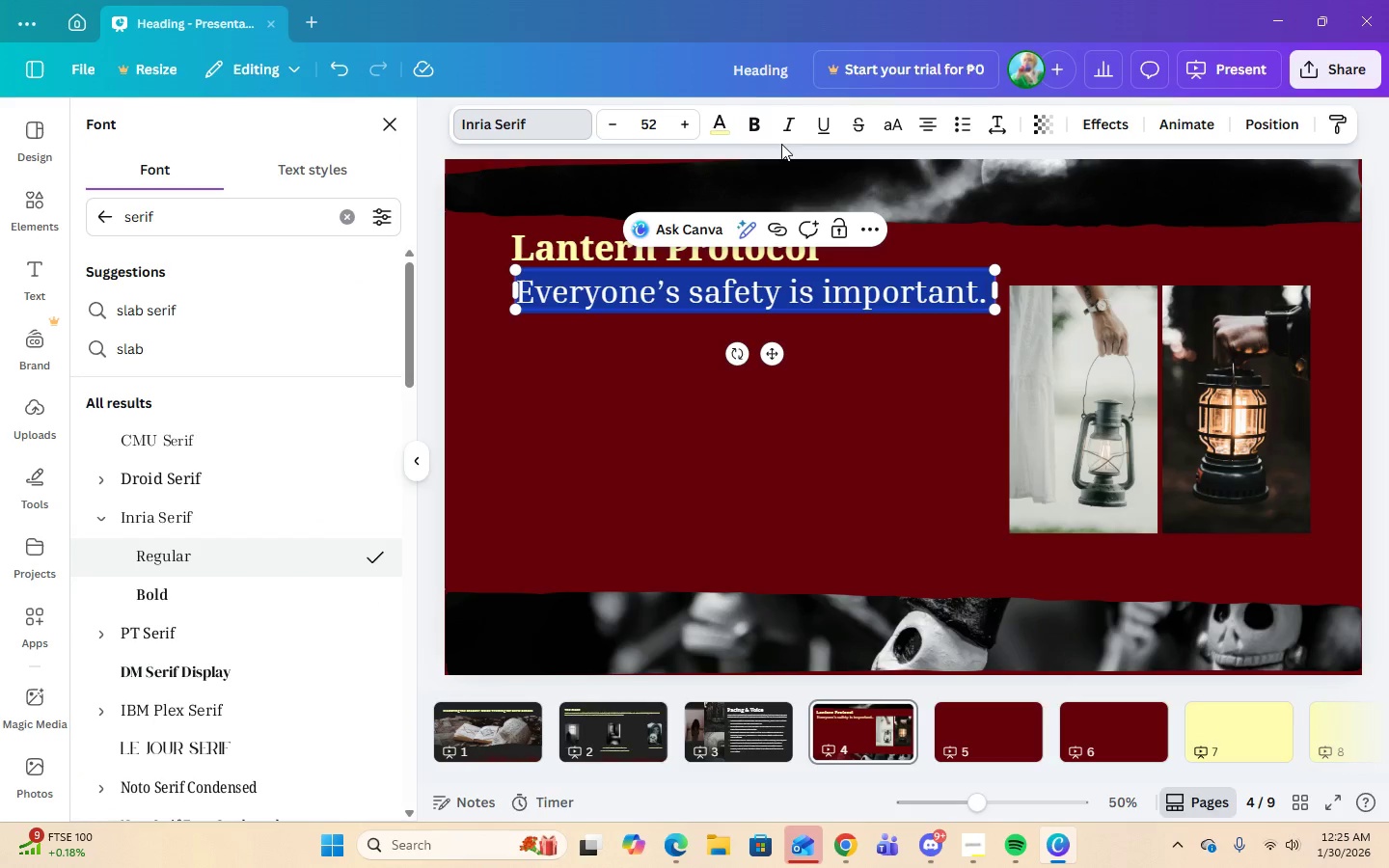 
left_click([644, 126])
 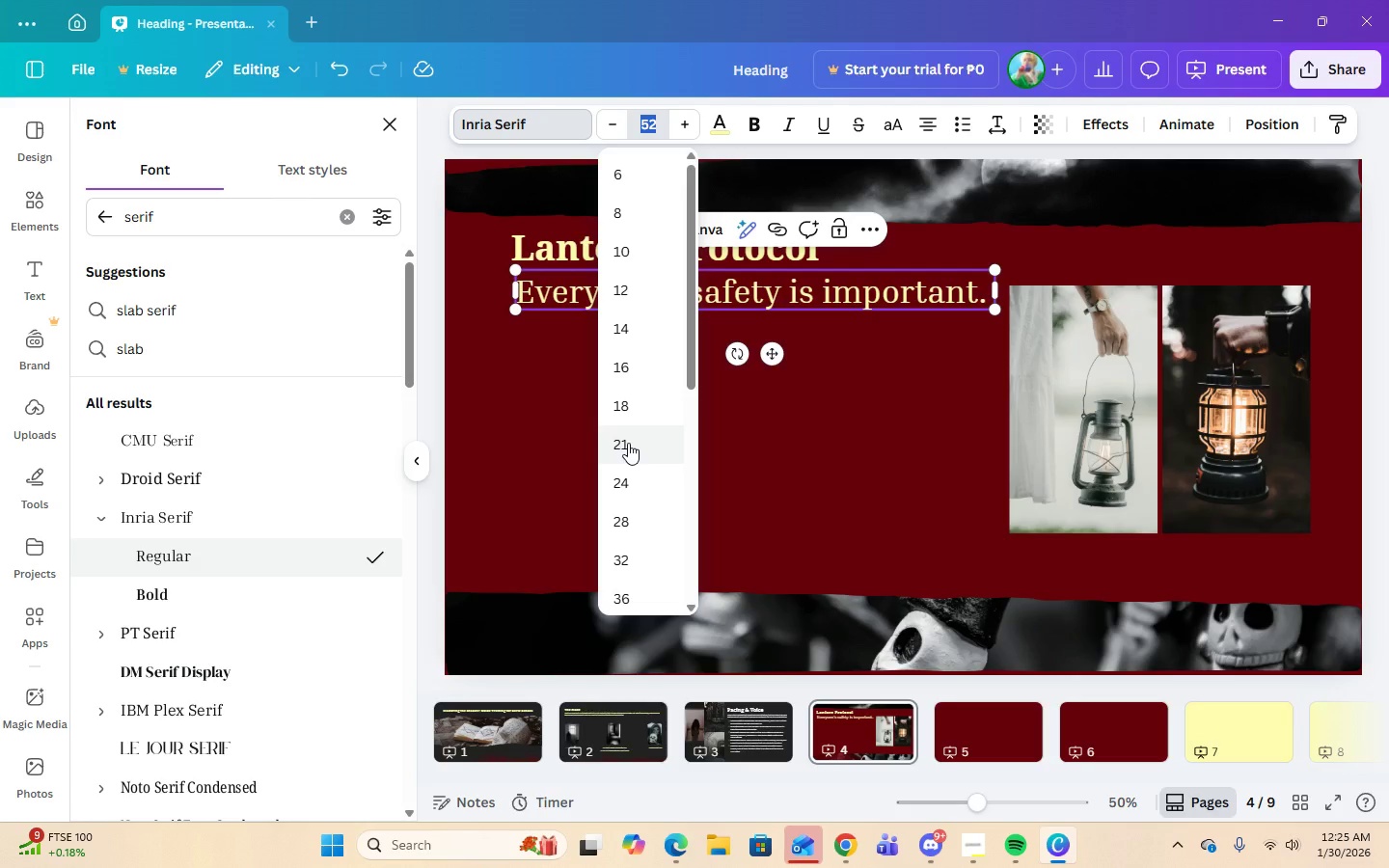 
left_click([628, 448])
 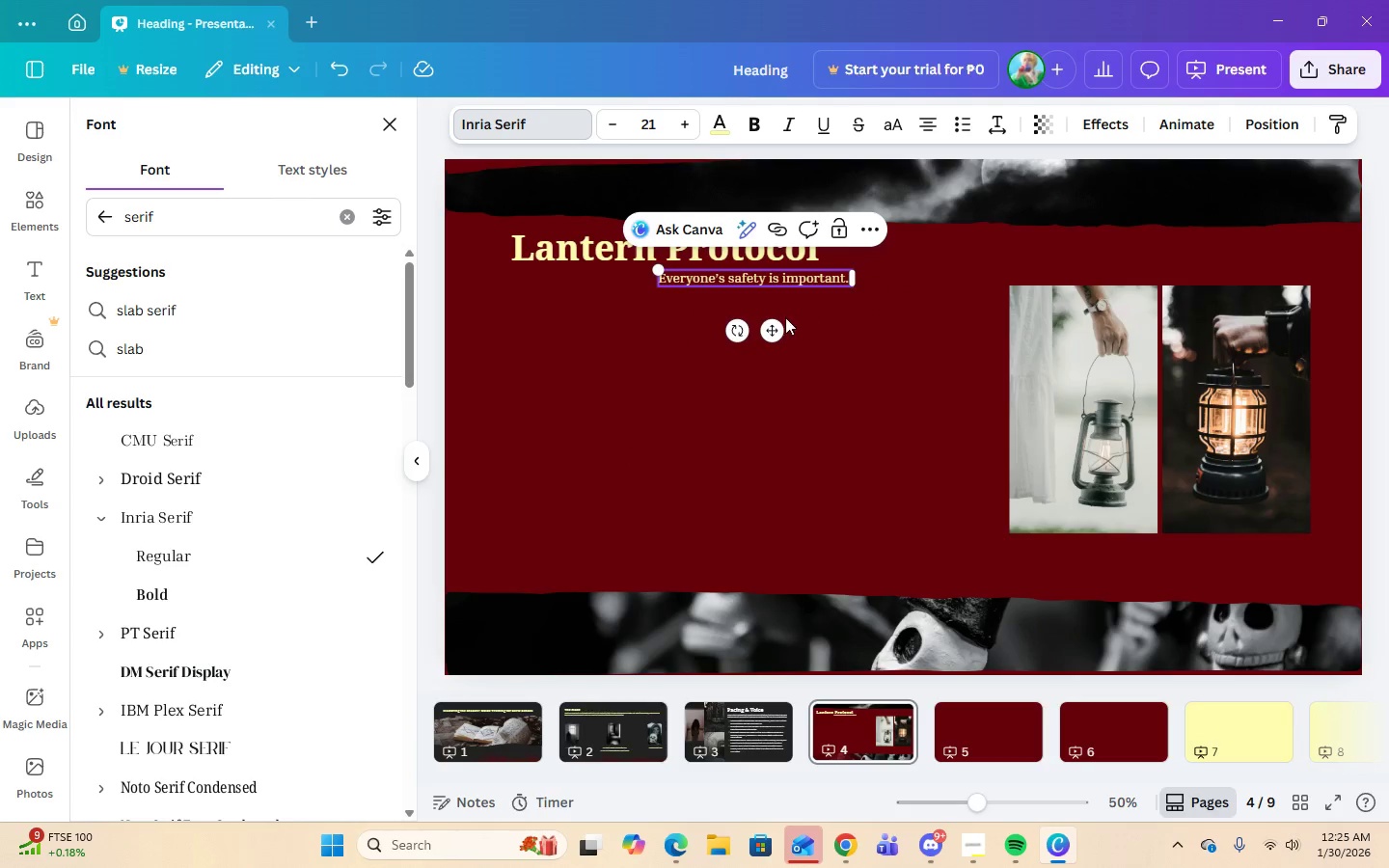 
left_click_drag(start_coordinate=[772, 335], to_coordinate=[676, 337])
 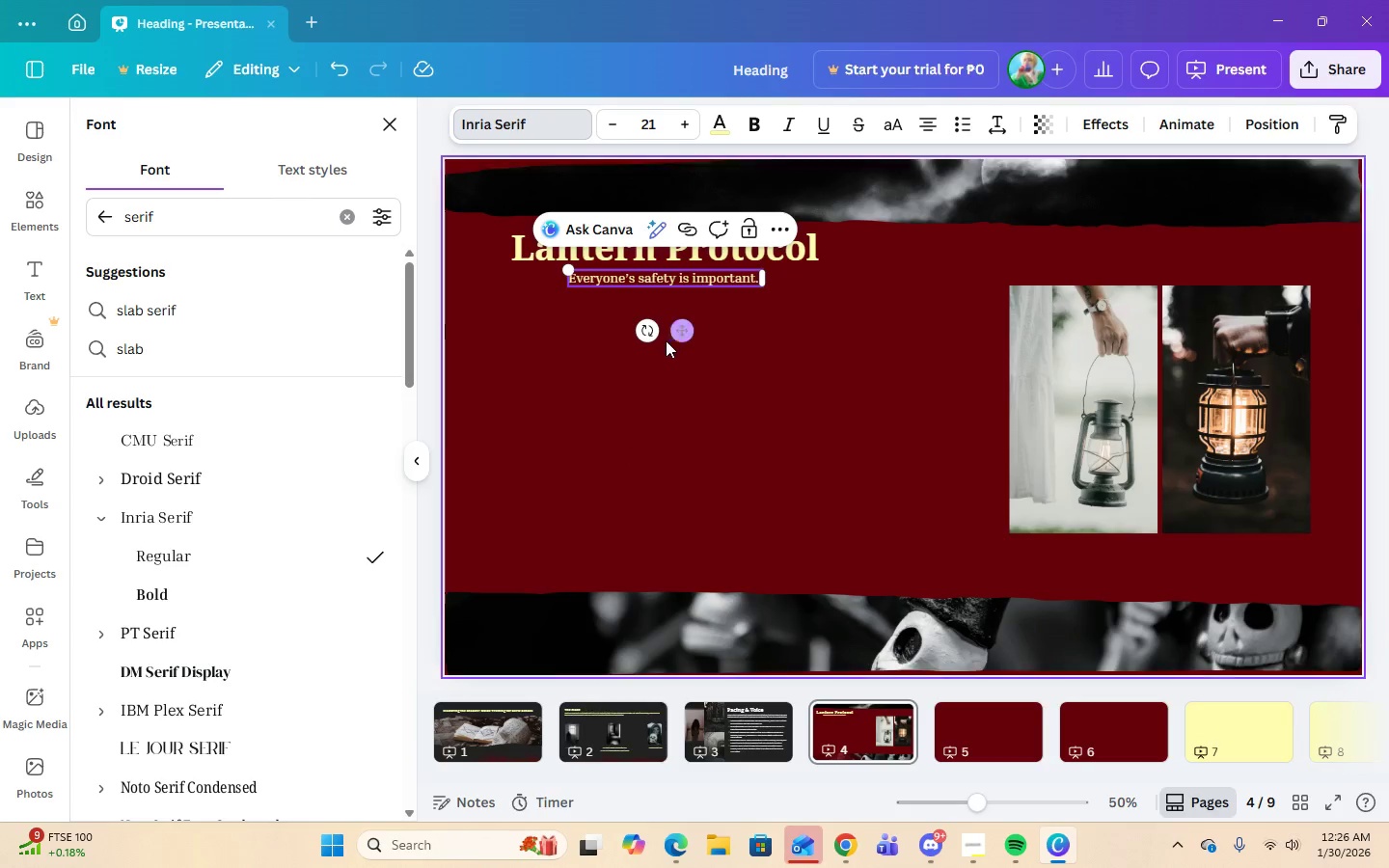 
left_click_drag(start_coordinate=[667, 340], to_coordinate=[608, 353])
 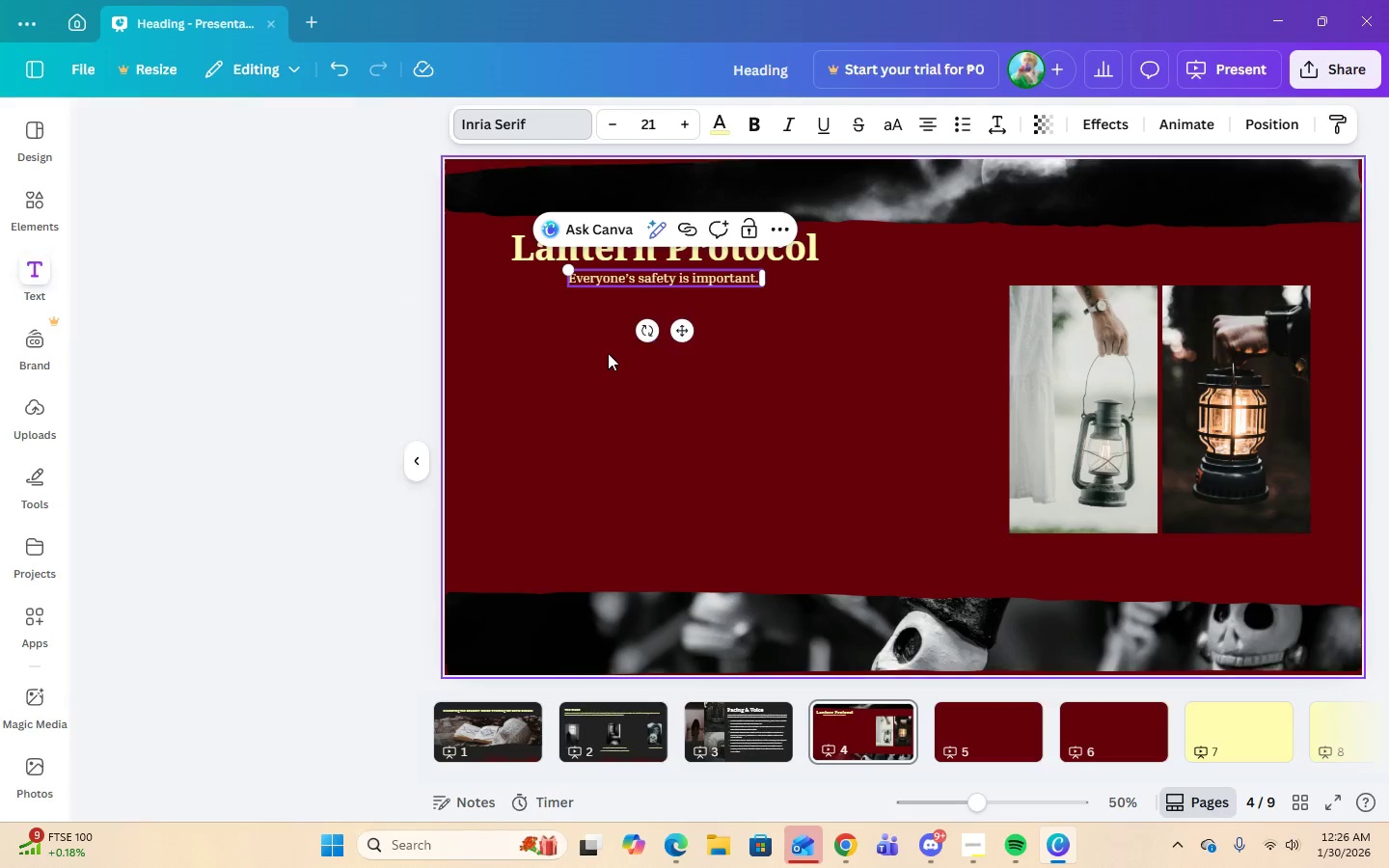 
triple_click([608, 353])
 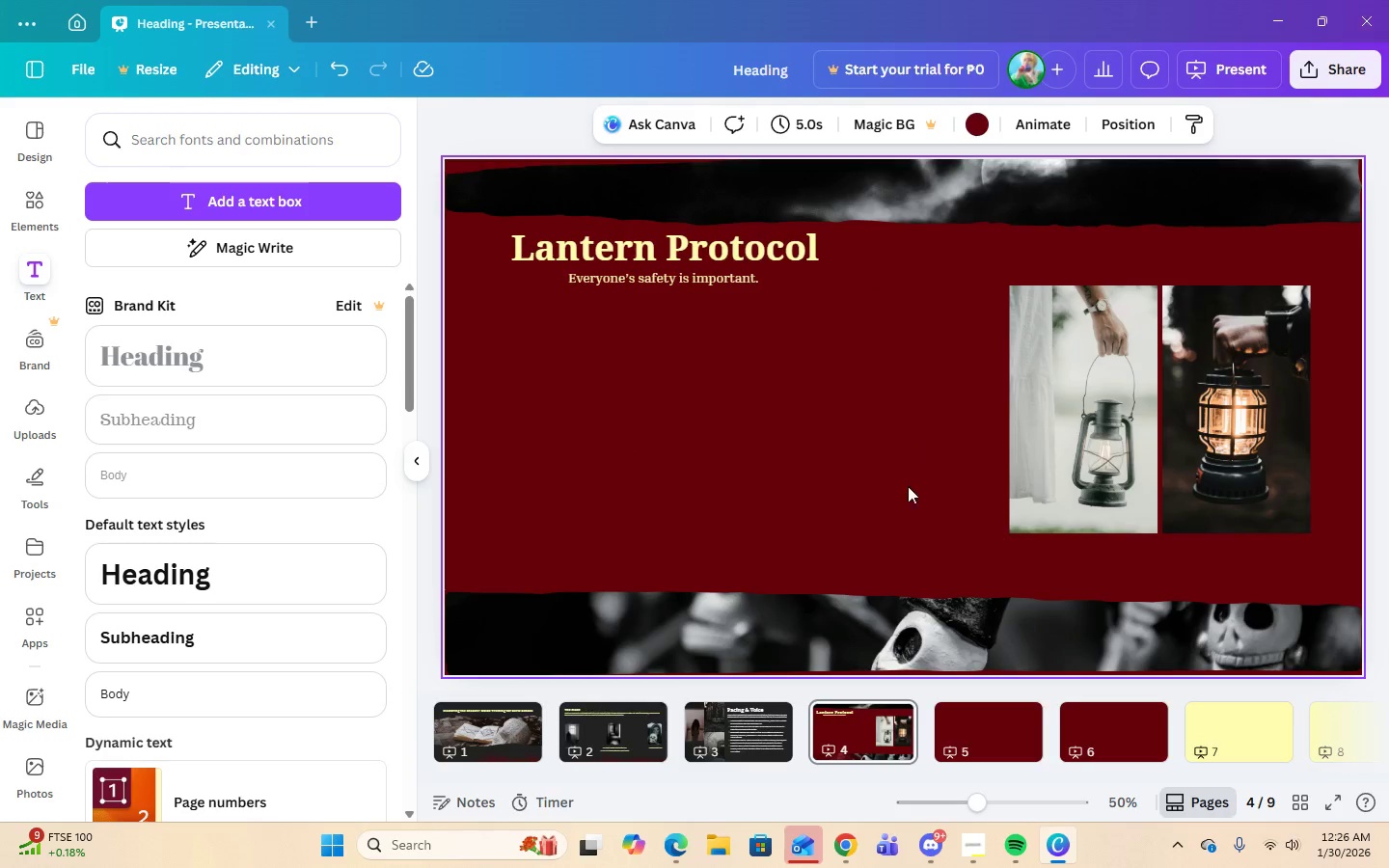 
left_click([798, 506])
 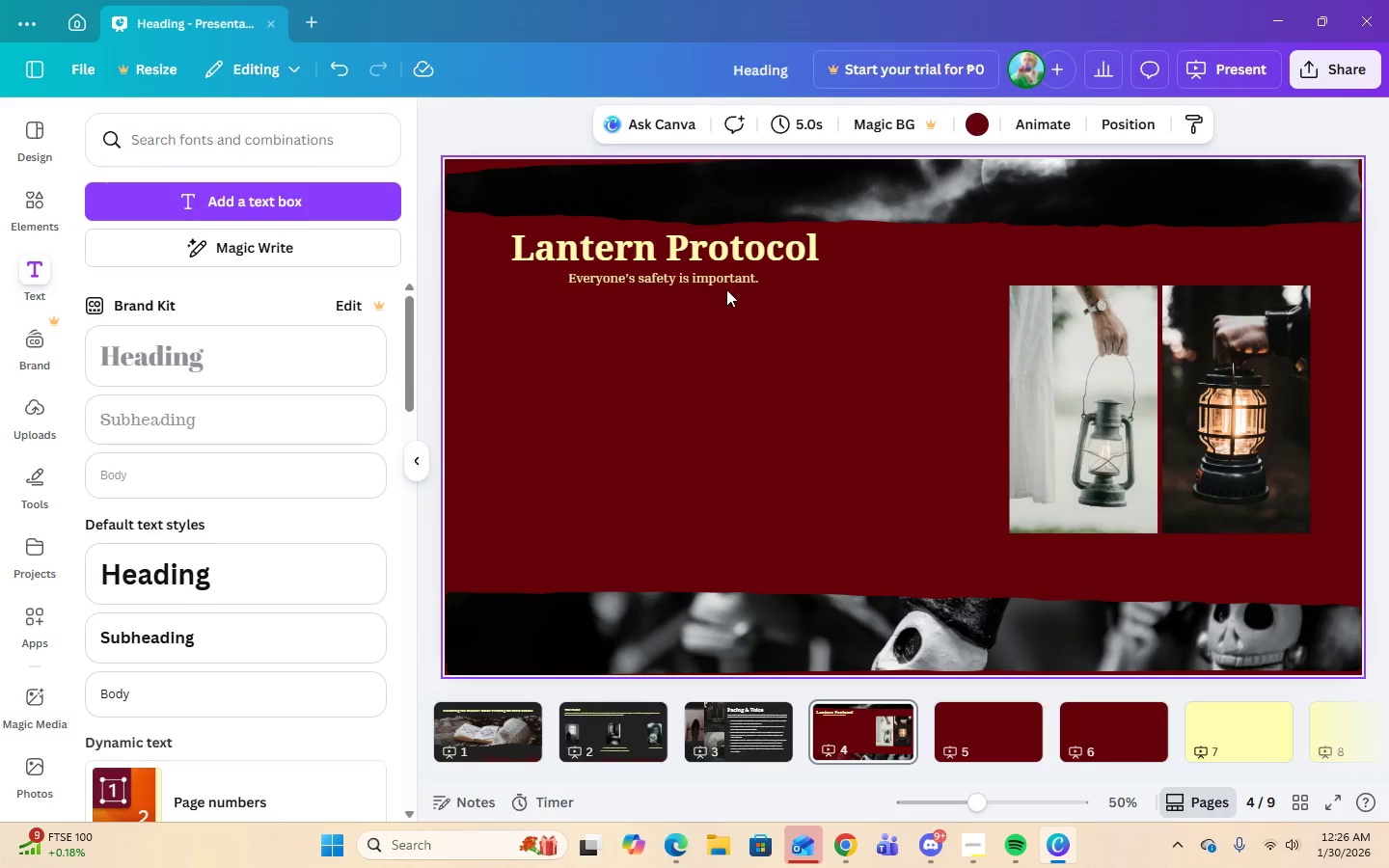 
left_click([725, 284])
 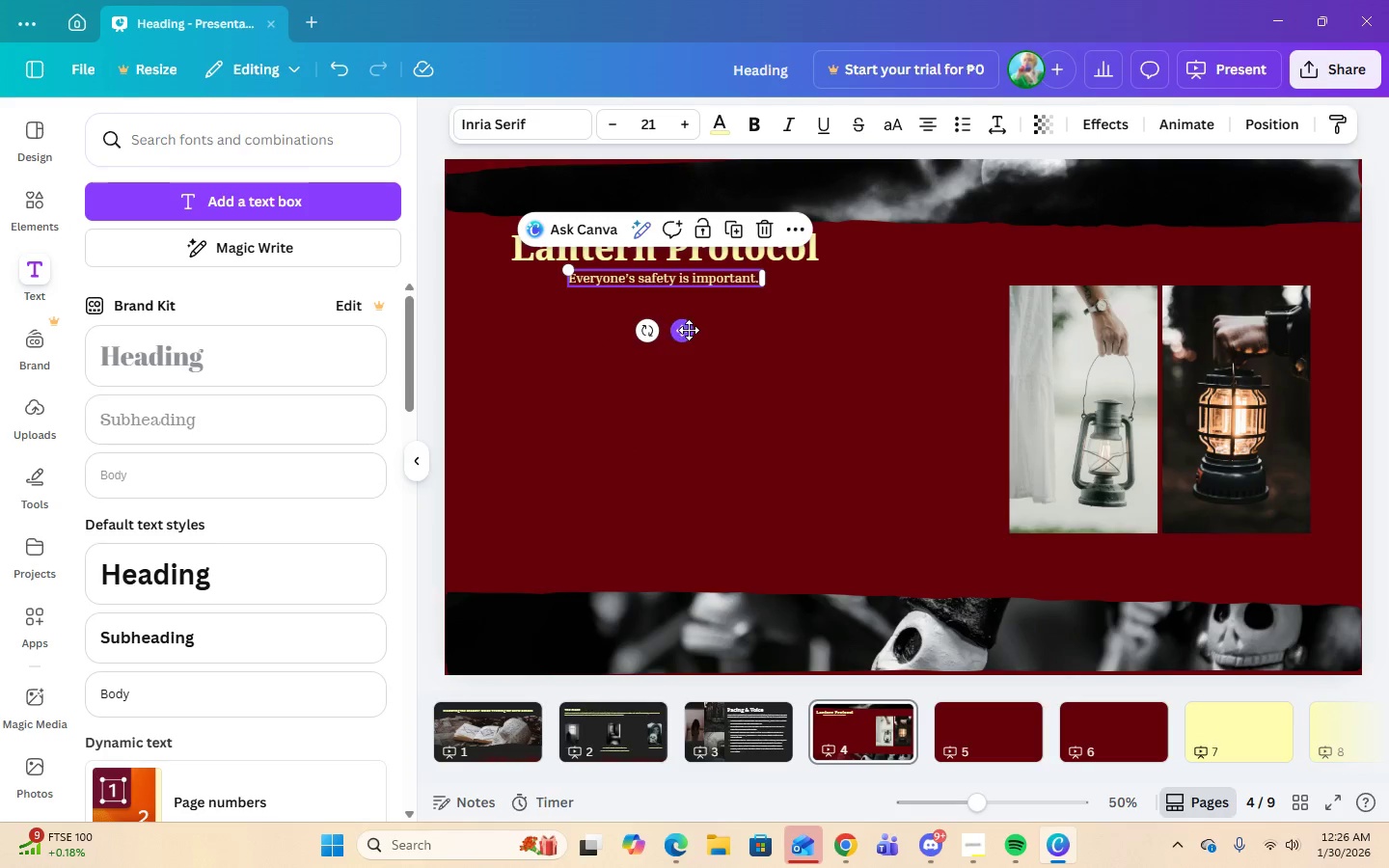 
left_click_drag(start_coordinate=[688, 330], to_coordinate=[633, 332])
 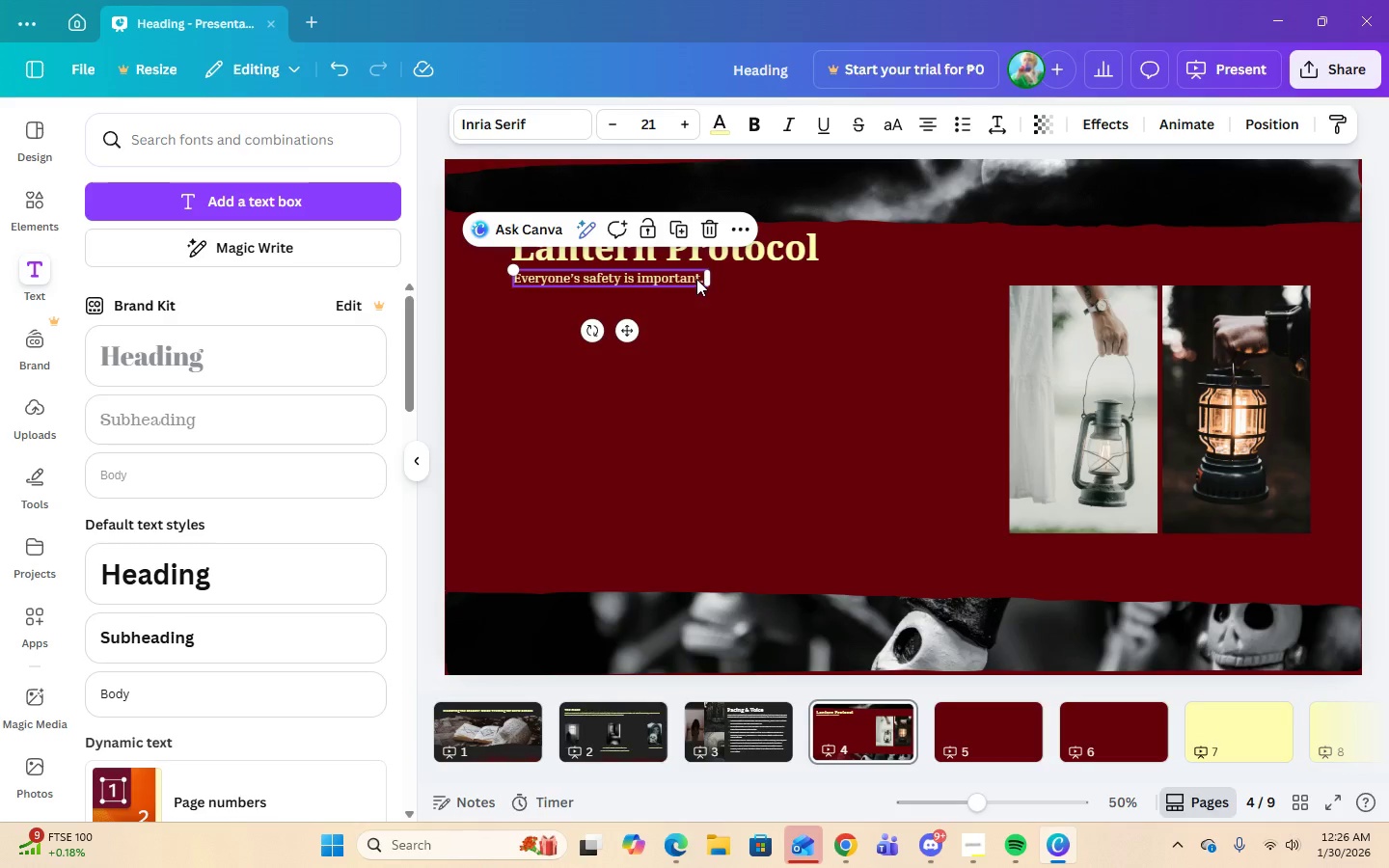 
left_click([696, 279])
 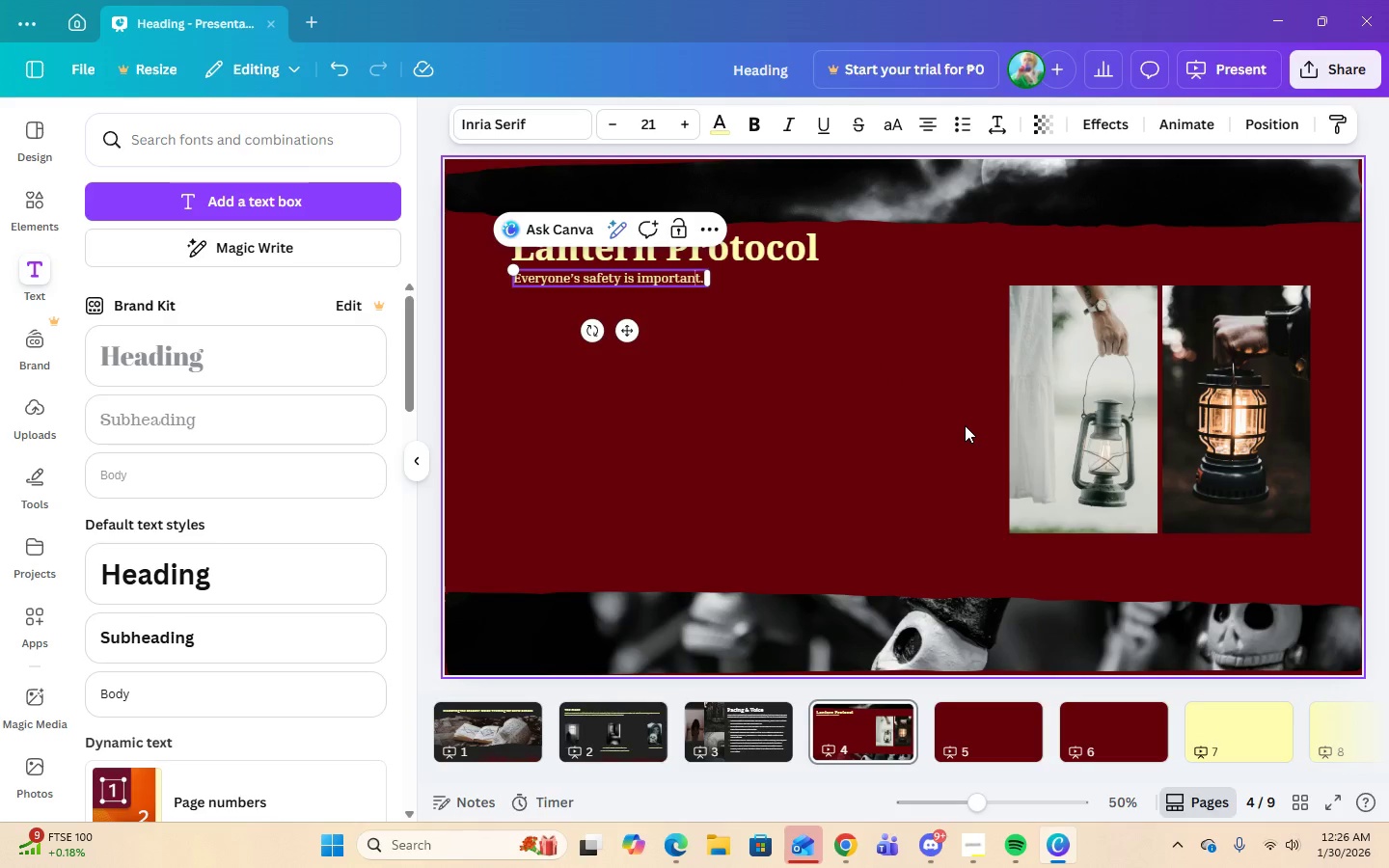 
key(ArrowRight)
 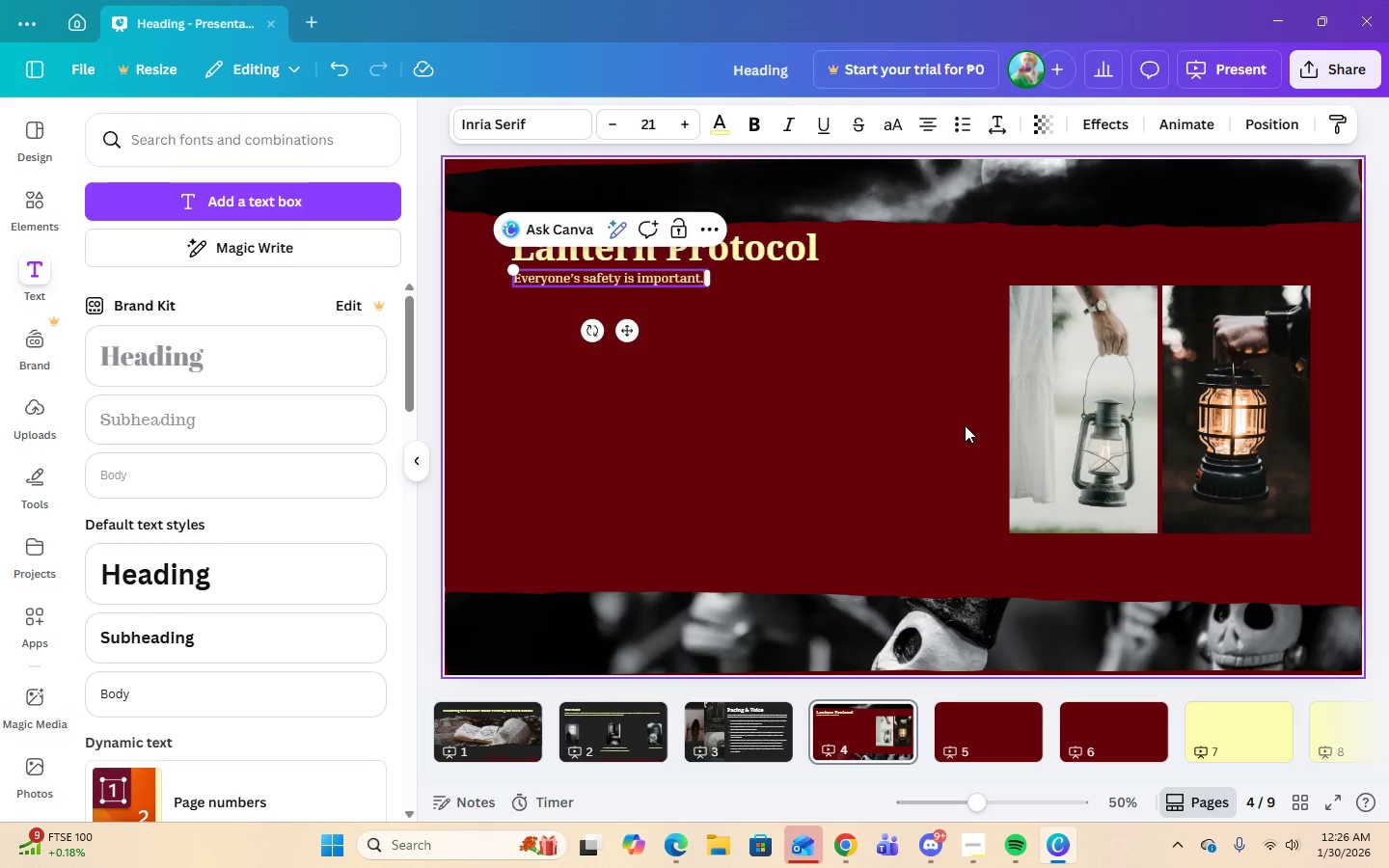 
key(ArrowRight)
 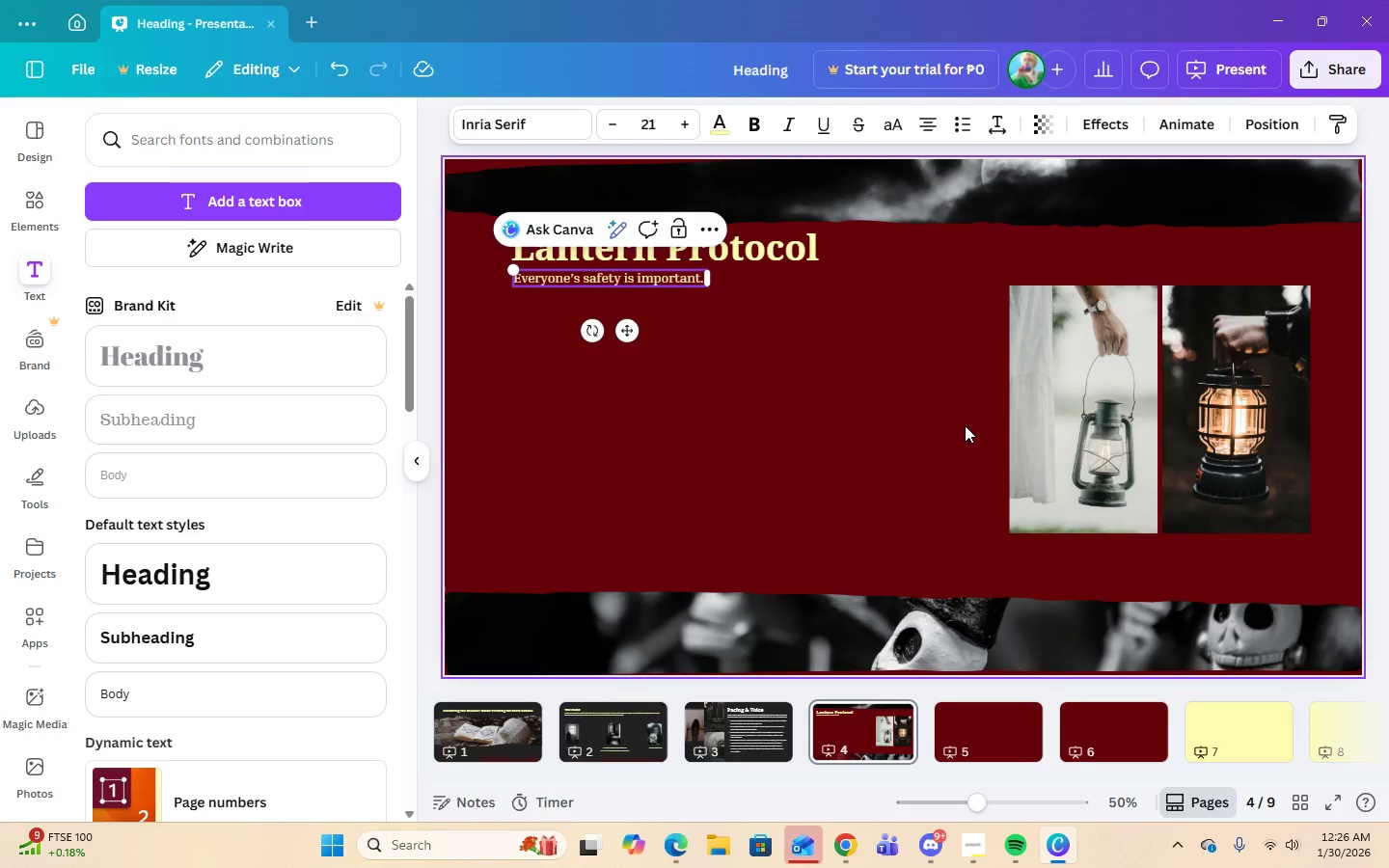 
type( Here are the safety protocols to be followed)
key(Backspace)
key(Backspace)
key(Backspace)
type(follow in order to prevent accidents and hazards caused y handheld )
 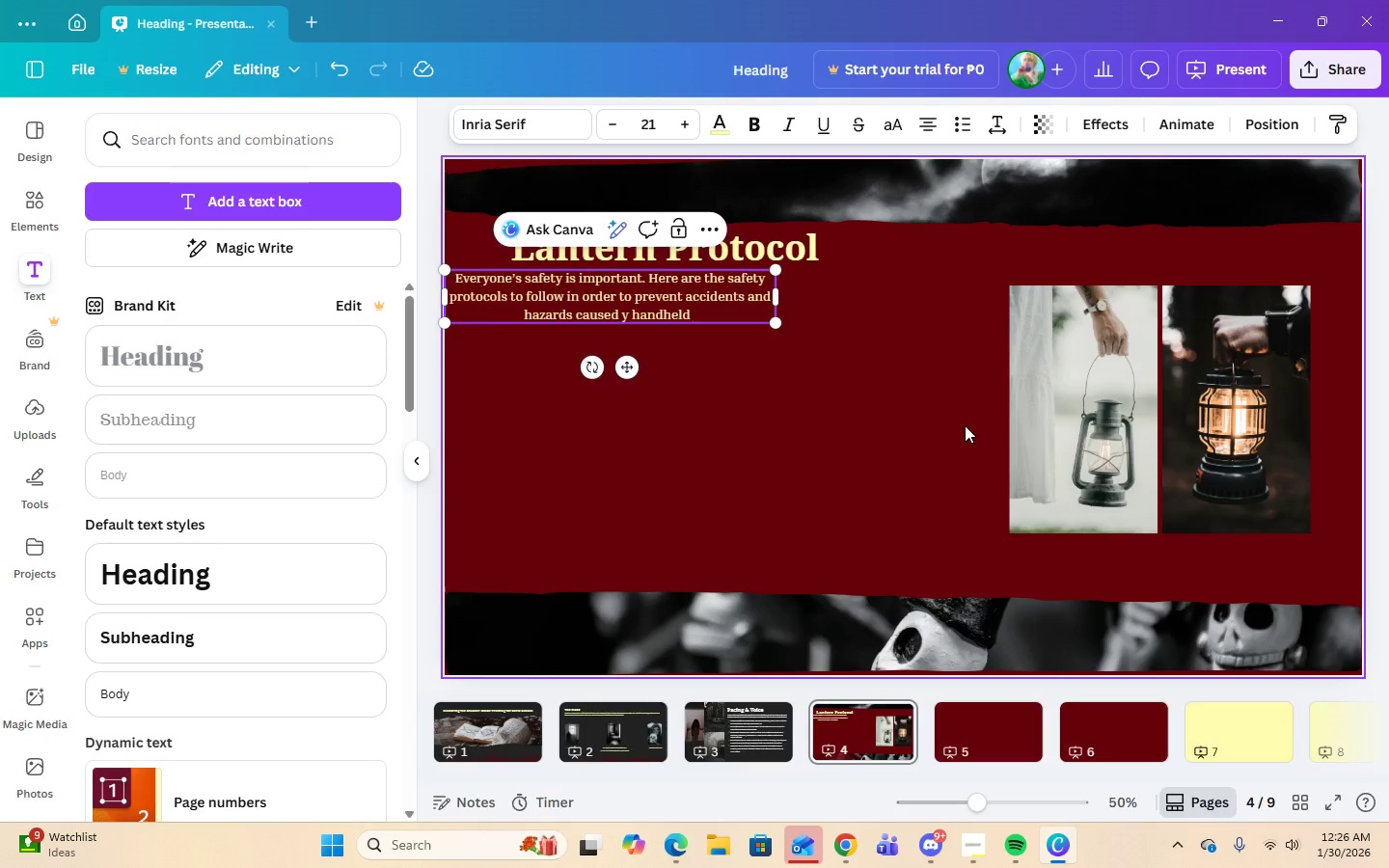 
left_click([619, 318])
 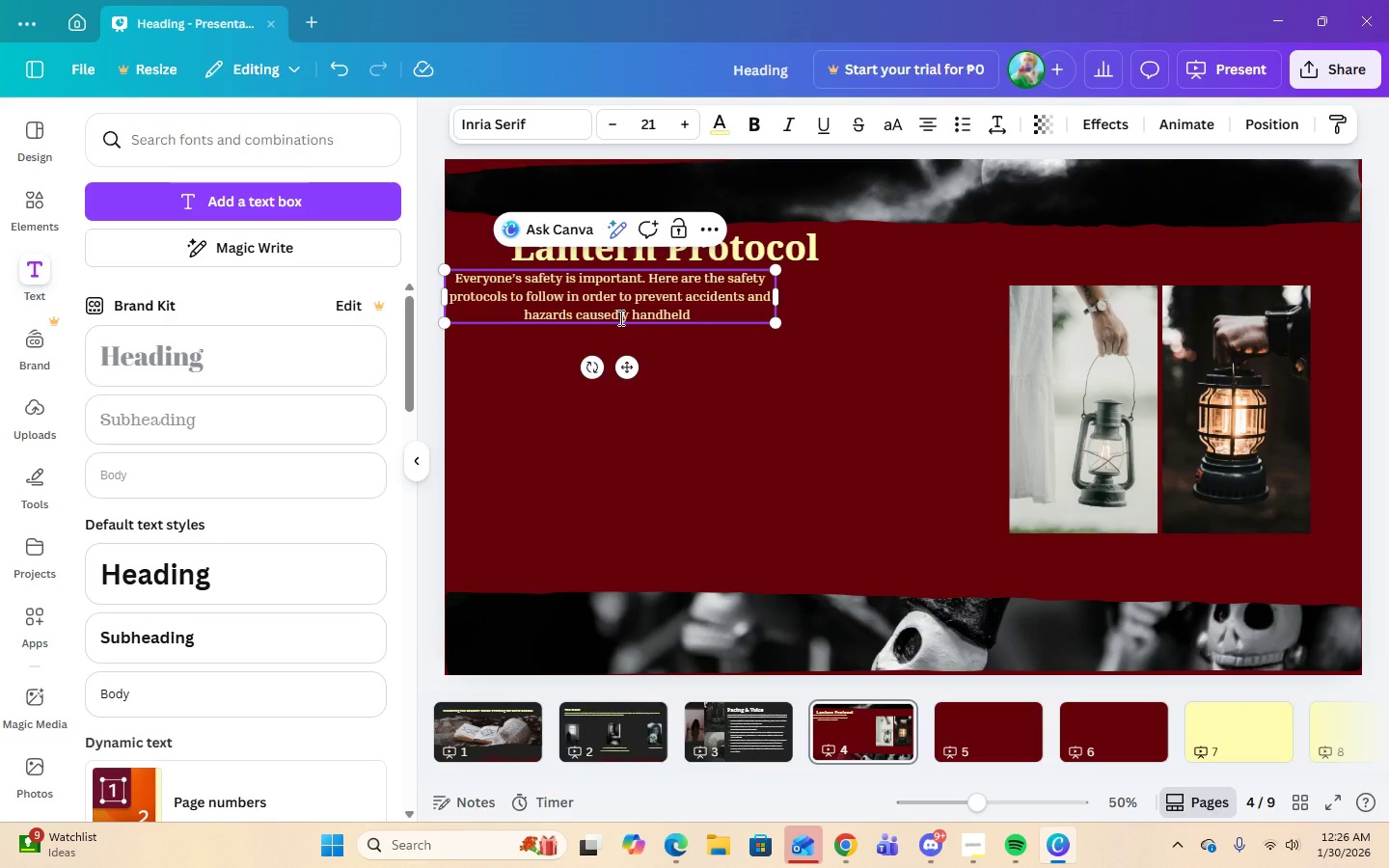 
key(ArrowRight)
 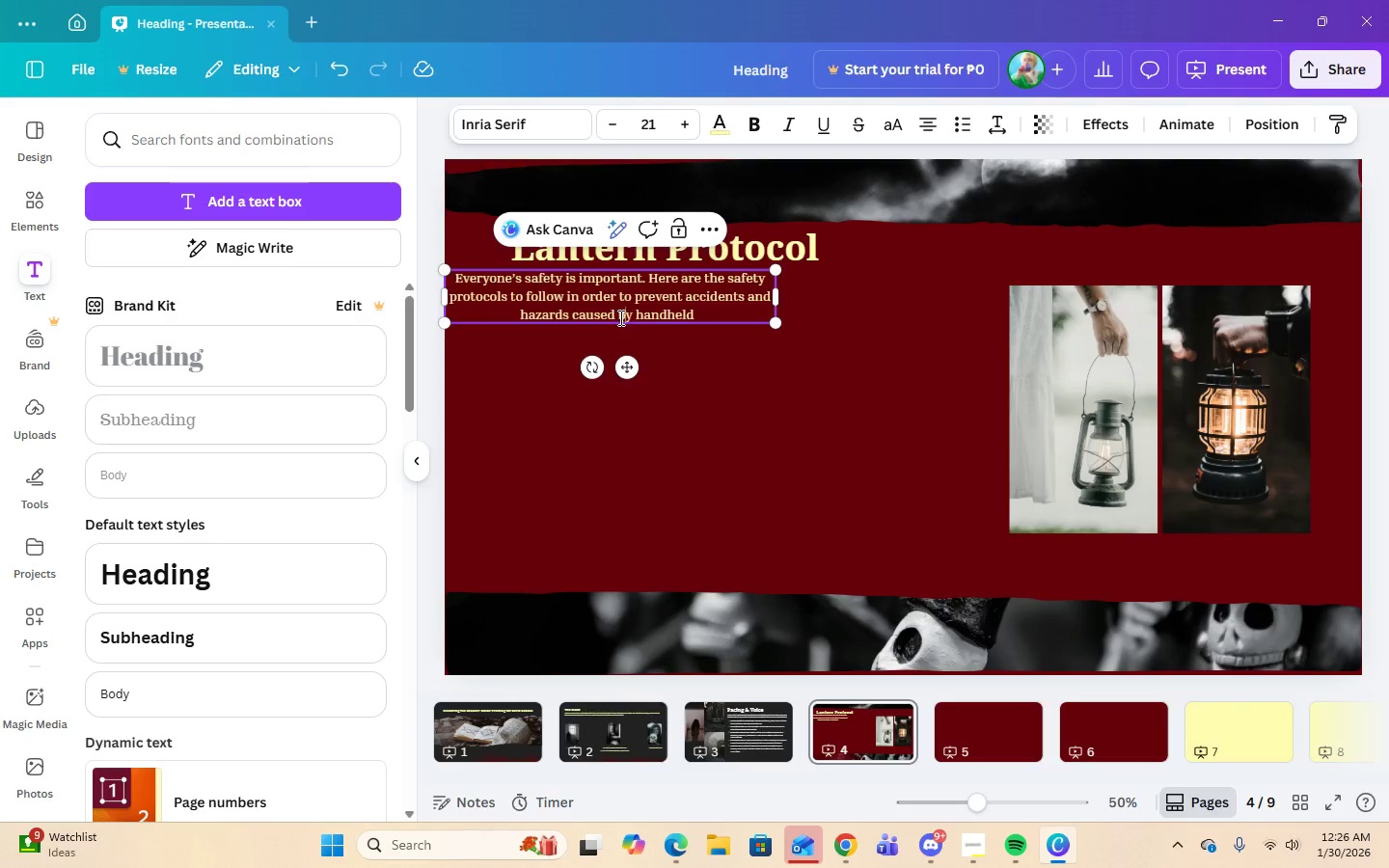 
key(B)
 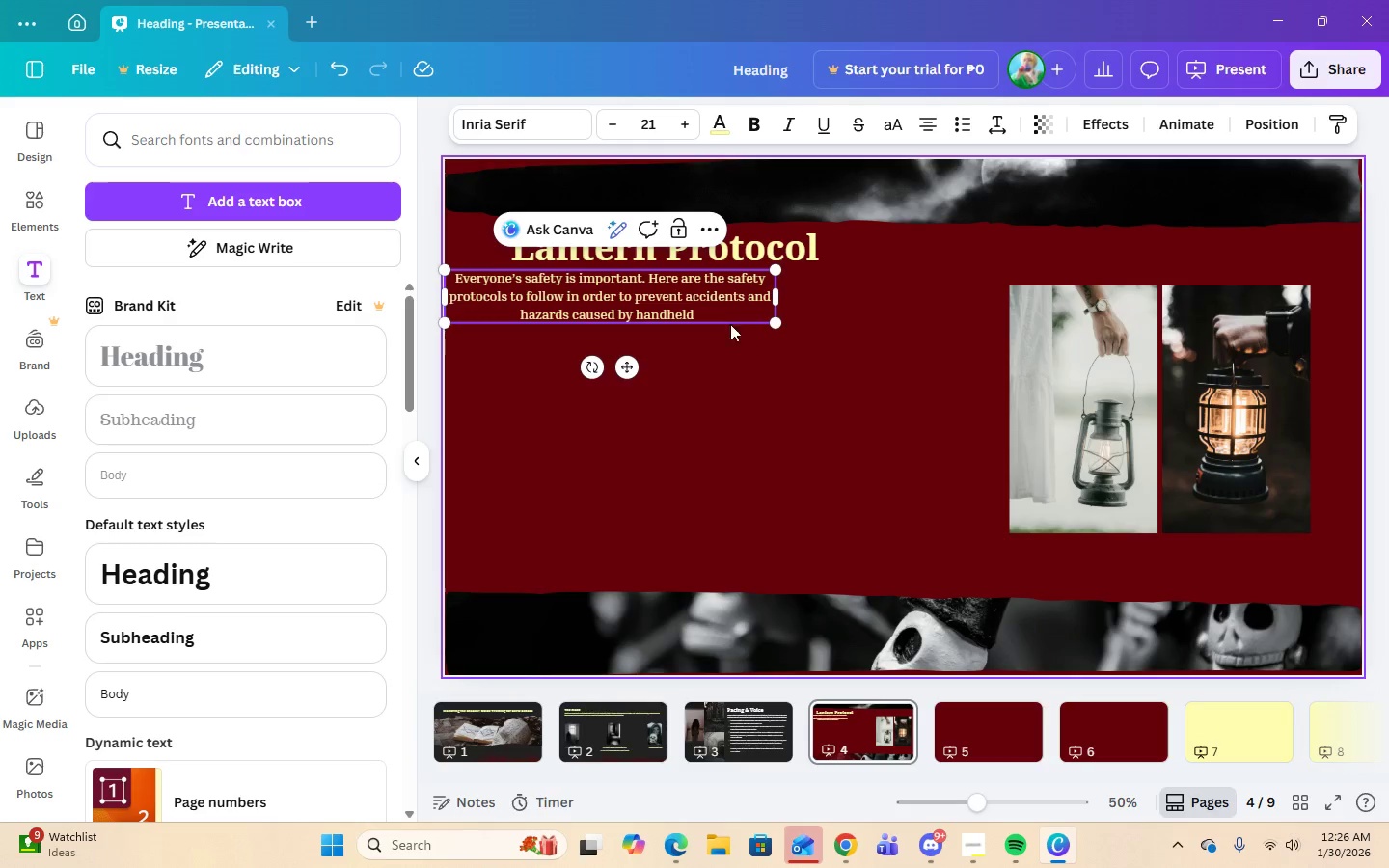 
left_click([725, 314])
 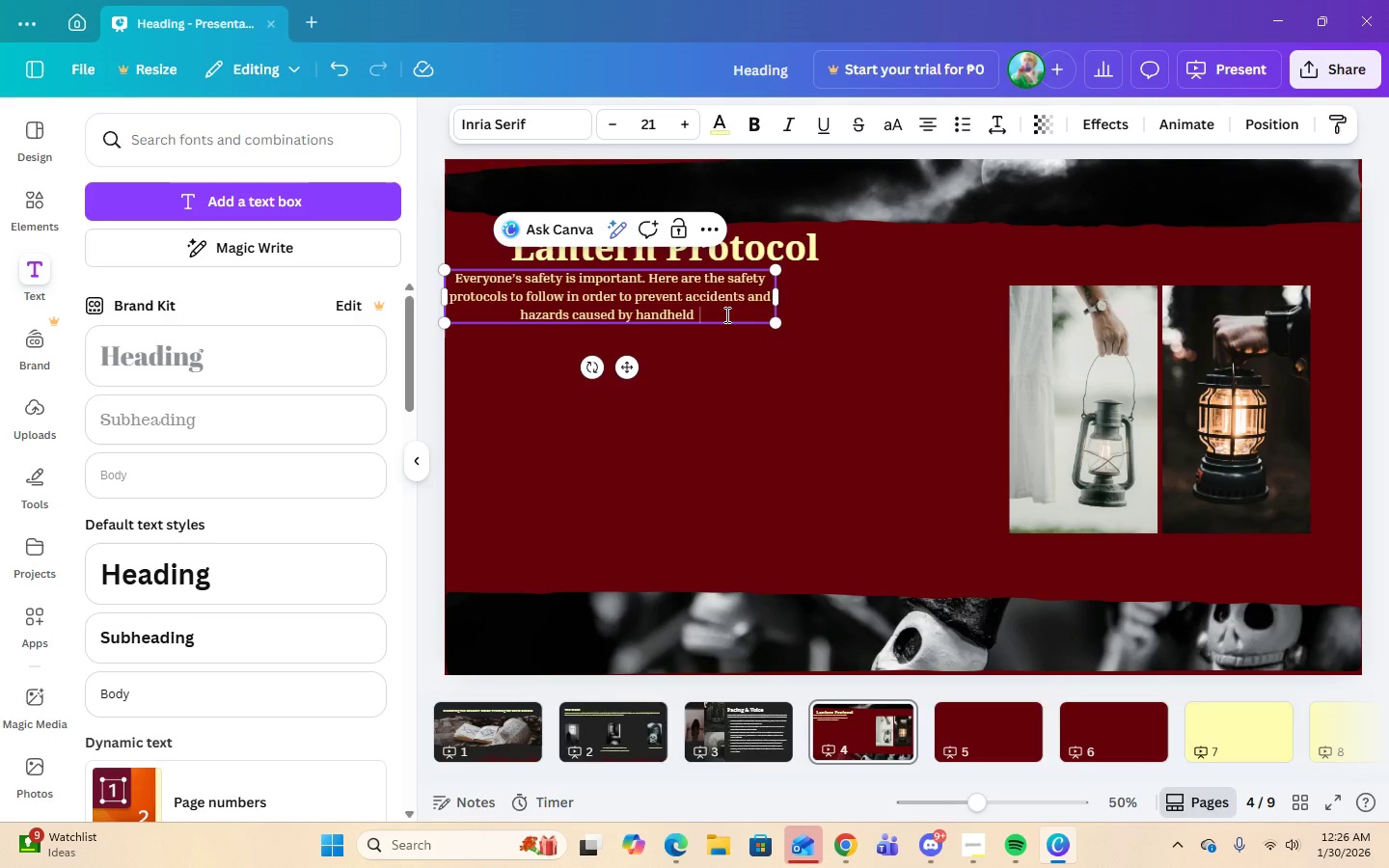 
type(lanterns)
 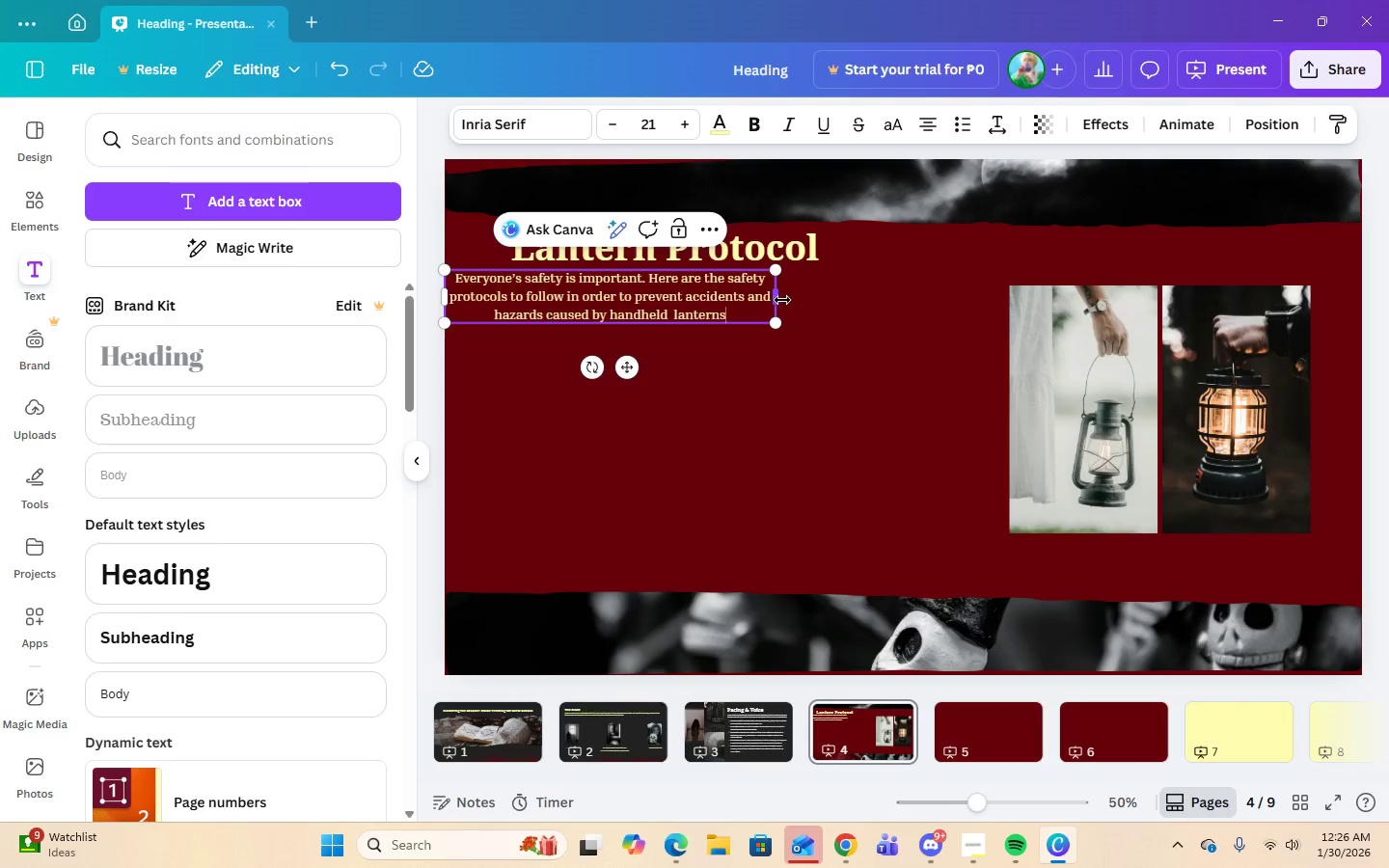 
left_click_drag(start_coordinate=[777, 300], to_coordinate=[984, 307])
 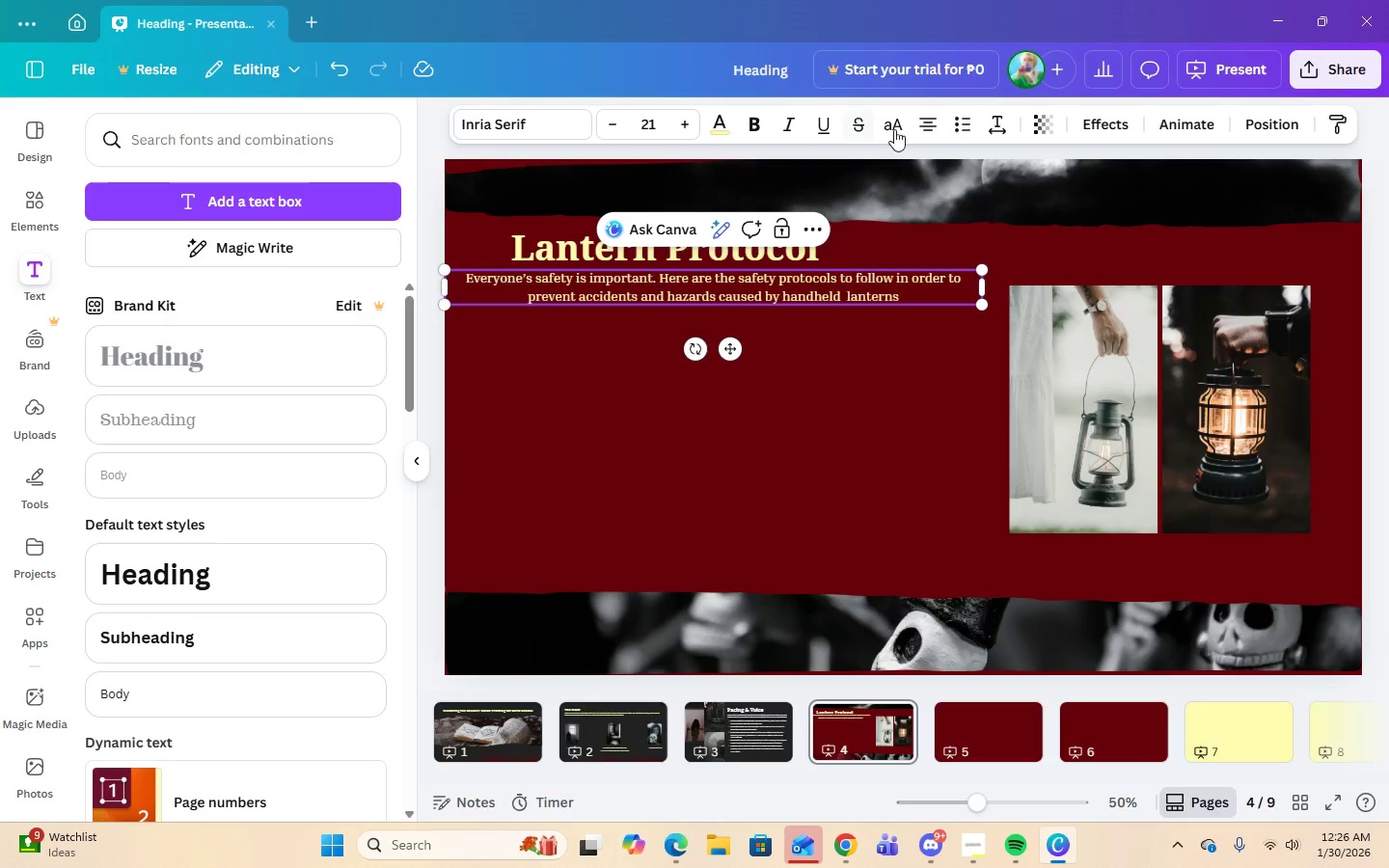 
left_click([928, 121])
 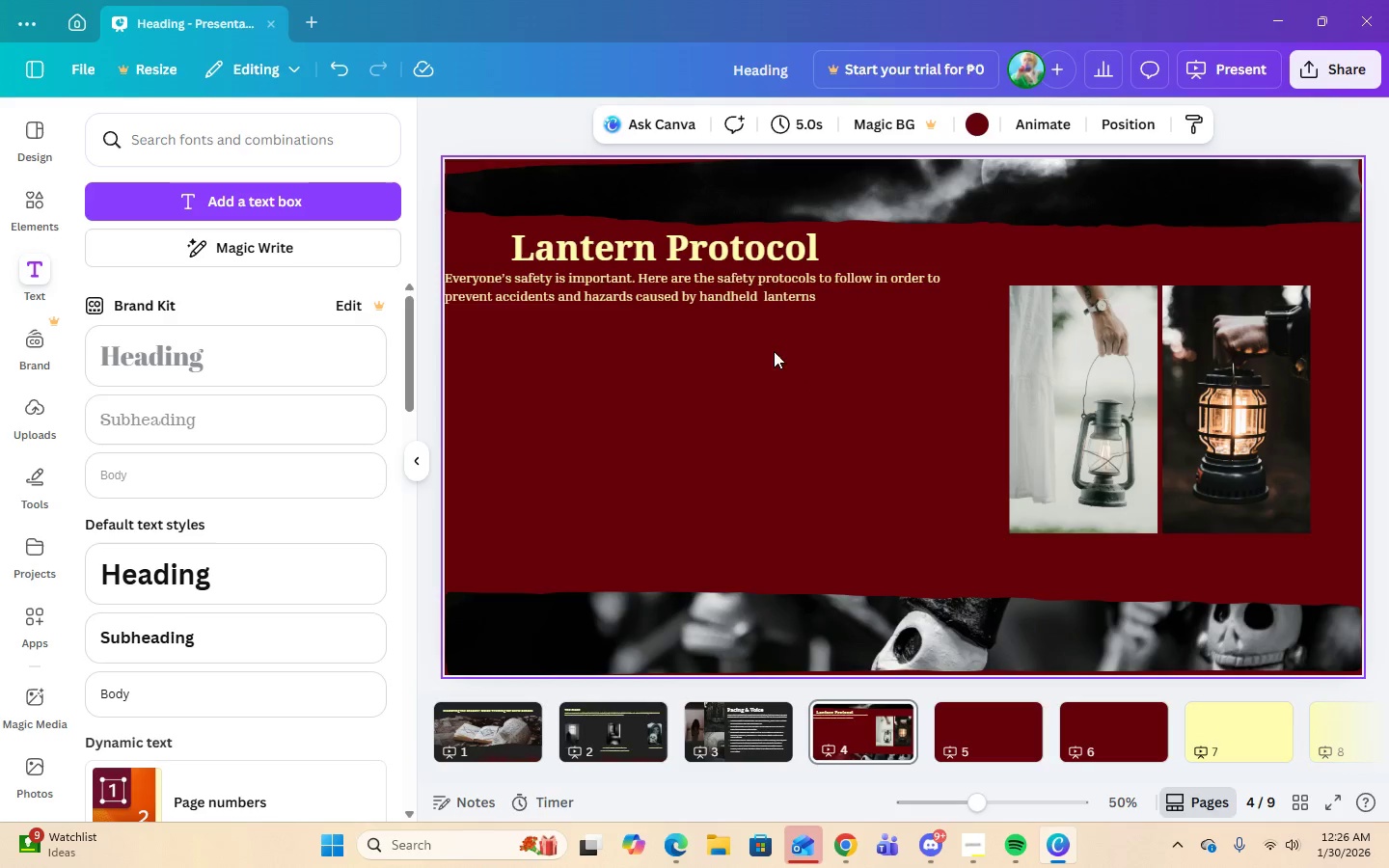 
double_click([761, 284])
 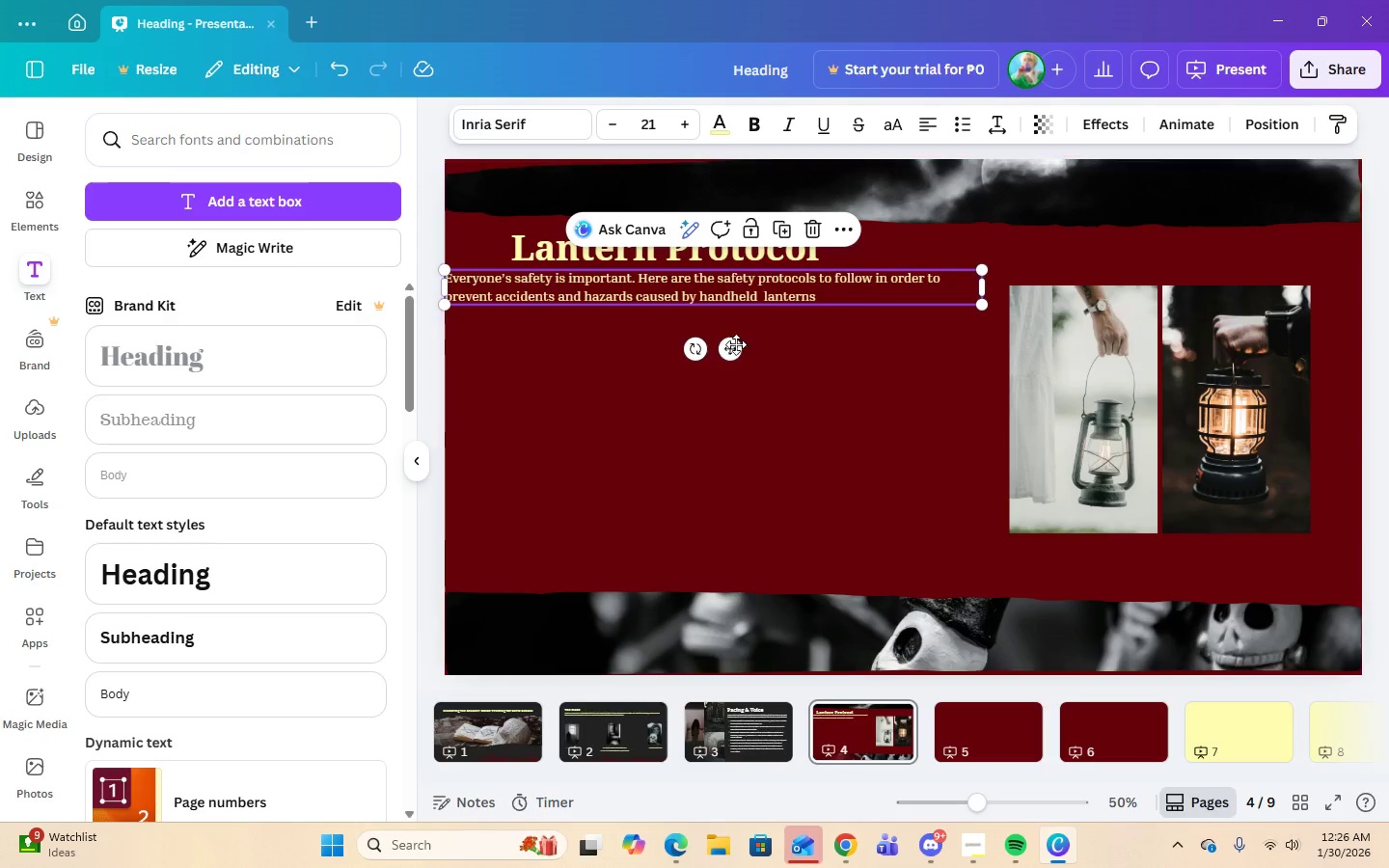 
left_click_drag(start_coordinate=[731, 347], to_coordinate=[787, 348])
 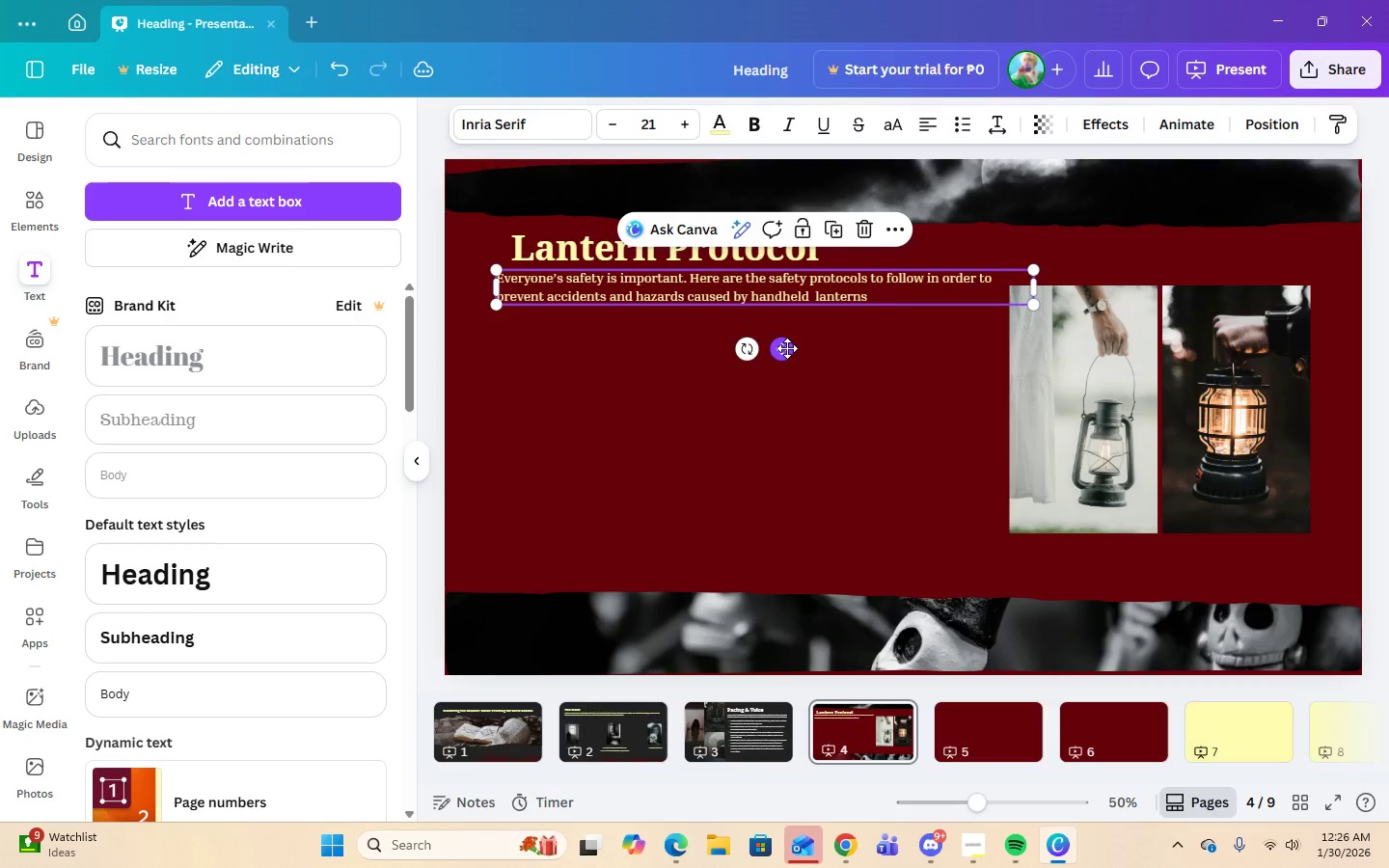 
left_click([787, 348])
 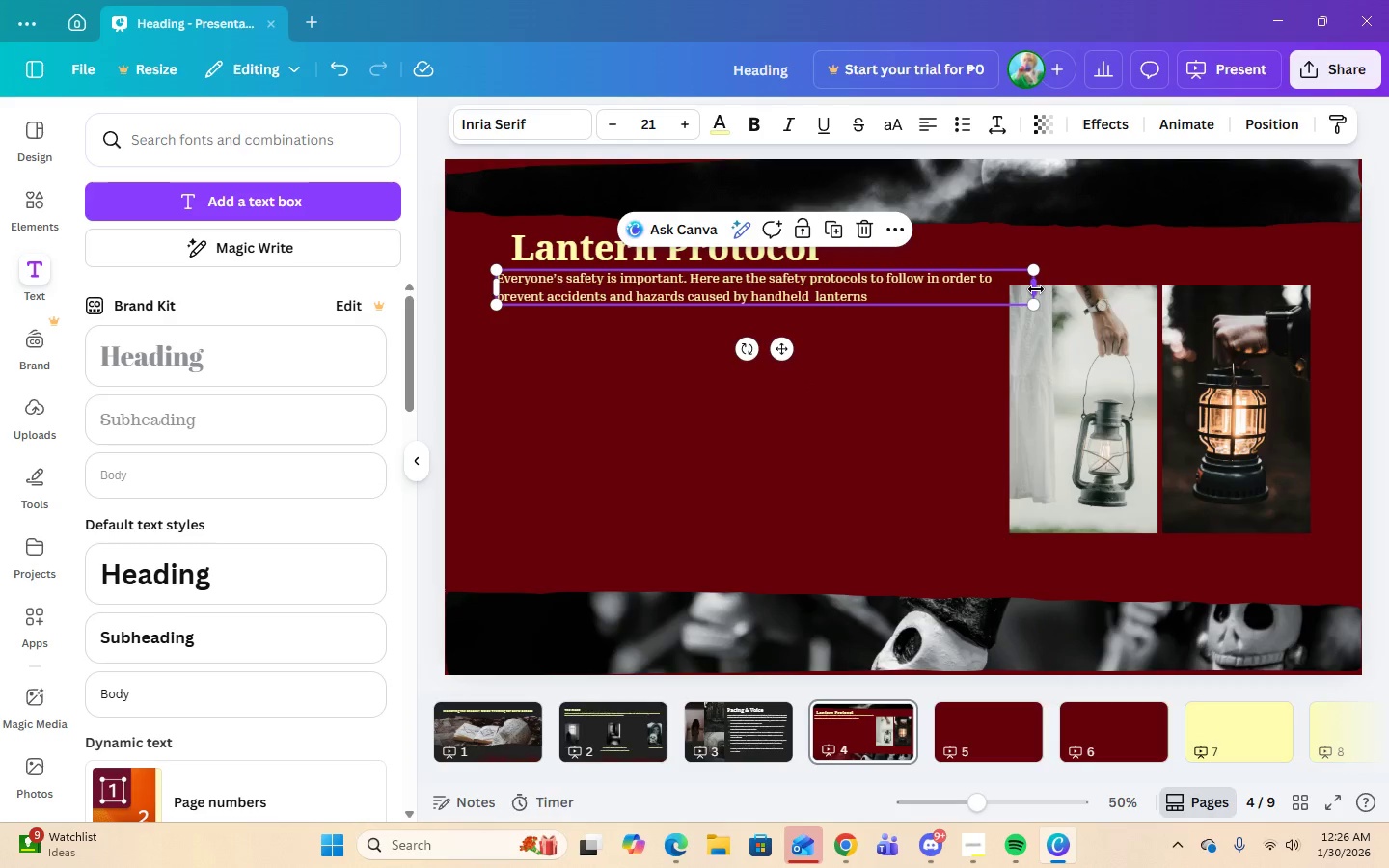 
left_click_drag(start_coordinate=[1037, 291], to_coordinate=[1007, 295])
 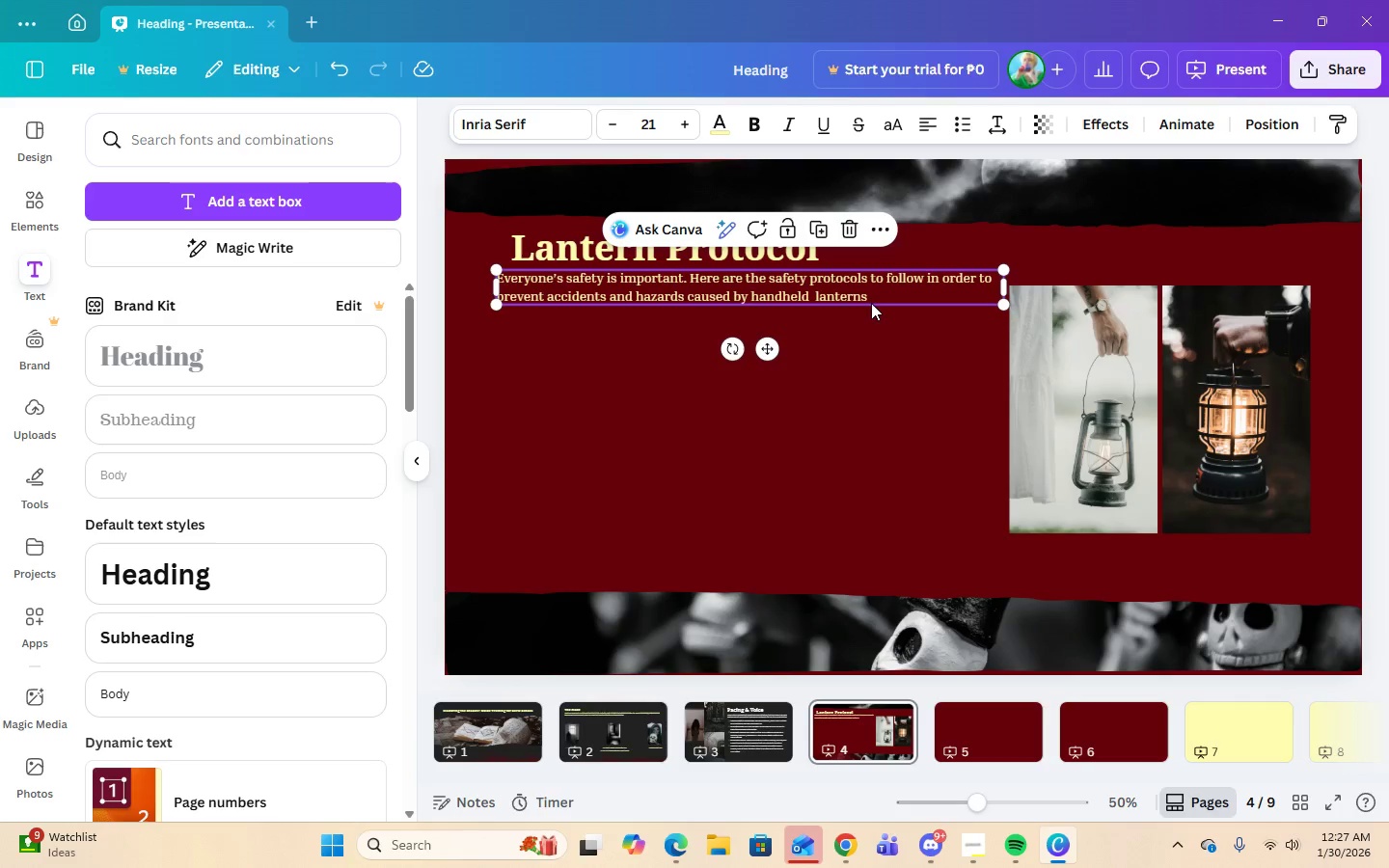 
left_click([873, 303])
 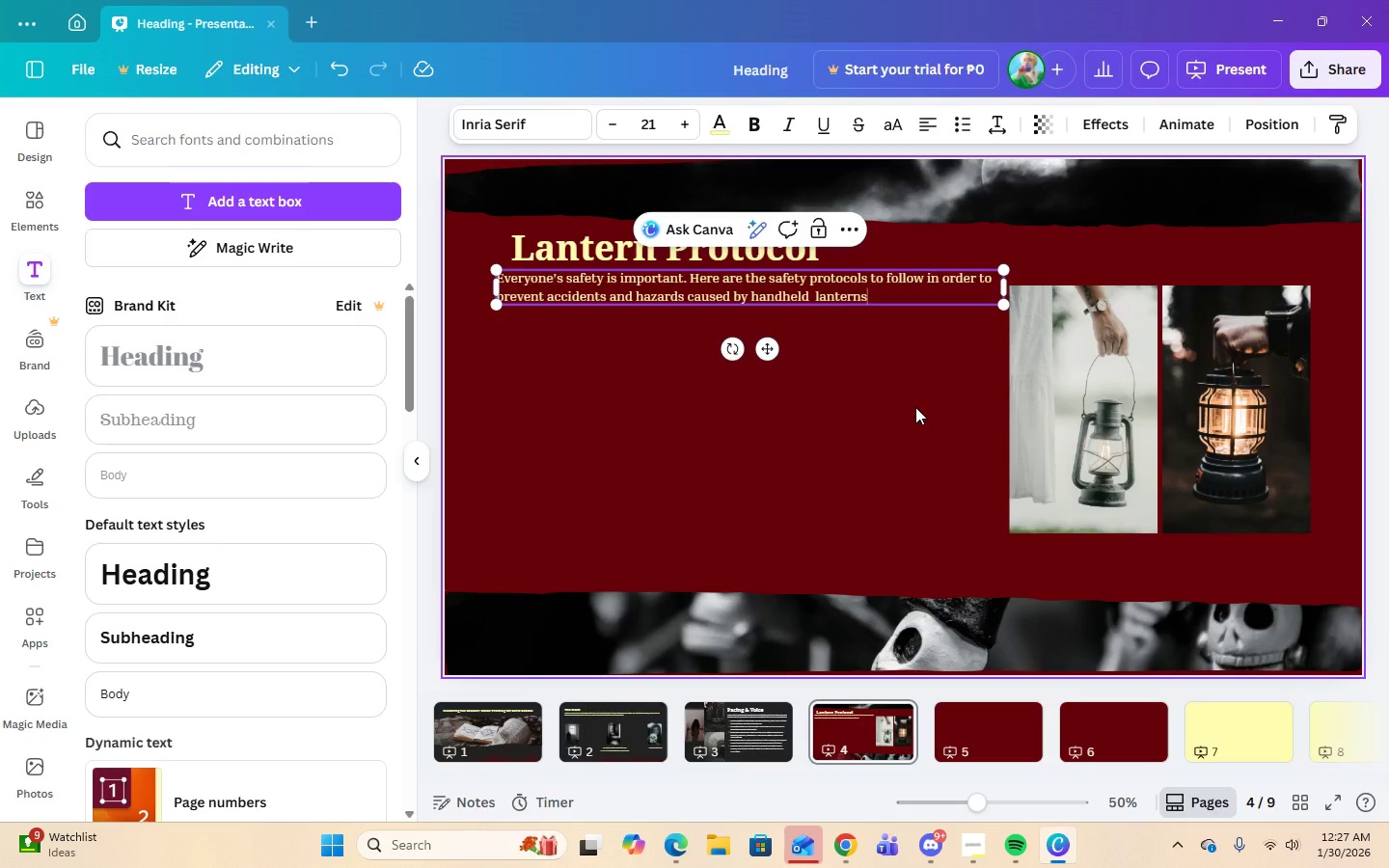 
key(Shift+Semicolon)
 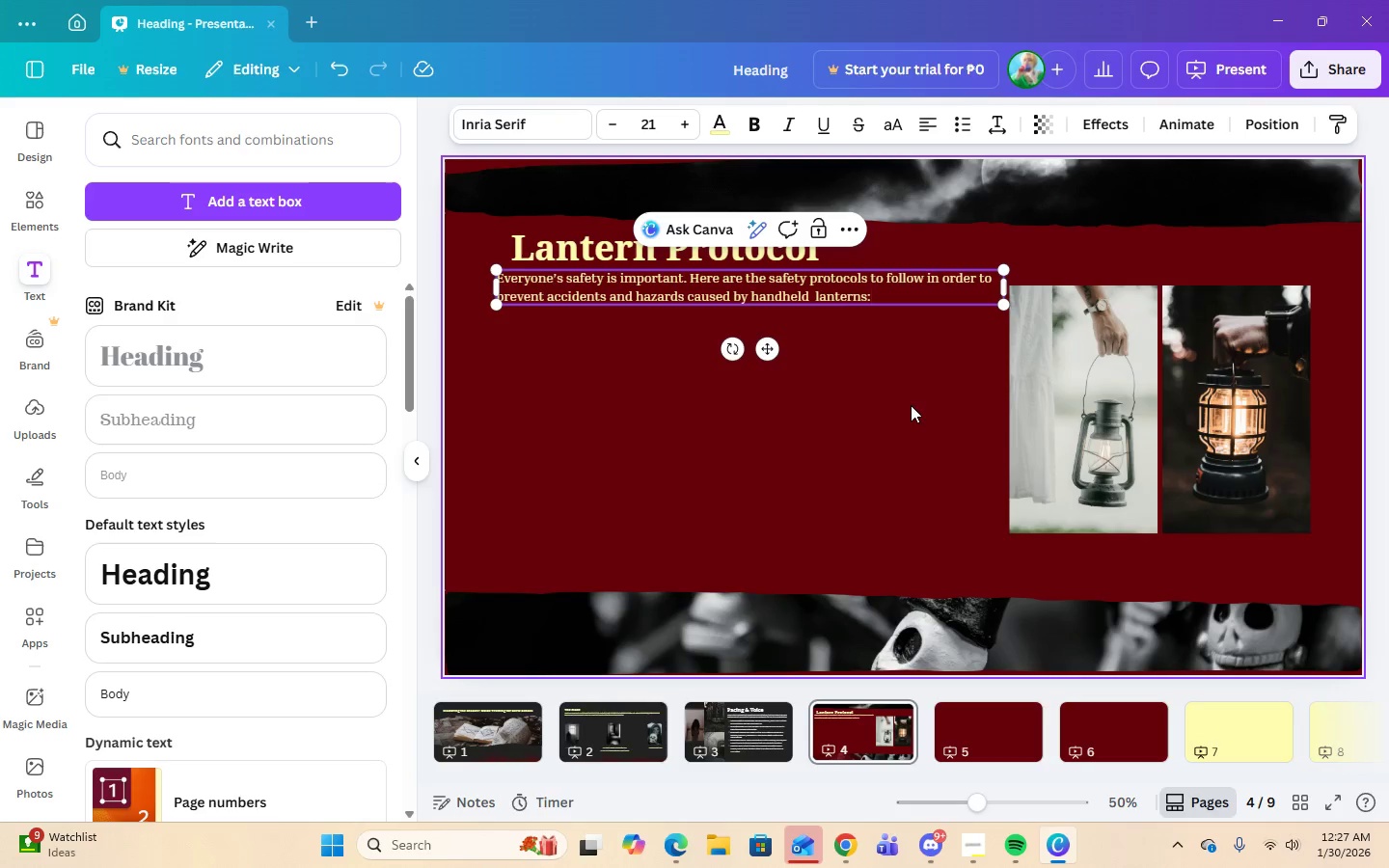 
left_click([903, 402])
 